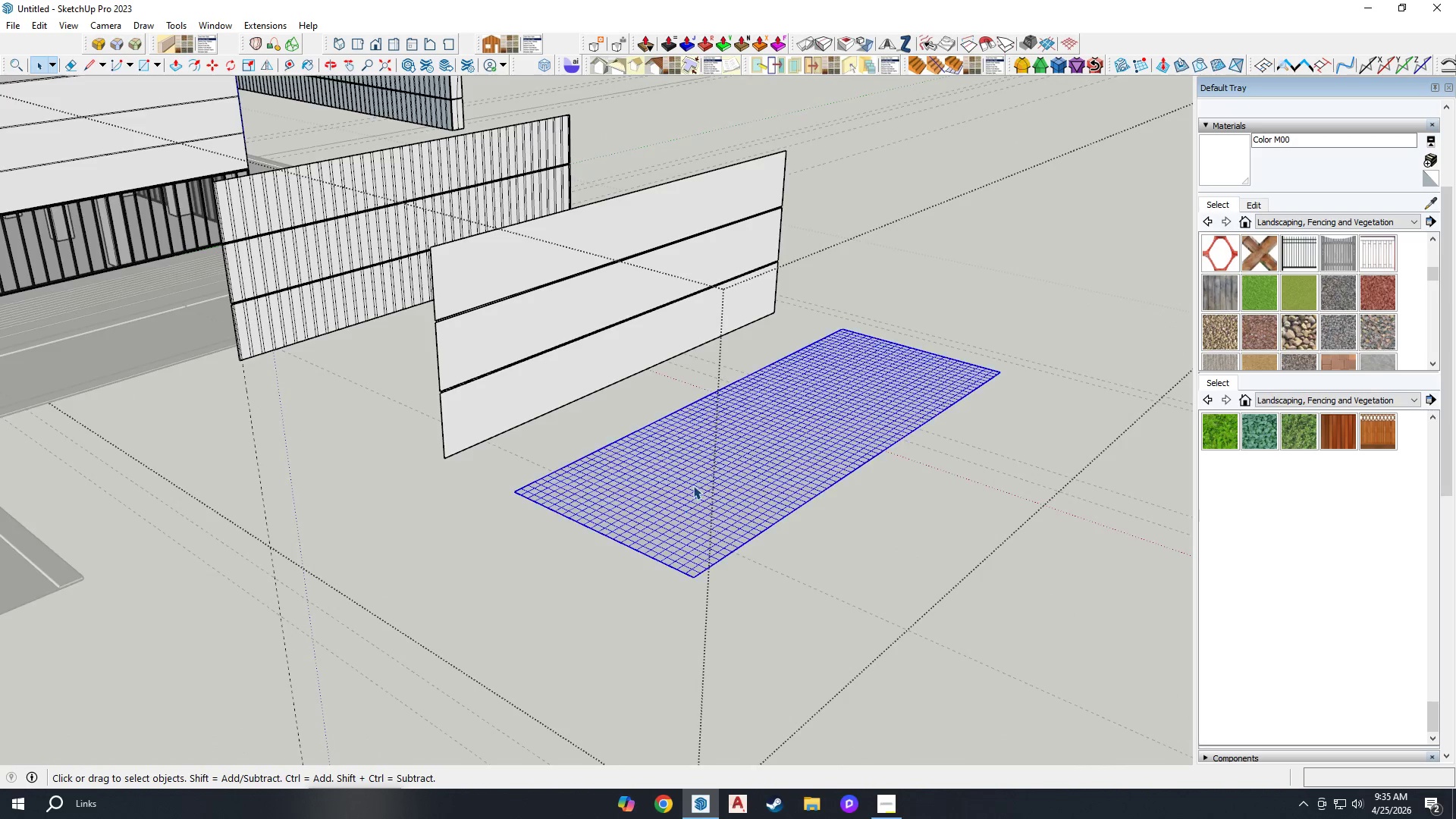 
double_click([693, 485])
 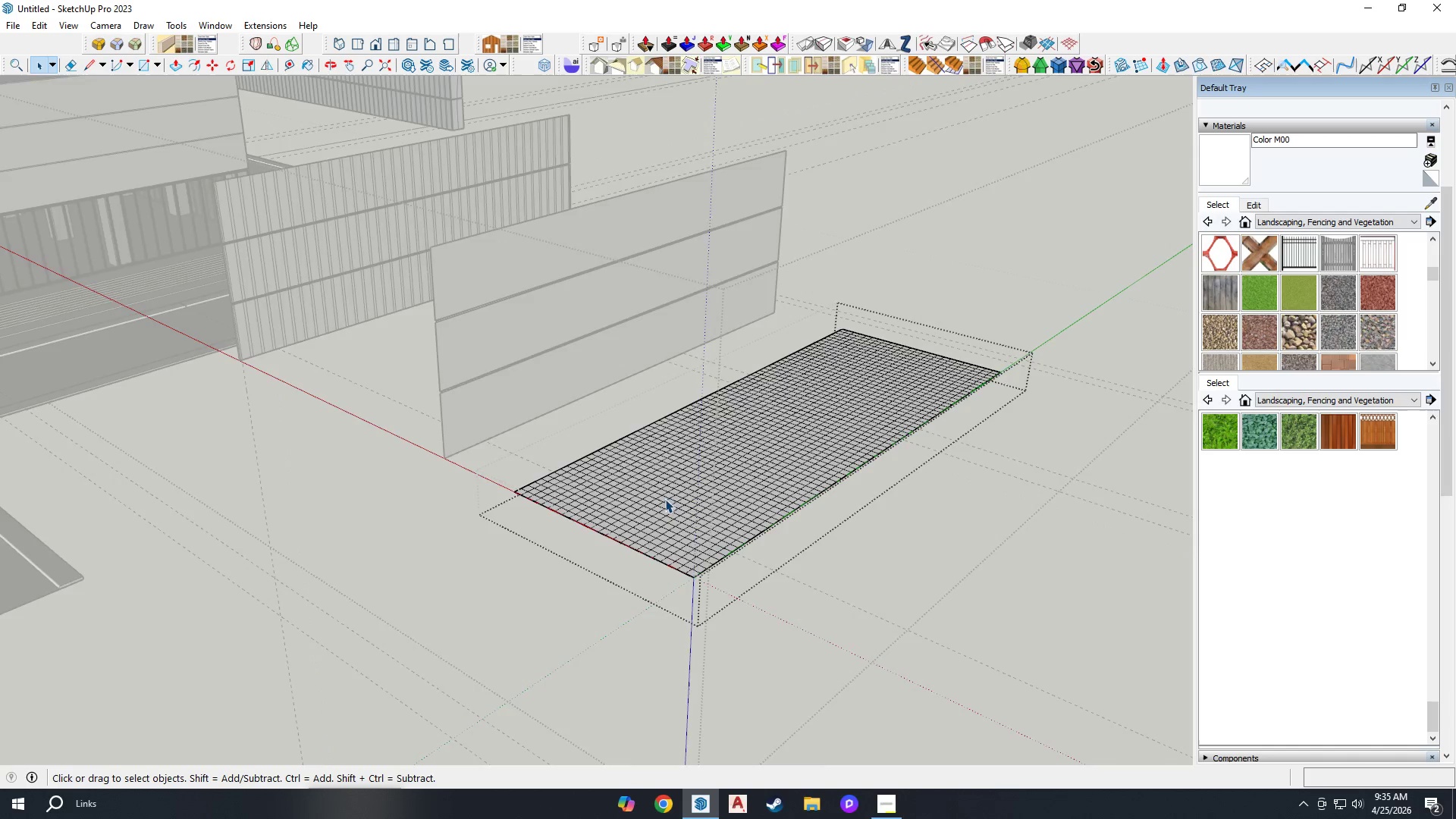 
scroll: coordinate [679, 518], scroll_direction: none, amount: 0.0
 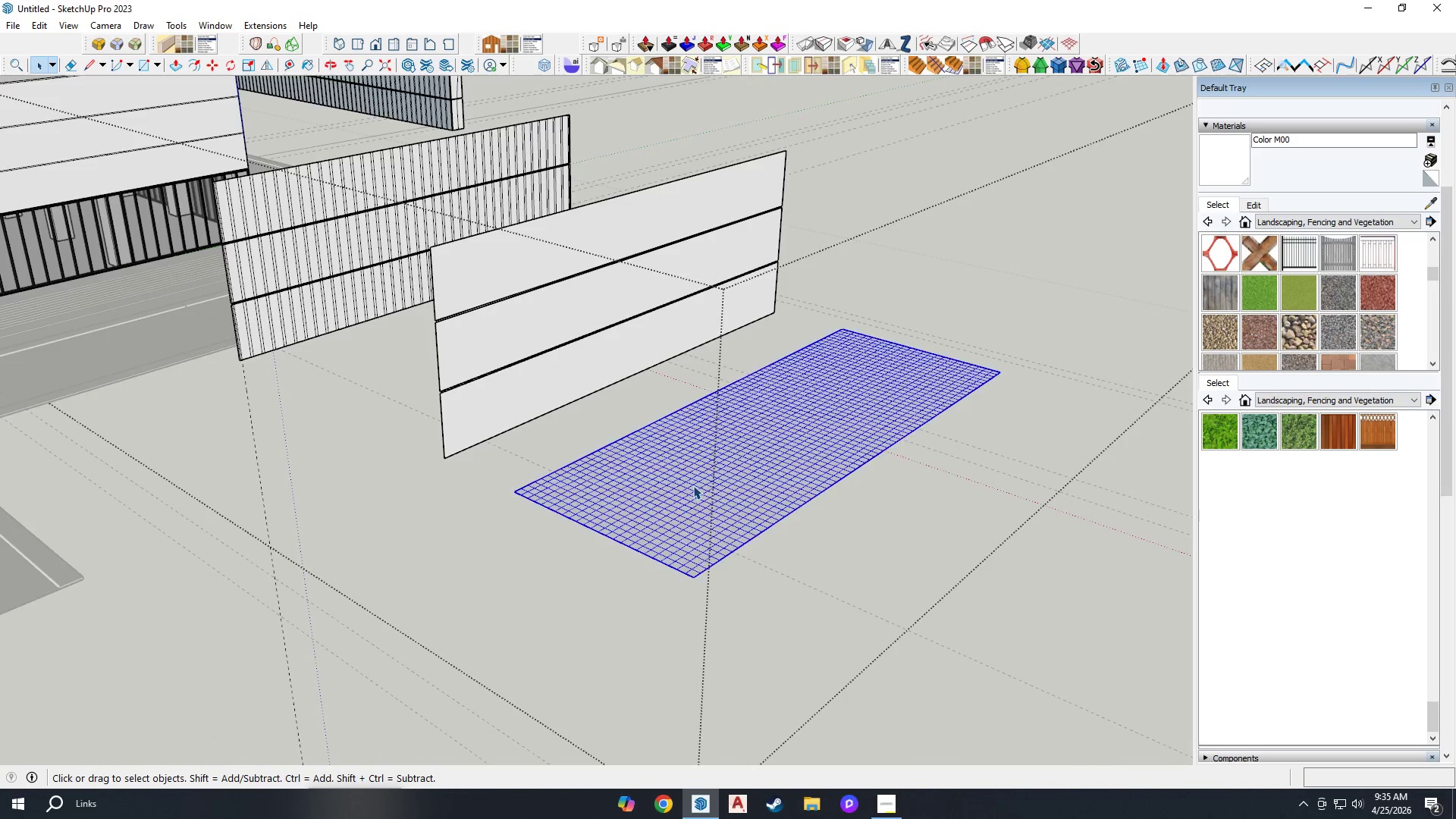 
scroll: coordinate [664, 504], scroll_direction: up, amount: 4.0
 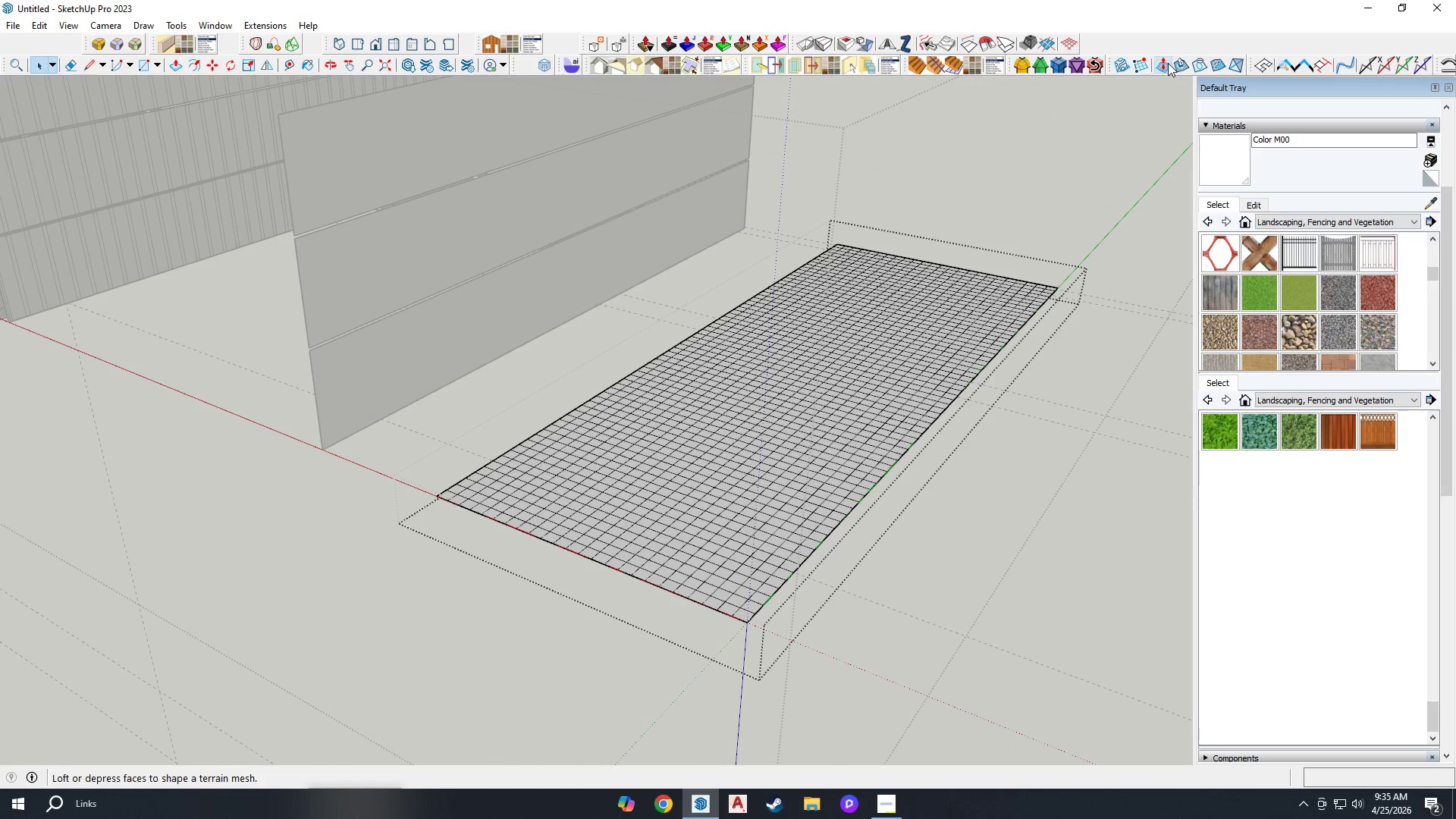 
left_click([1165, 64])
 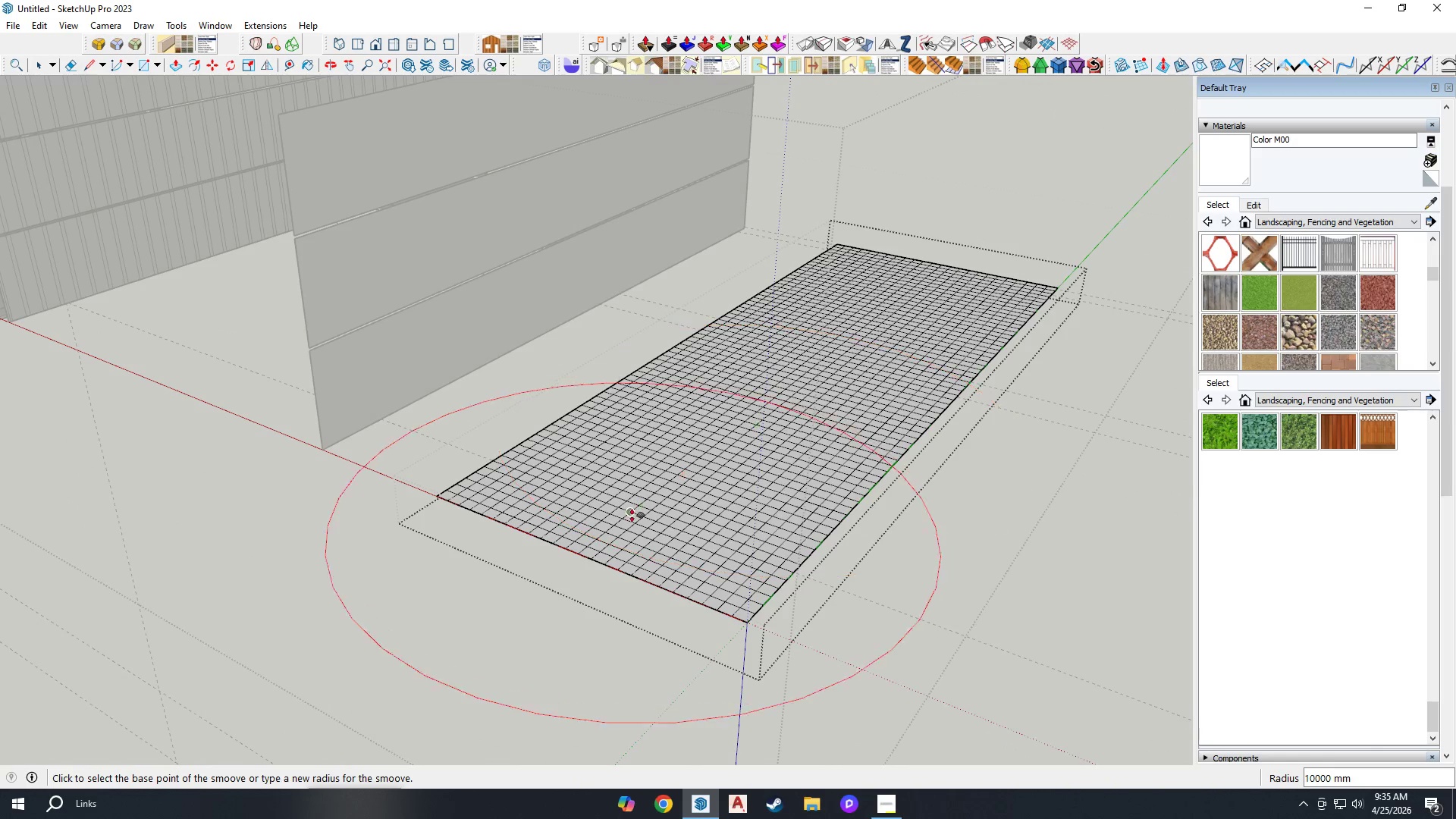 
scroll: coordinate [633, 519], scroll_direction: up, amount: 2.0
 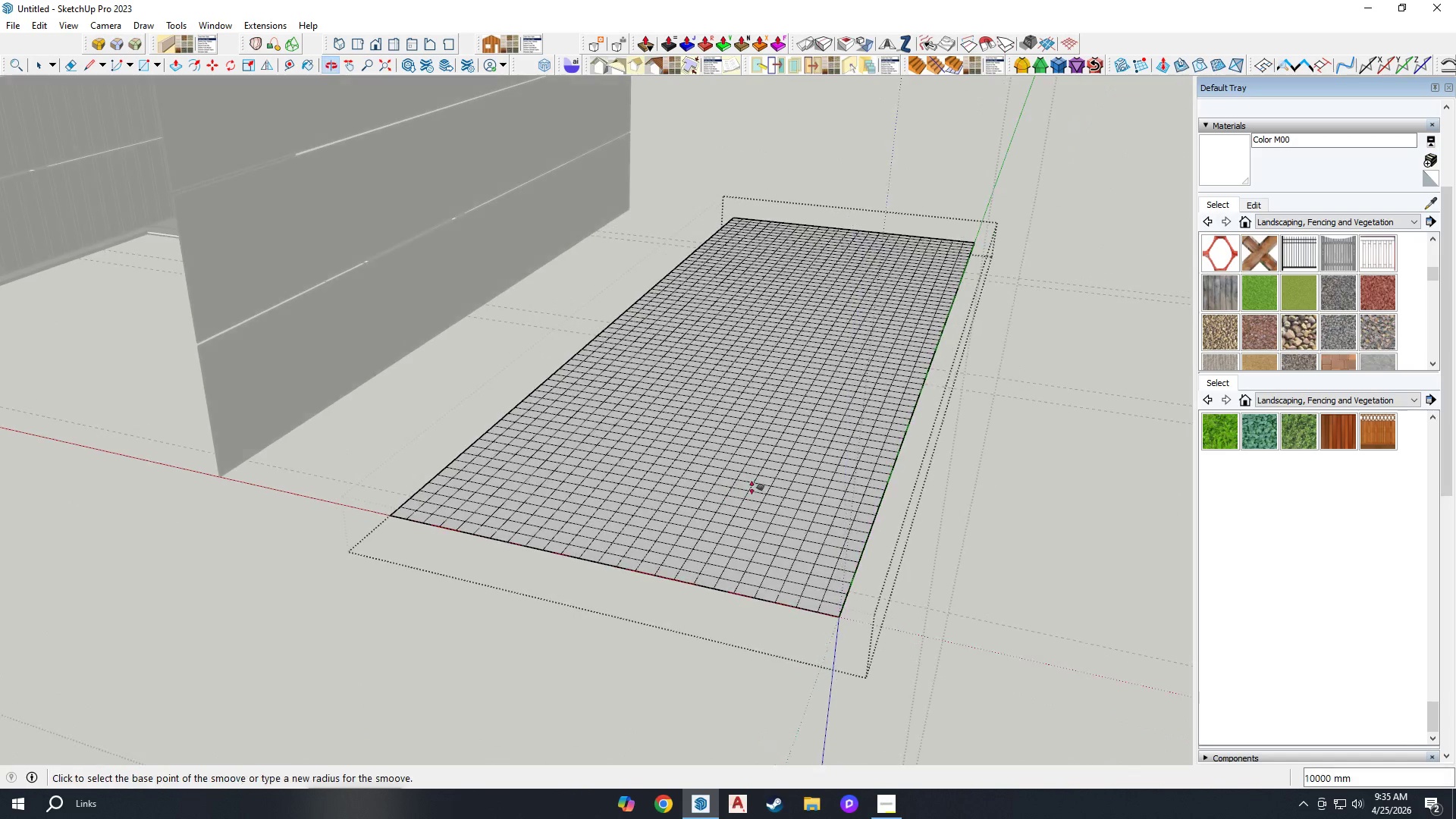 
scroll: coordinate [606, 474], scroll_direction: down, amount: 7.0
 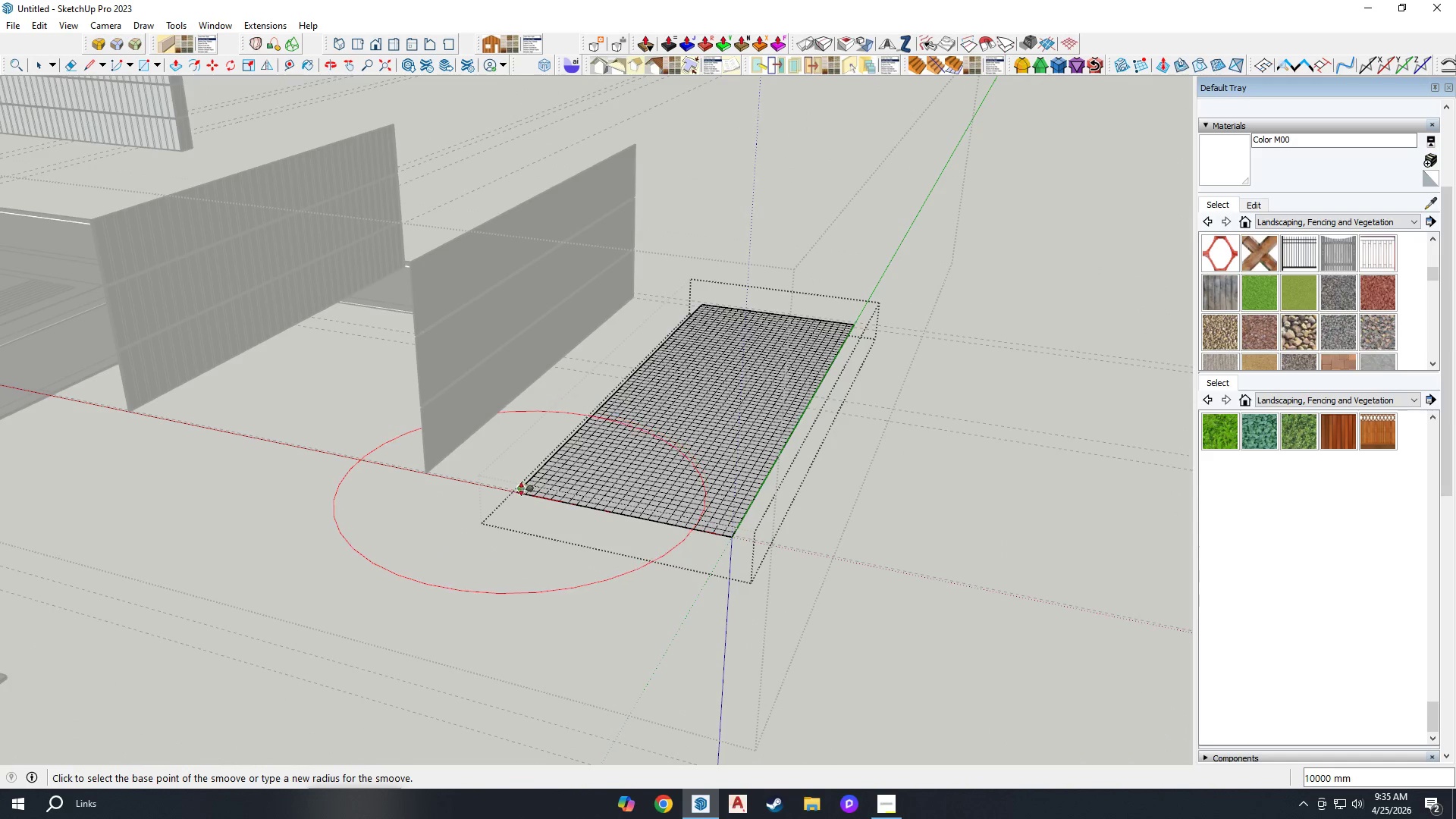 
scroll: coordinate [521, 489], scroll_direction: up, amount: 3.0
 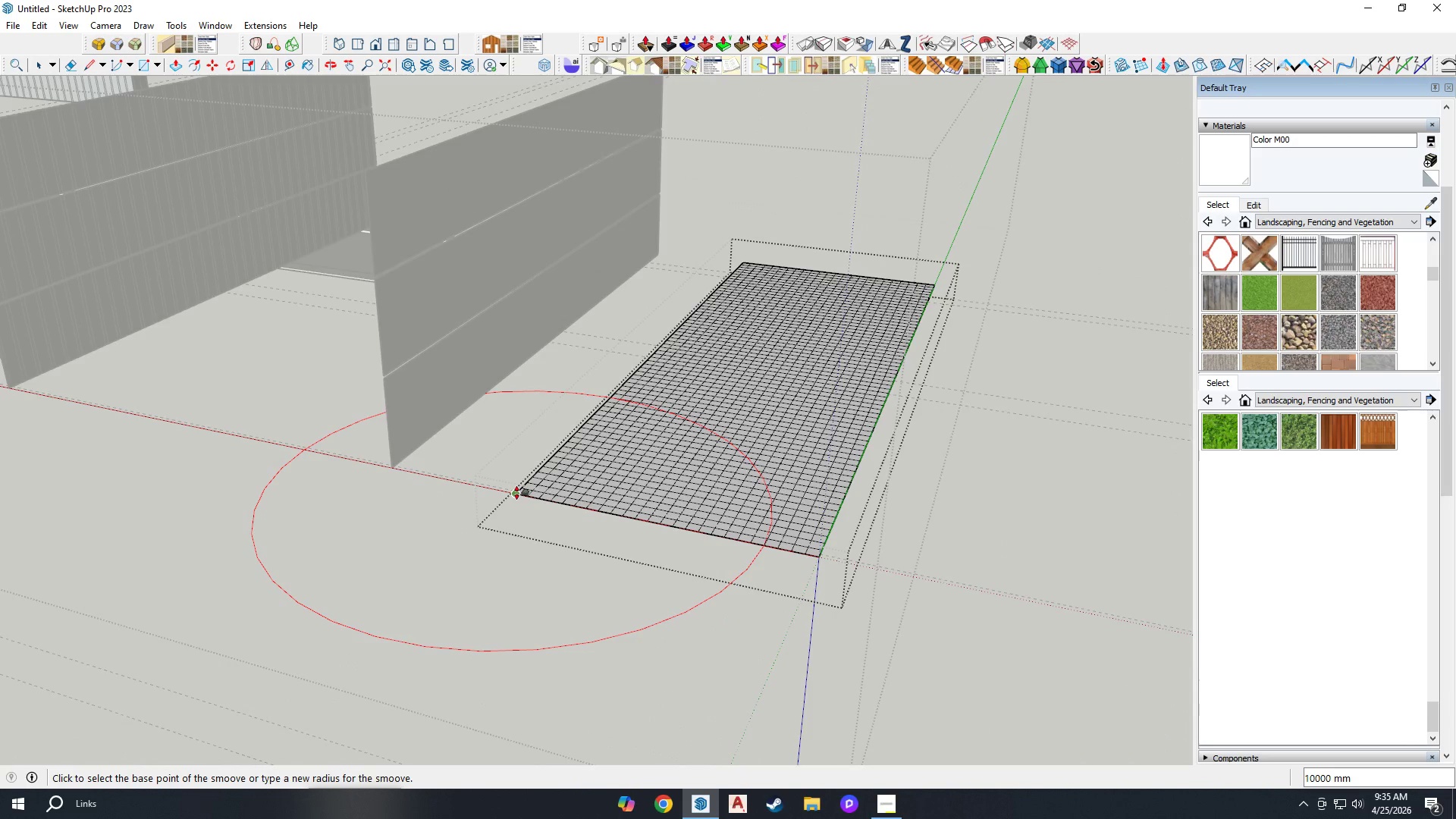 
left_click([516, 493])
 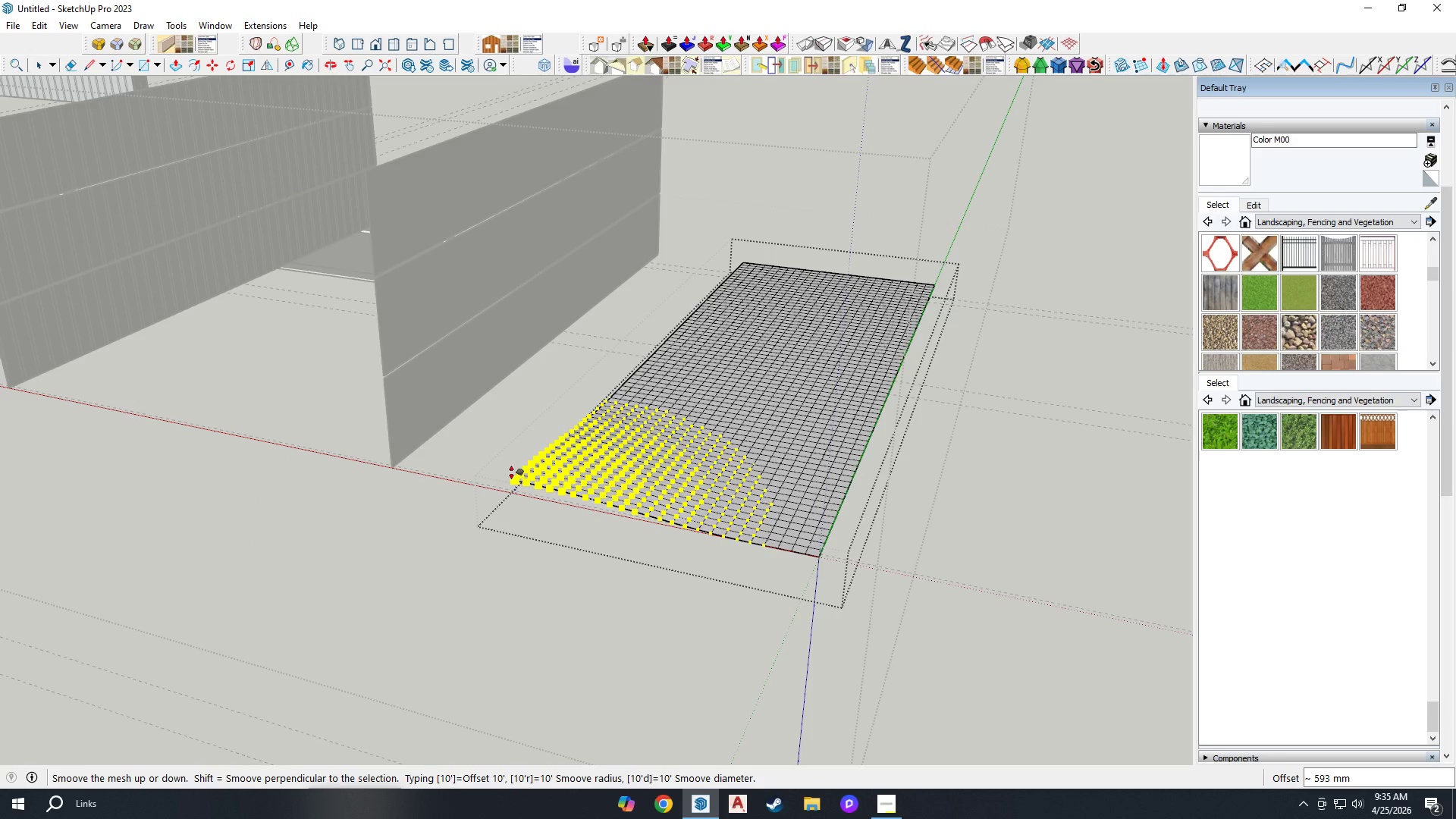 
type(1000)
 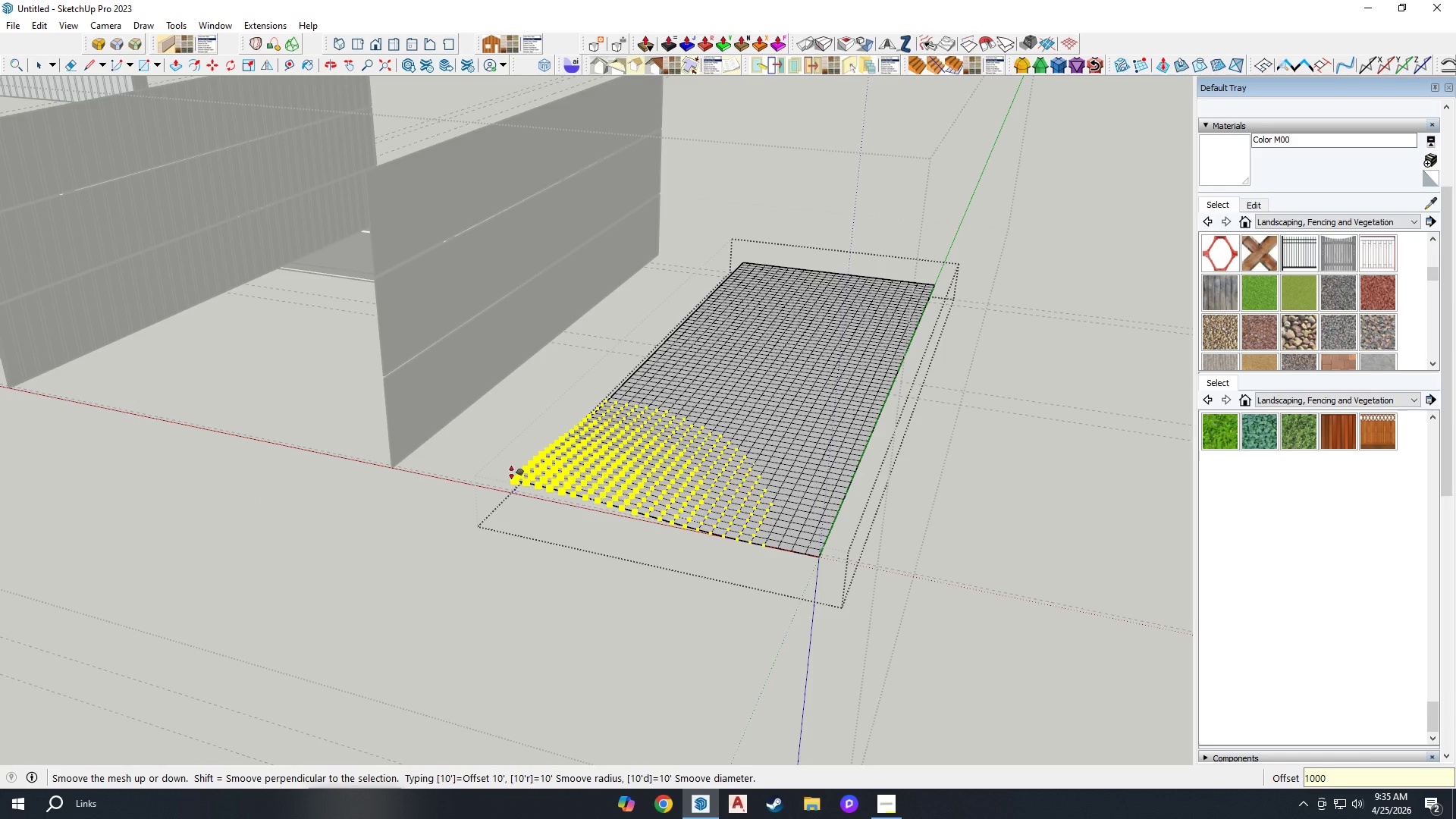 
key(Enter)
 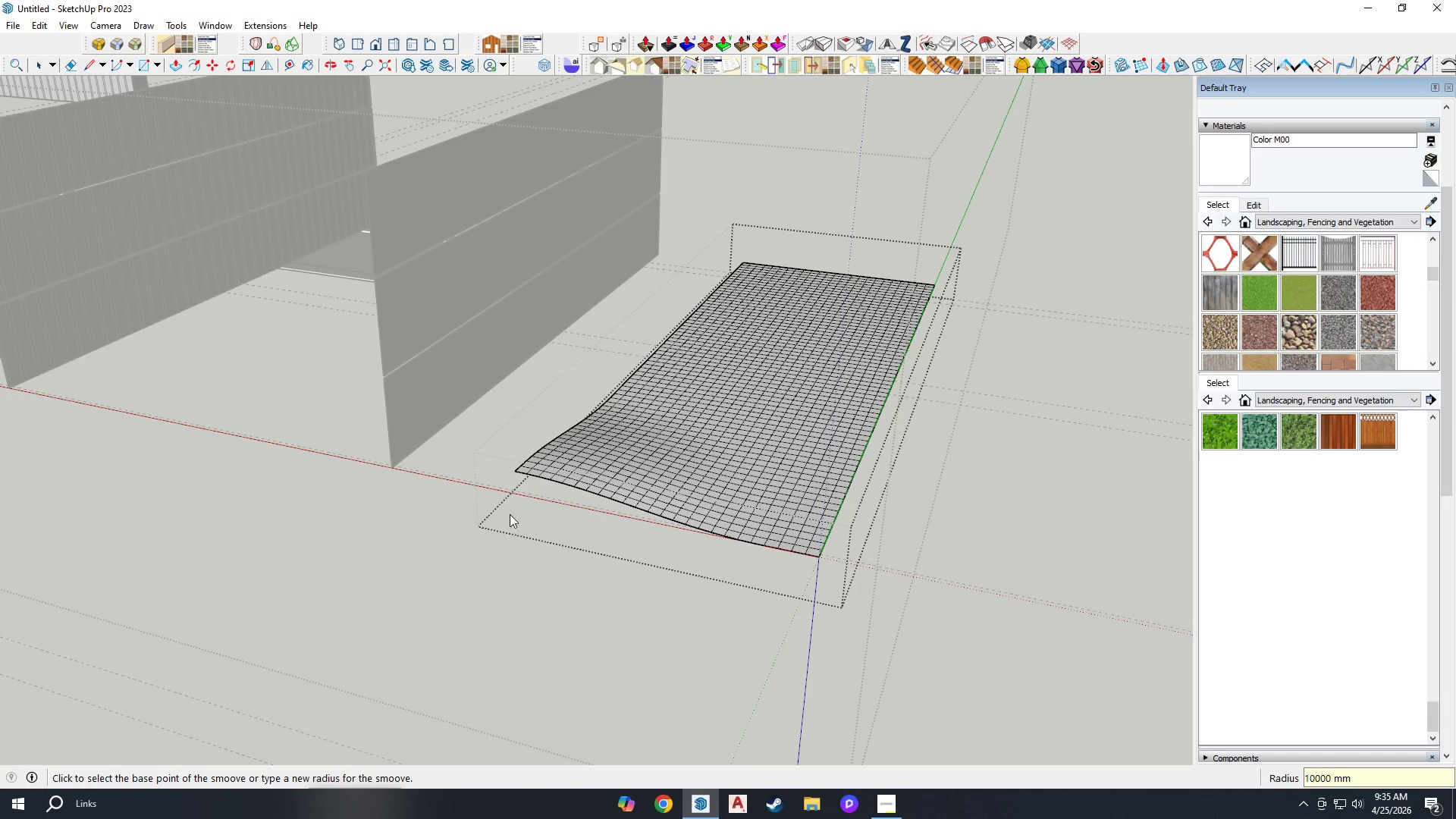 
scroll: coordinate [551, 402], scroll_direction: down, amount: 5.0
 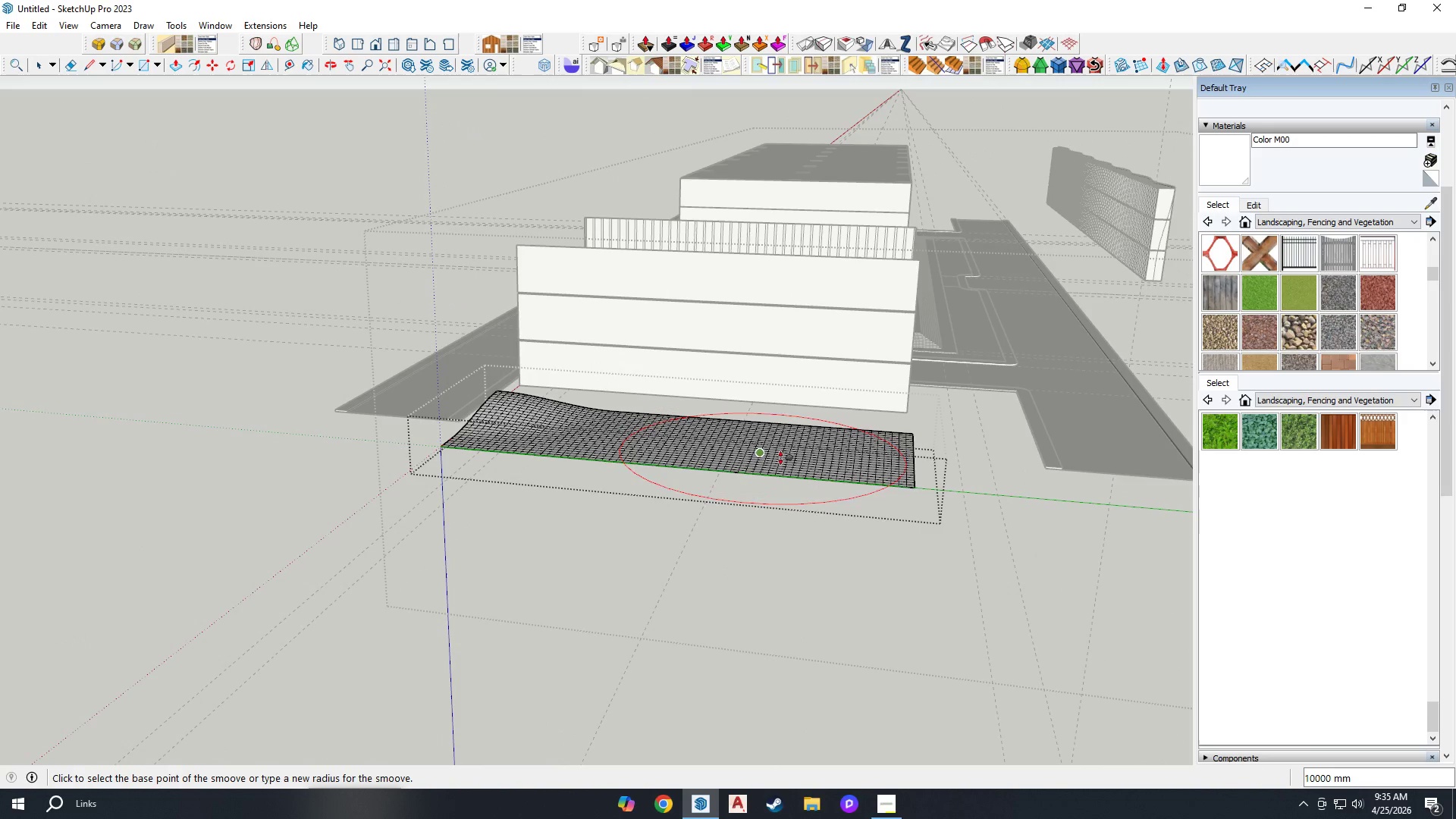 
scroll: coordinate [907, 427], scroll_direction: up, amount: 7.0
 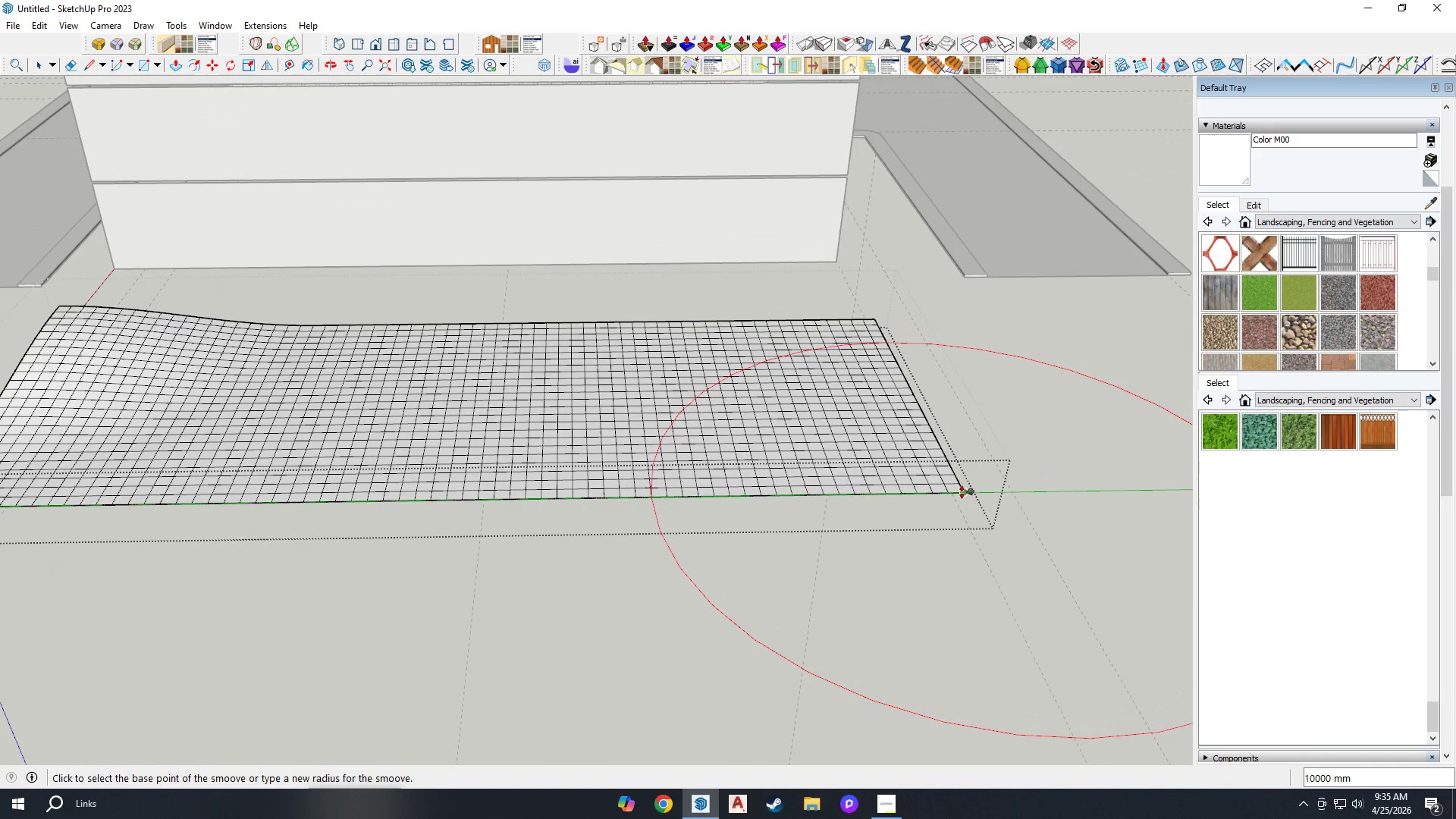 
left_click([962, 492])
 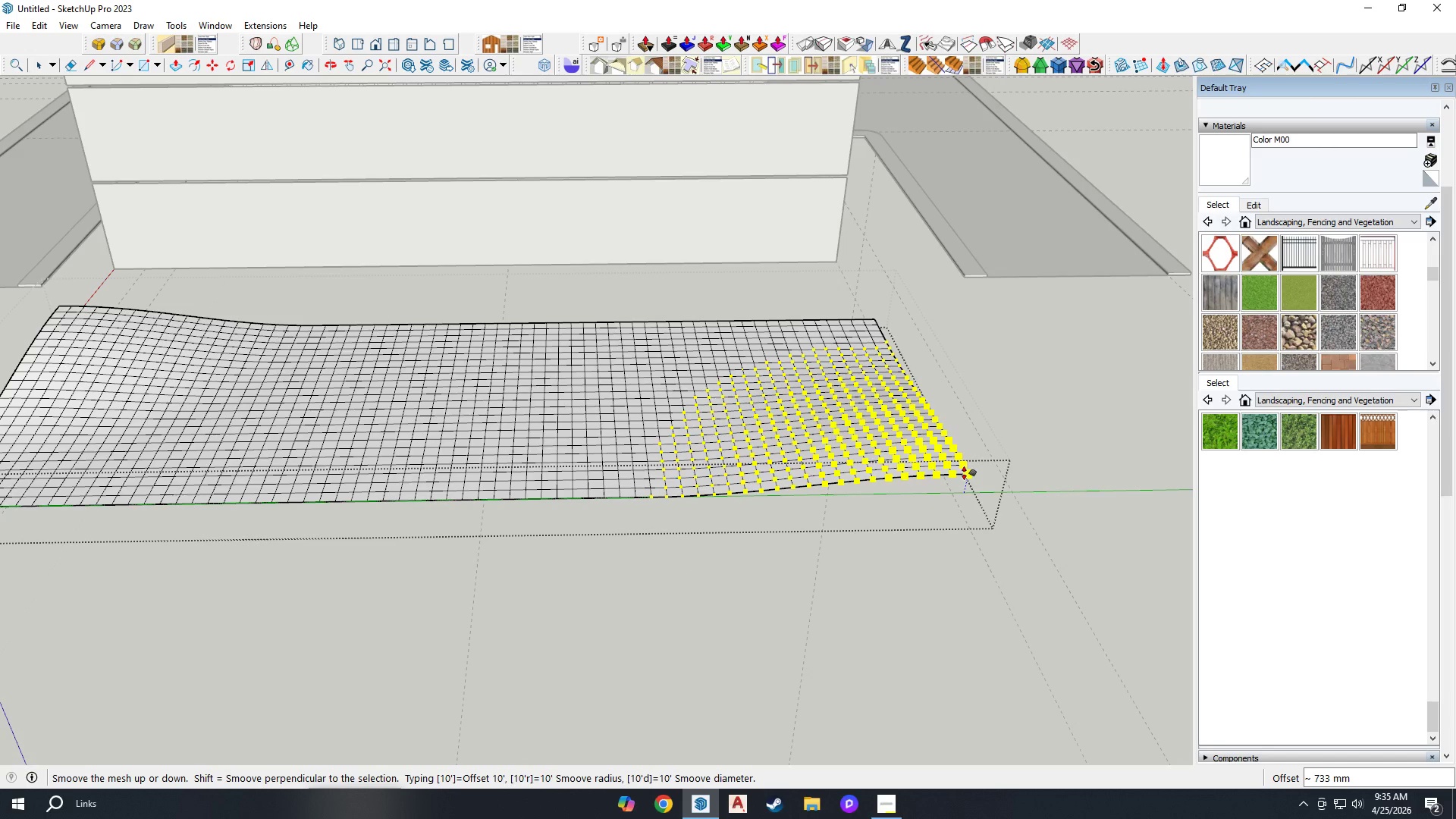 
type(1000)
 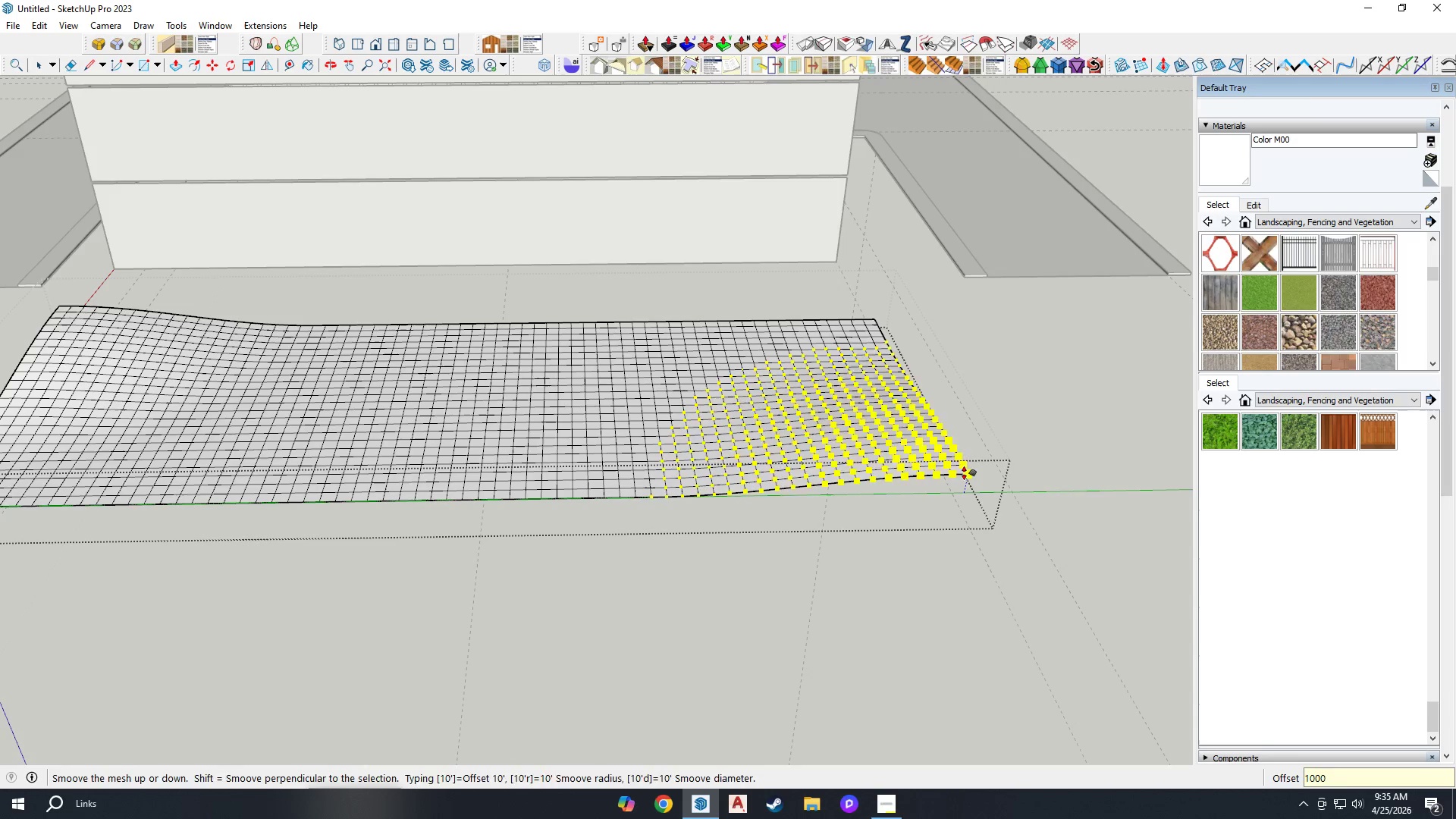 
key(Enter)
 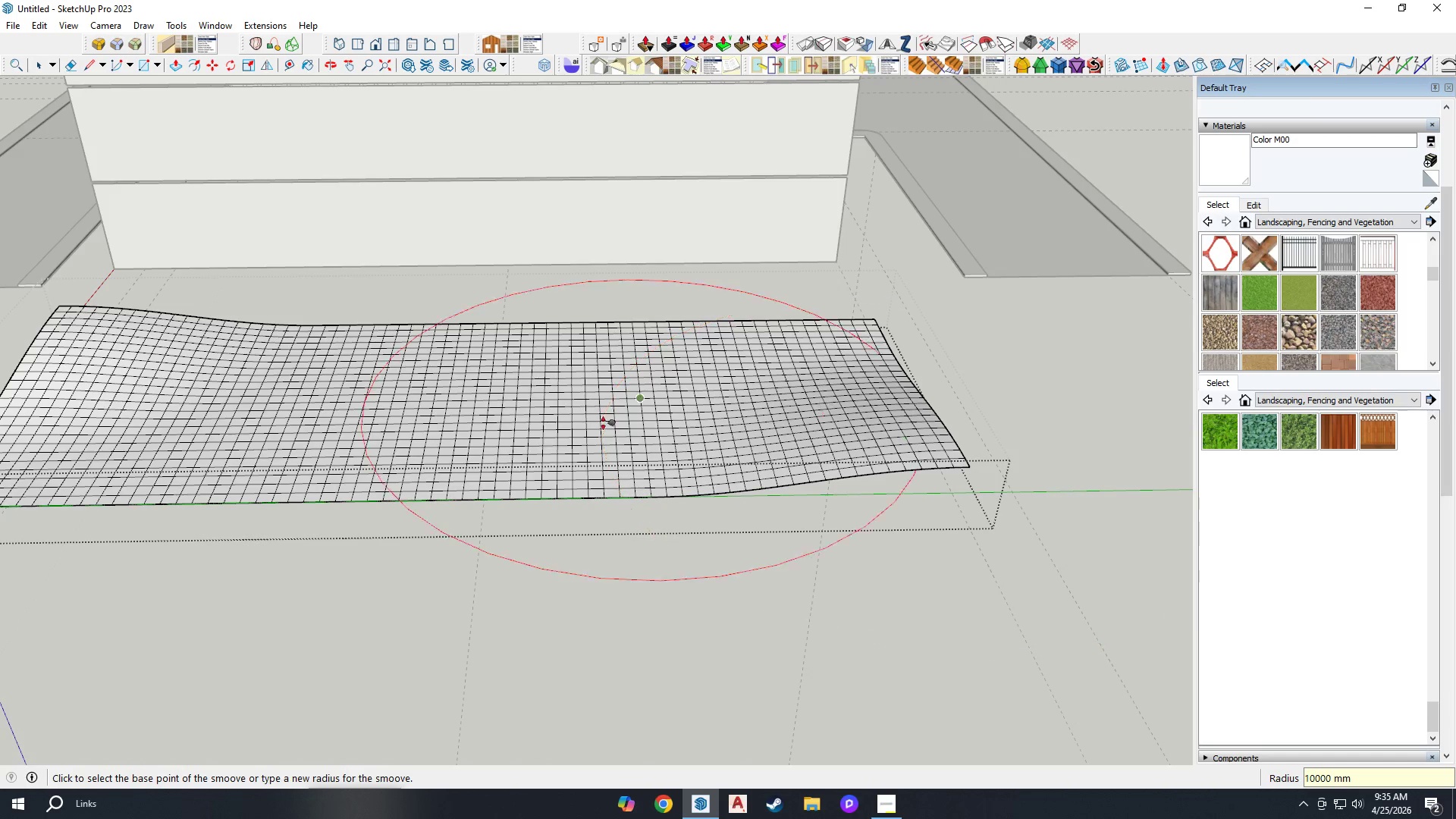 
scroll: coordinate [696, 417], scroll_direction: down, amount: 4.0
 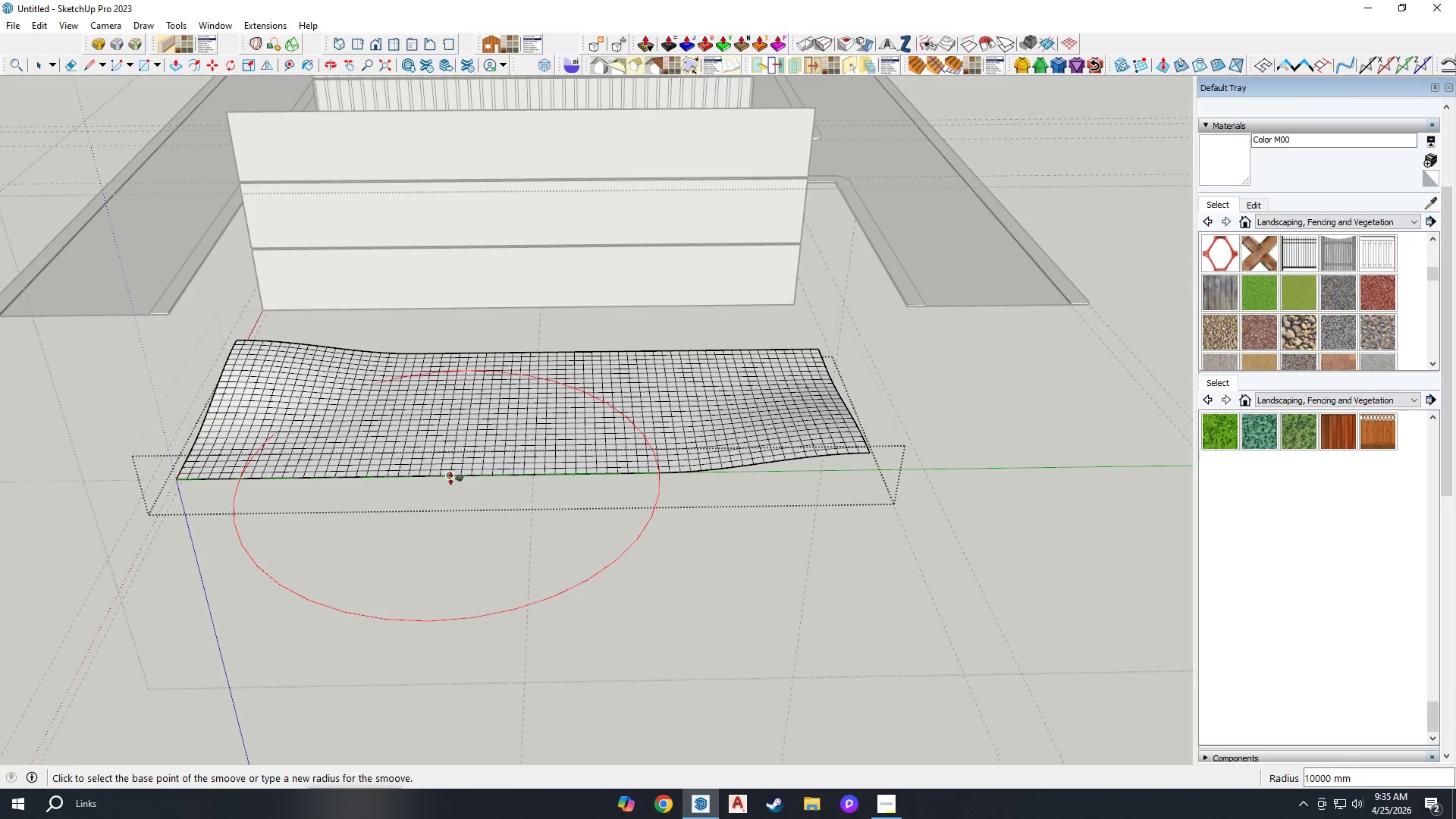 
left_click([432, 475])
 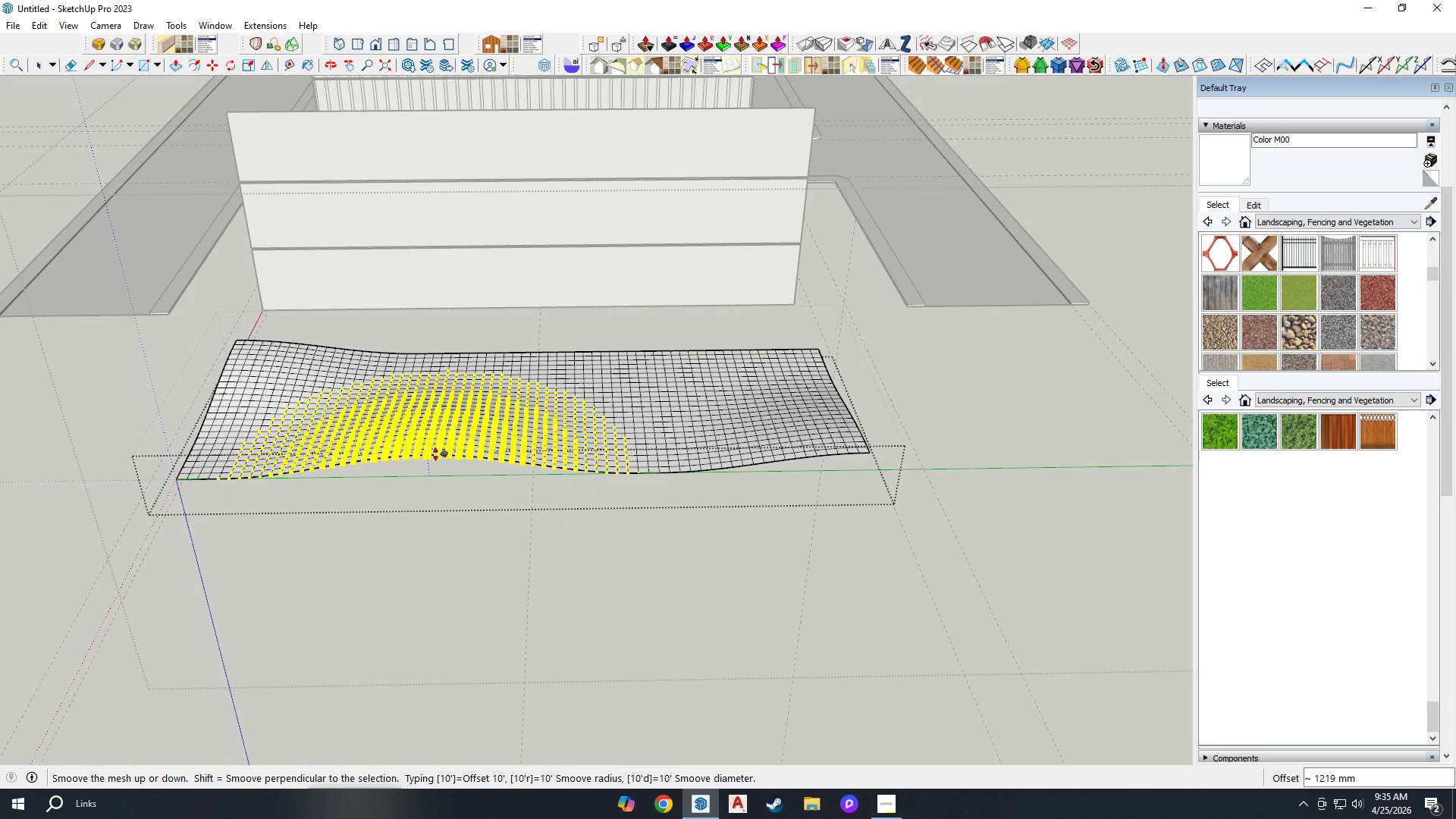 
type(1000)
 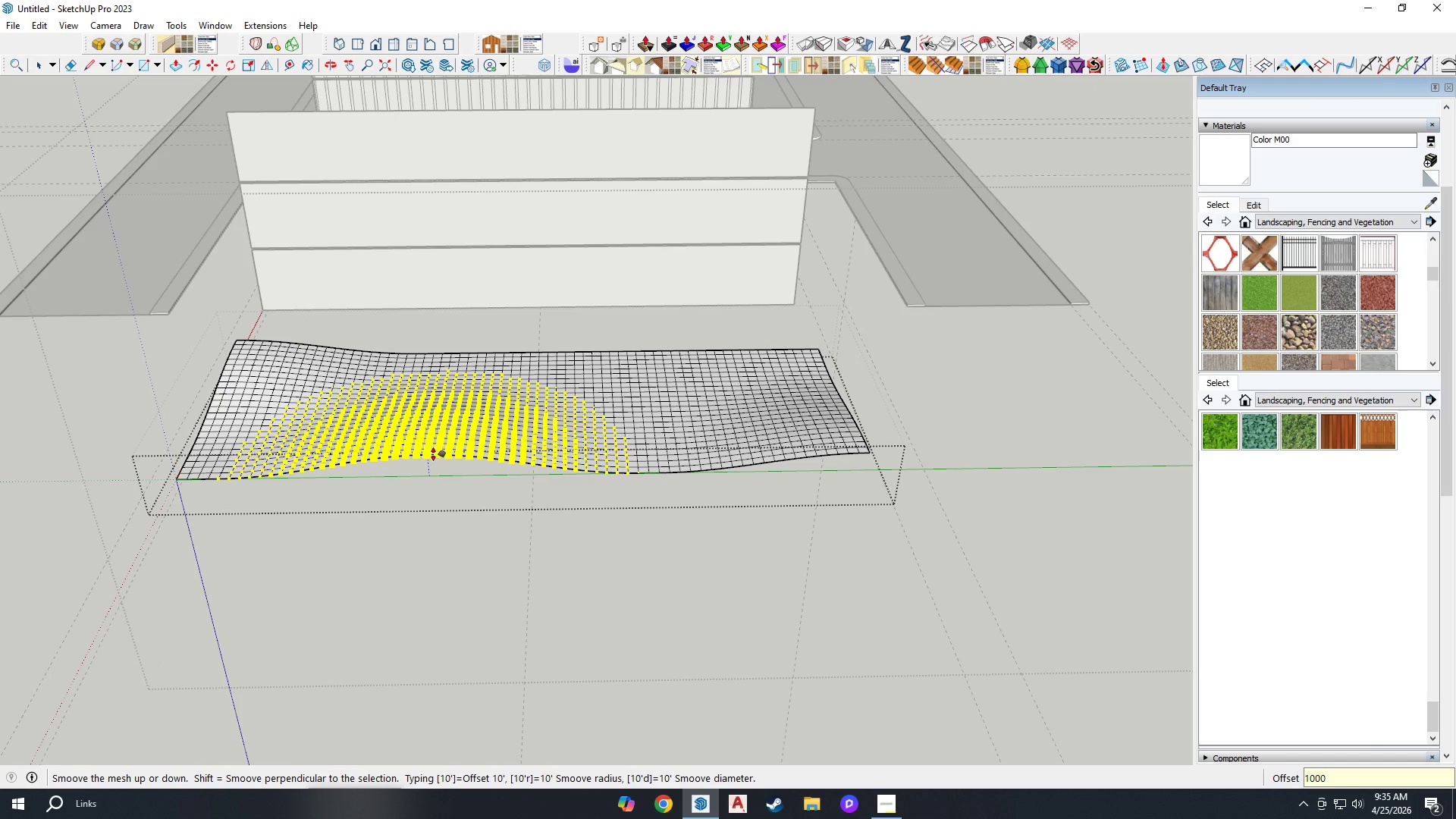 
key(Enter)
 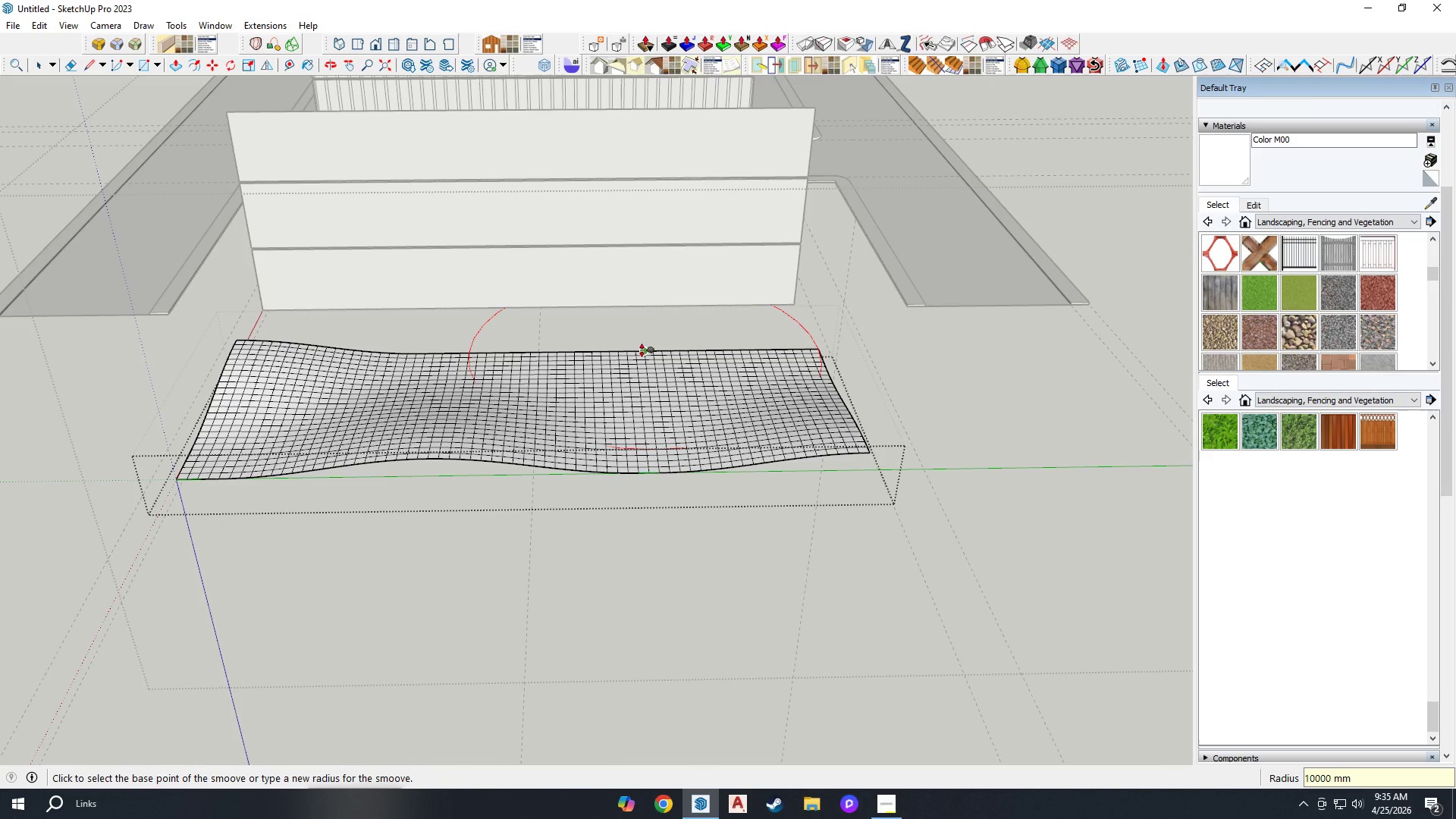 
left_click([642, 350])
 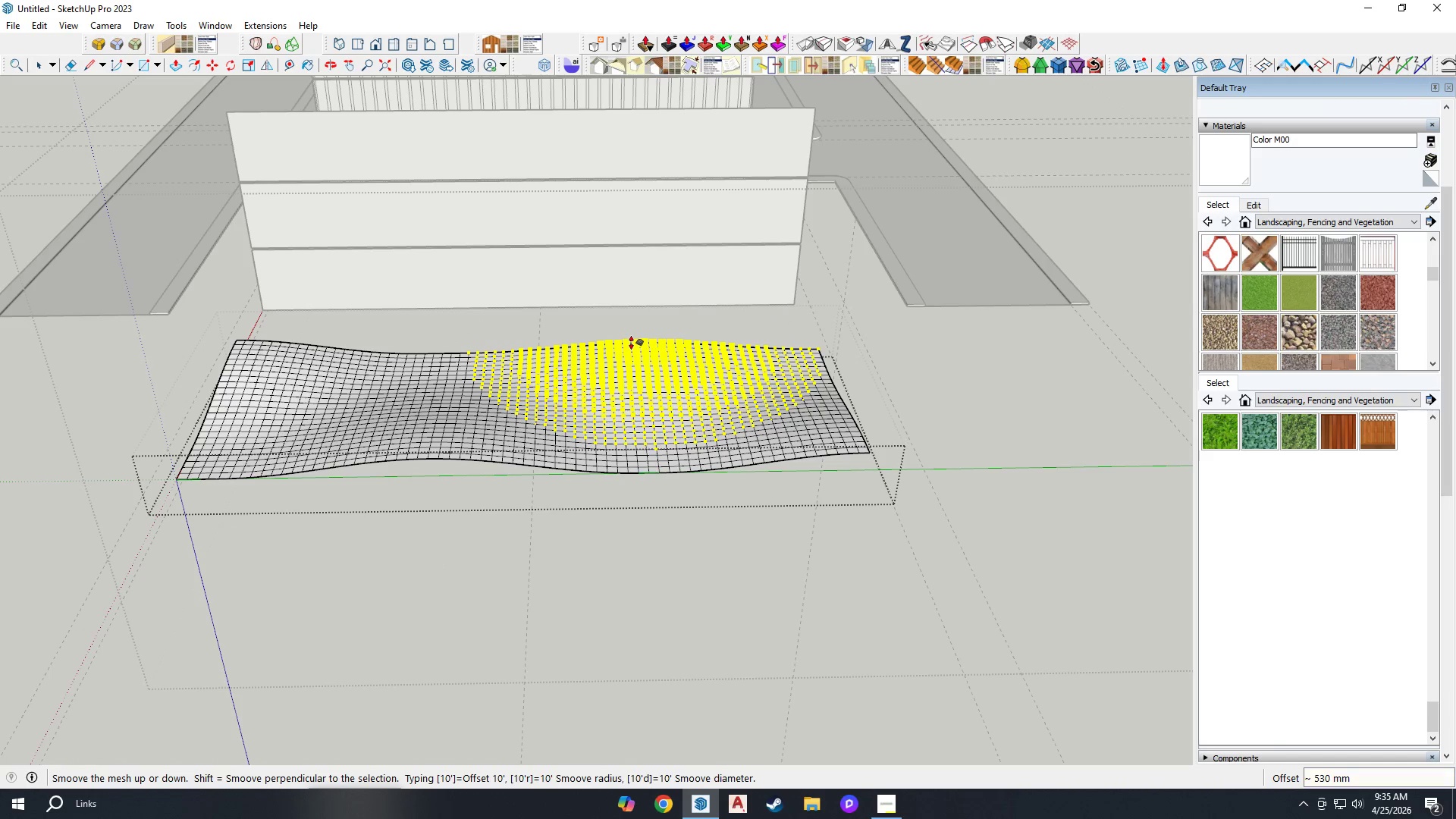 
type(1000)
 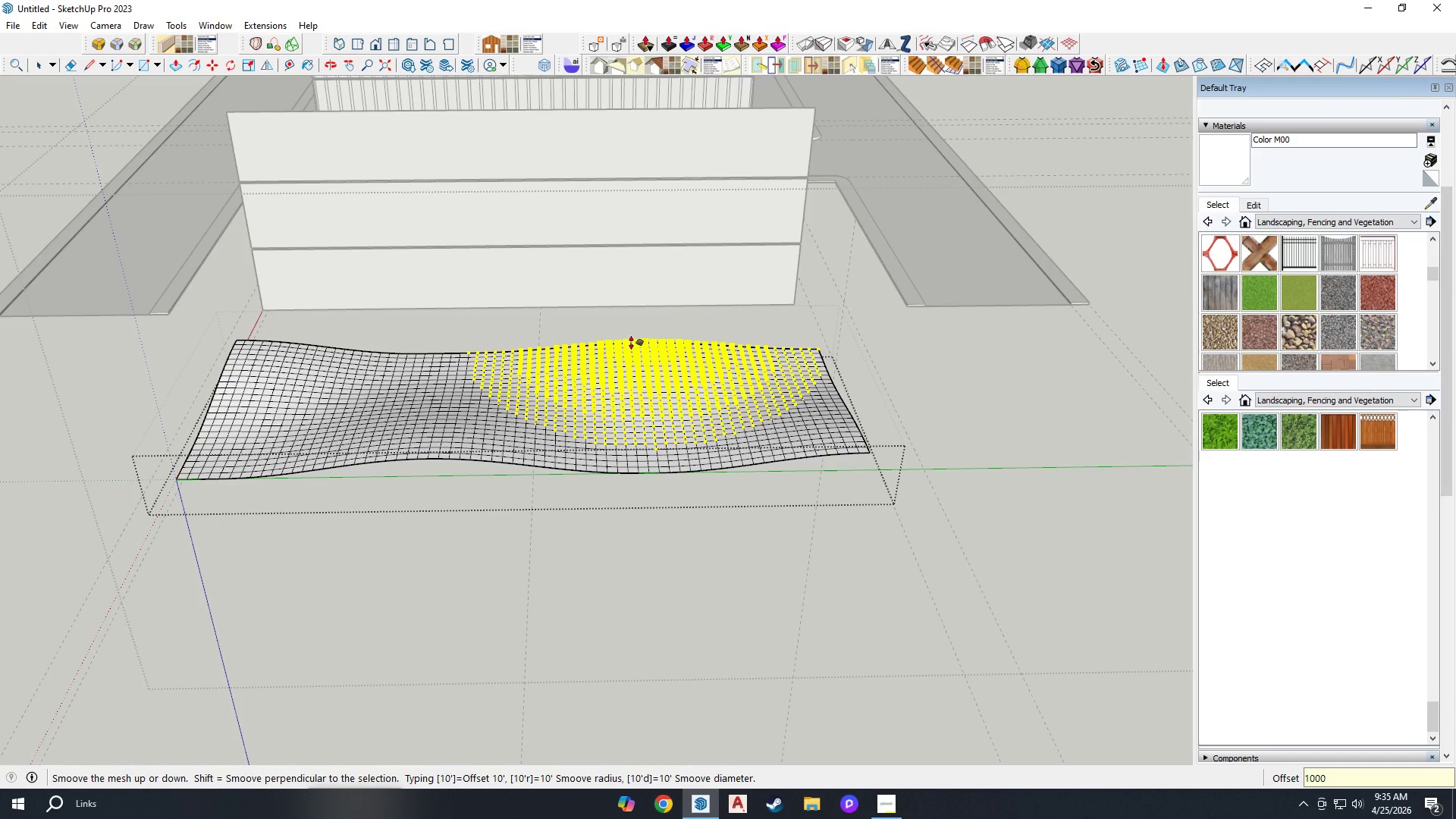 
key(Enter)
 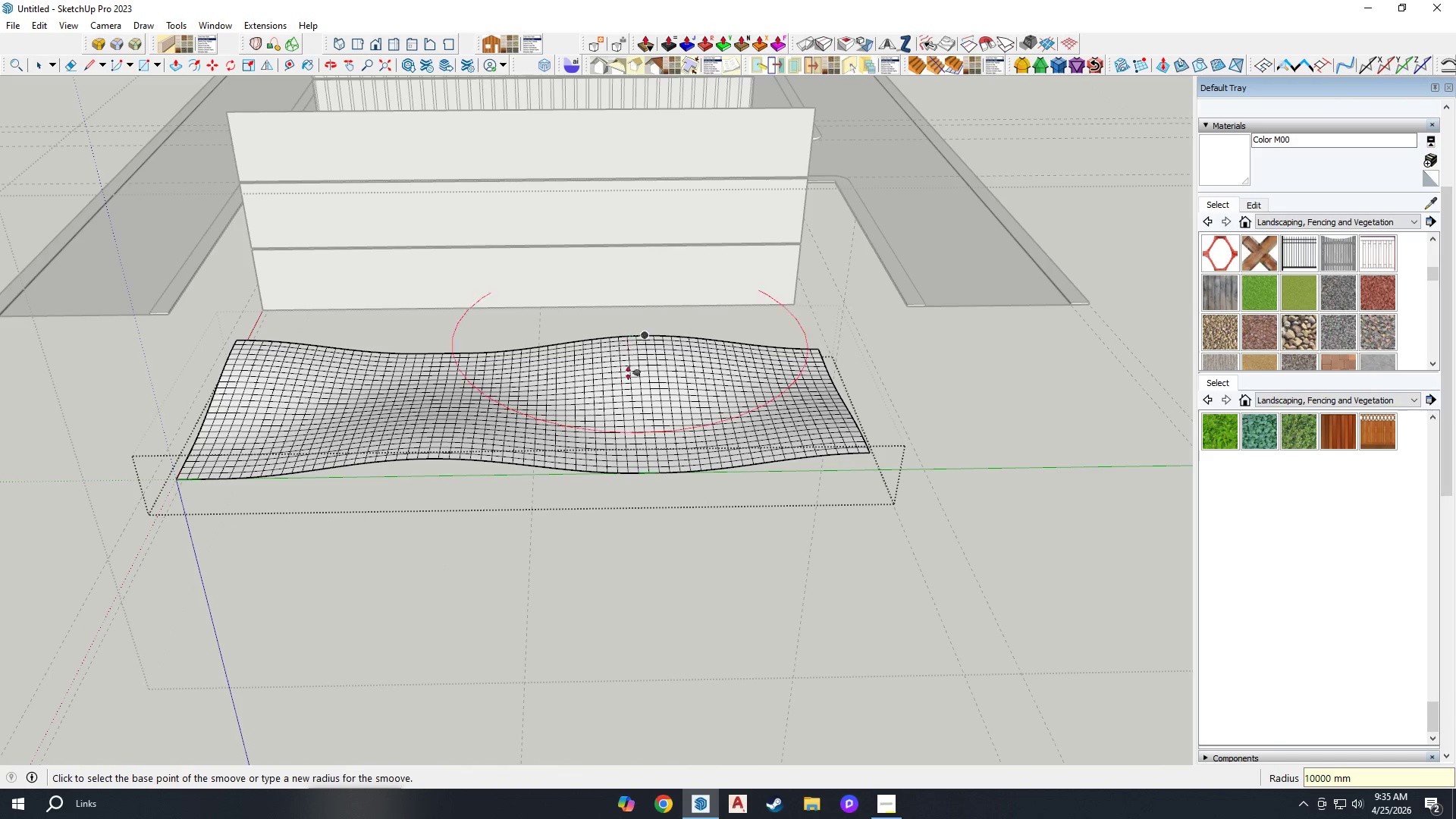 
scroll: coordinate [601, 439], scroll_direction: down, amount: 1.0
 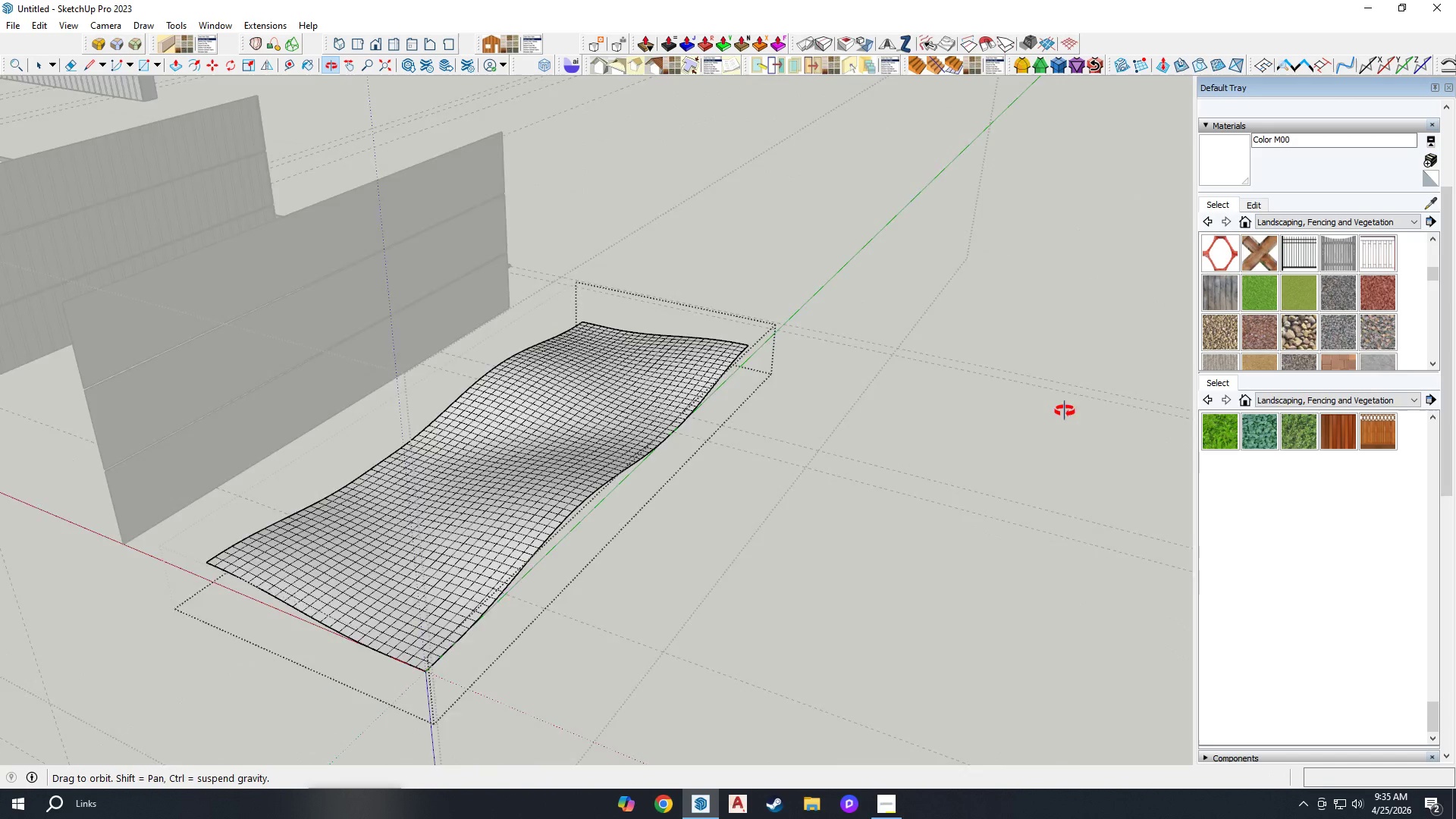 
key(Space)
 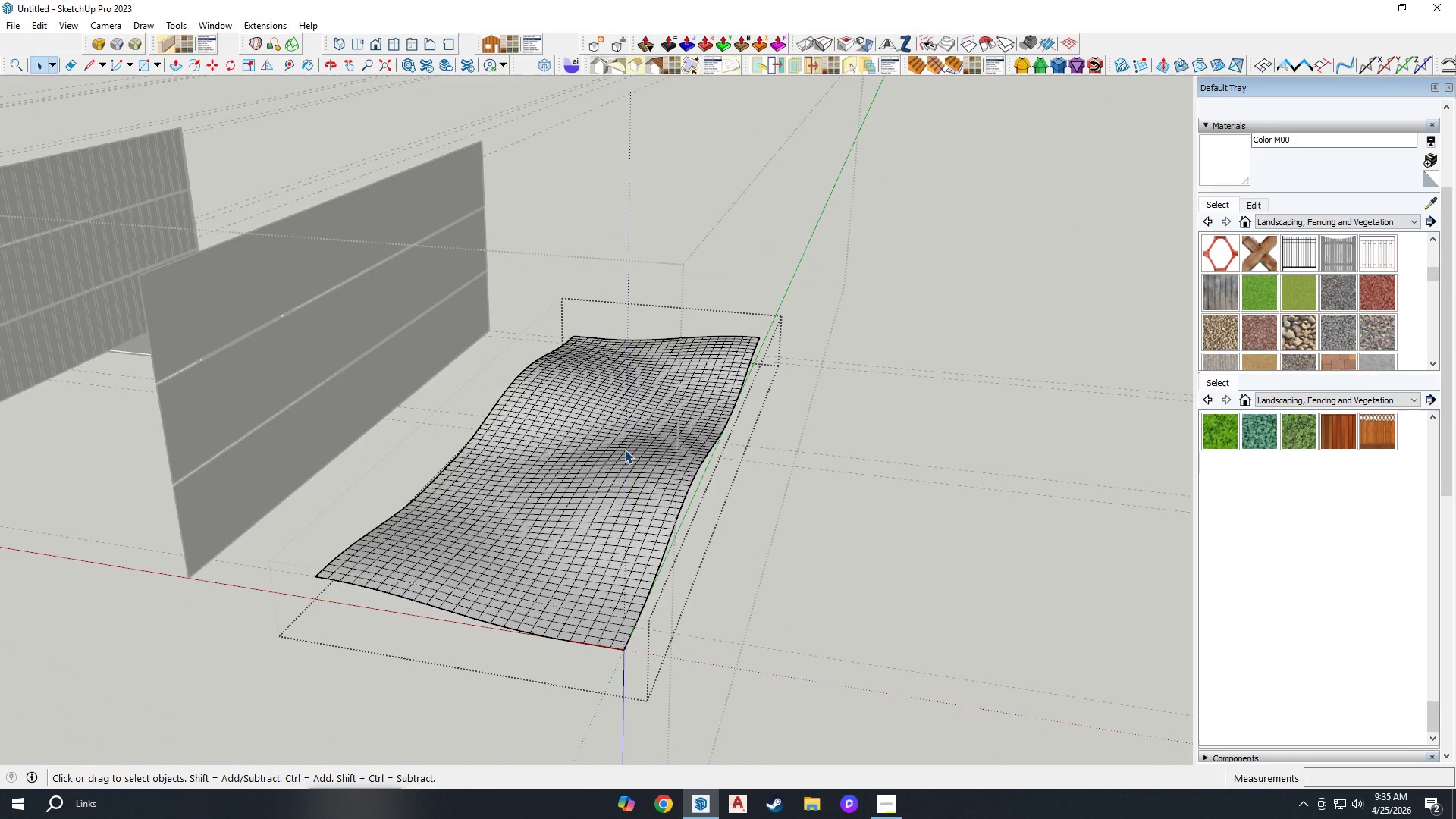 
left_click([624, 450])
 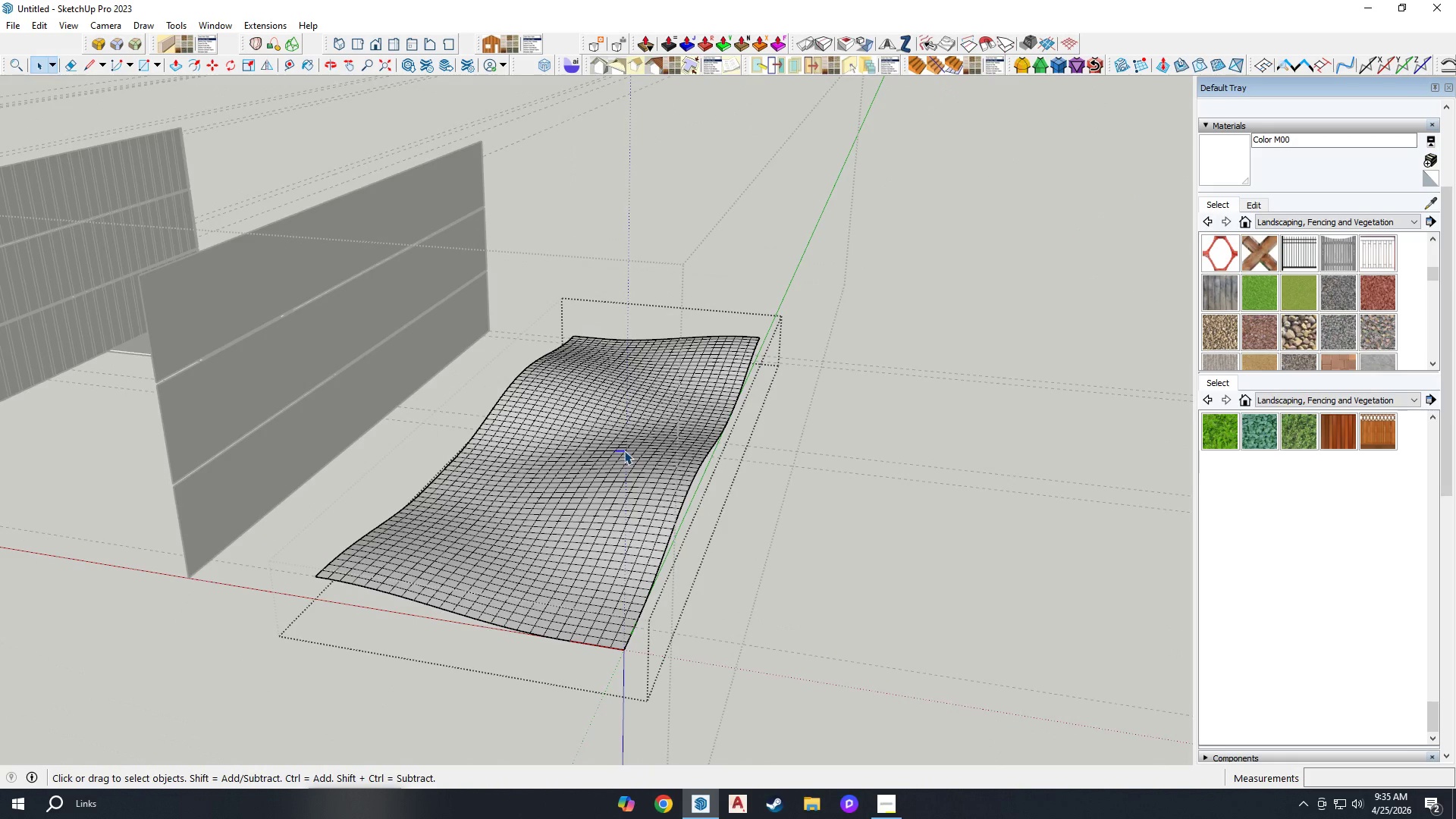 
scroll: coordinate [632, 457], scroll_direction: down, amount: 1.0
 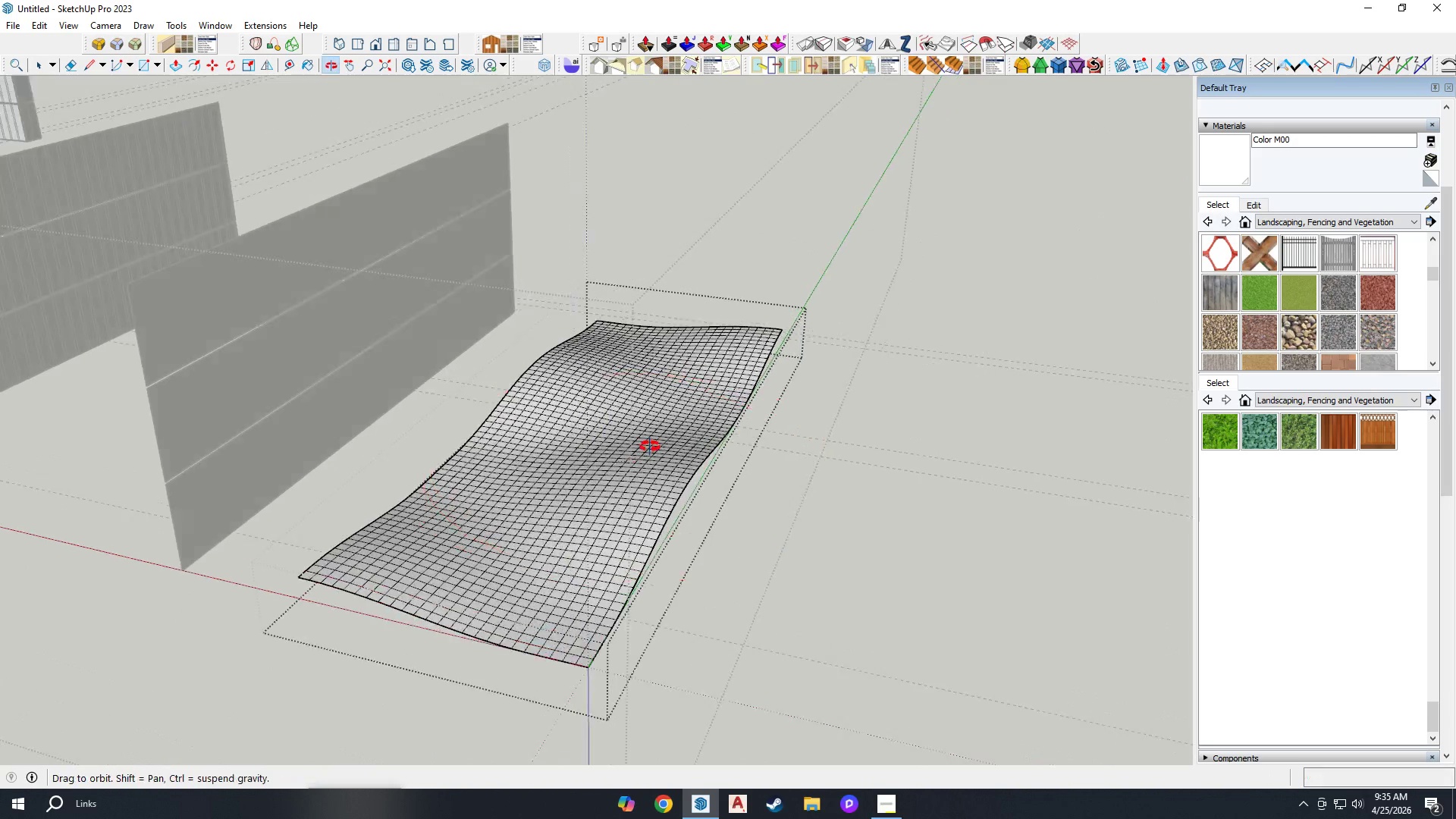 
double_click([624, 450])
 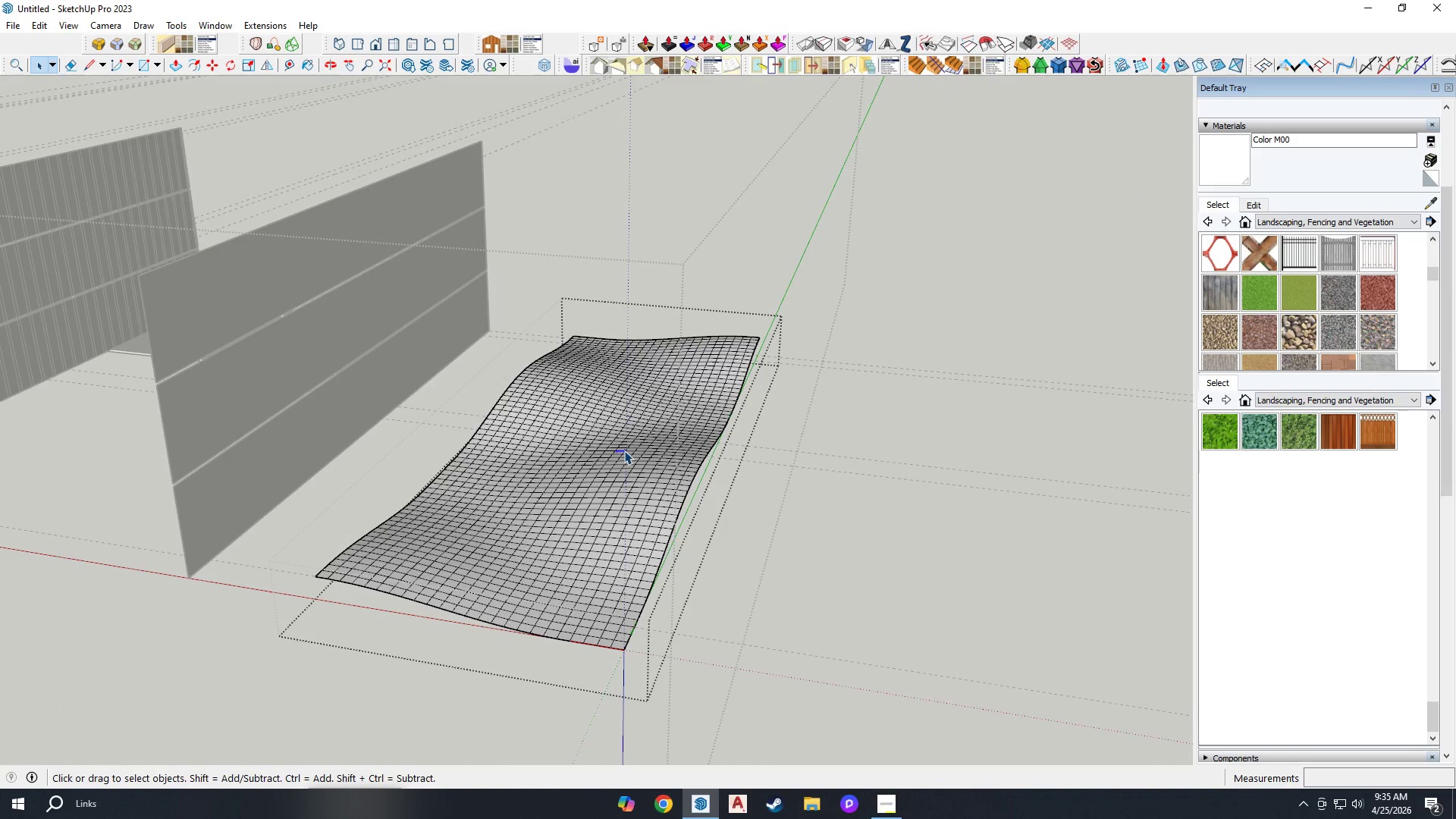 
triple_click([624, 450])
 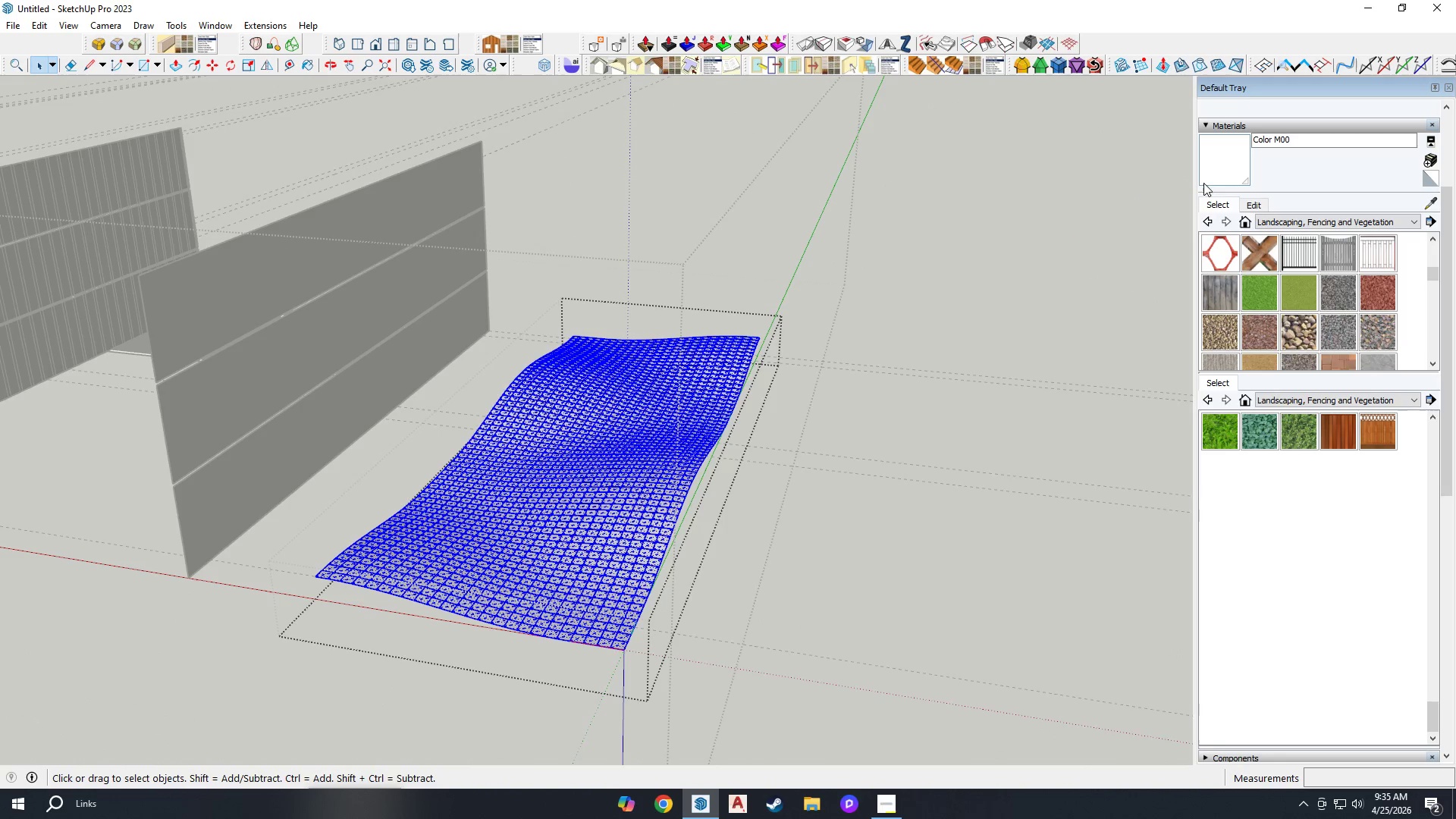 
scroll: coordinate [1269, 235], scroll_direction: up, amount: 8.0
 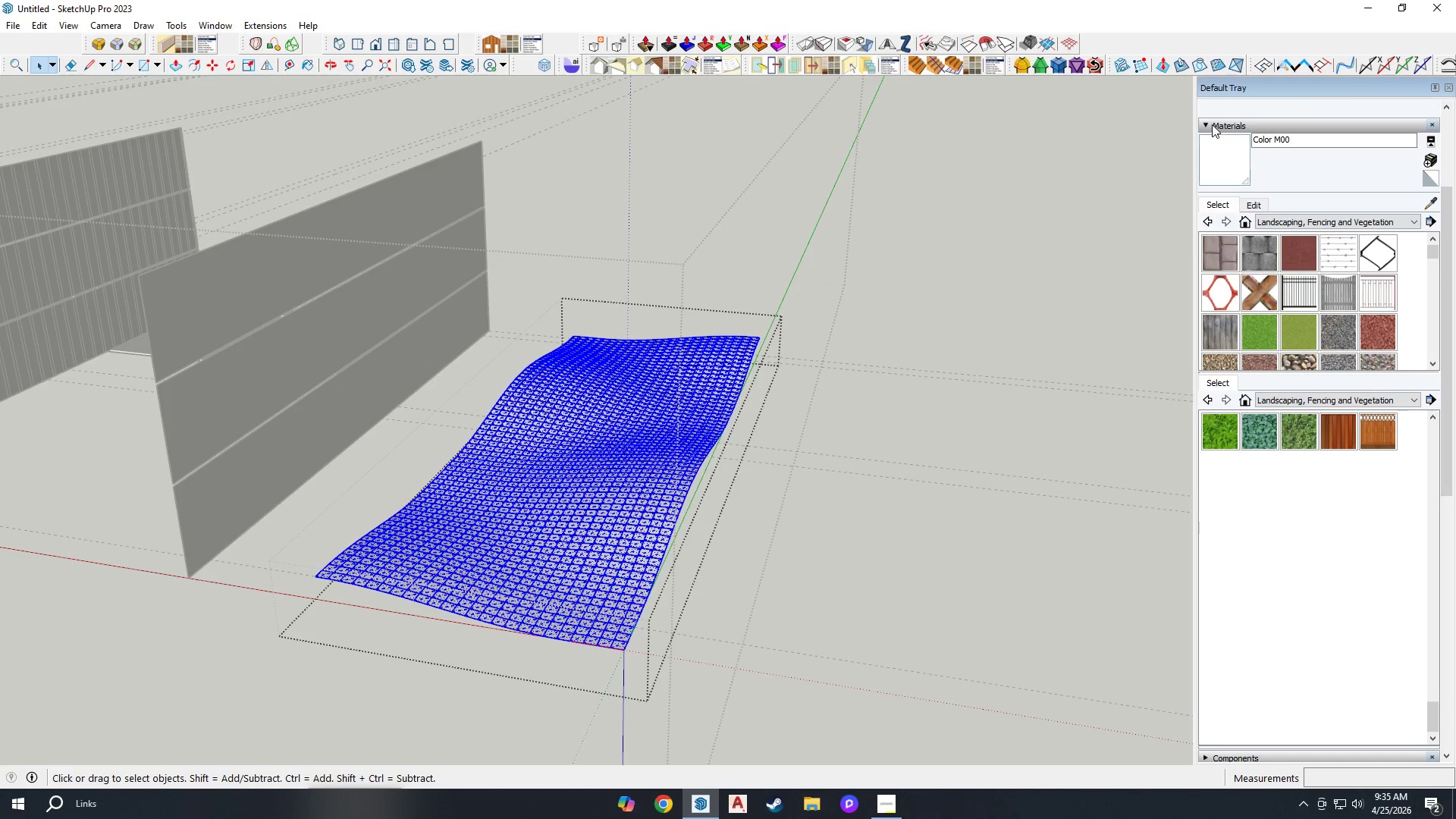 
left_click([1205, 123])
 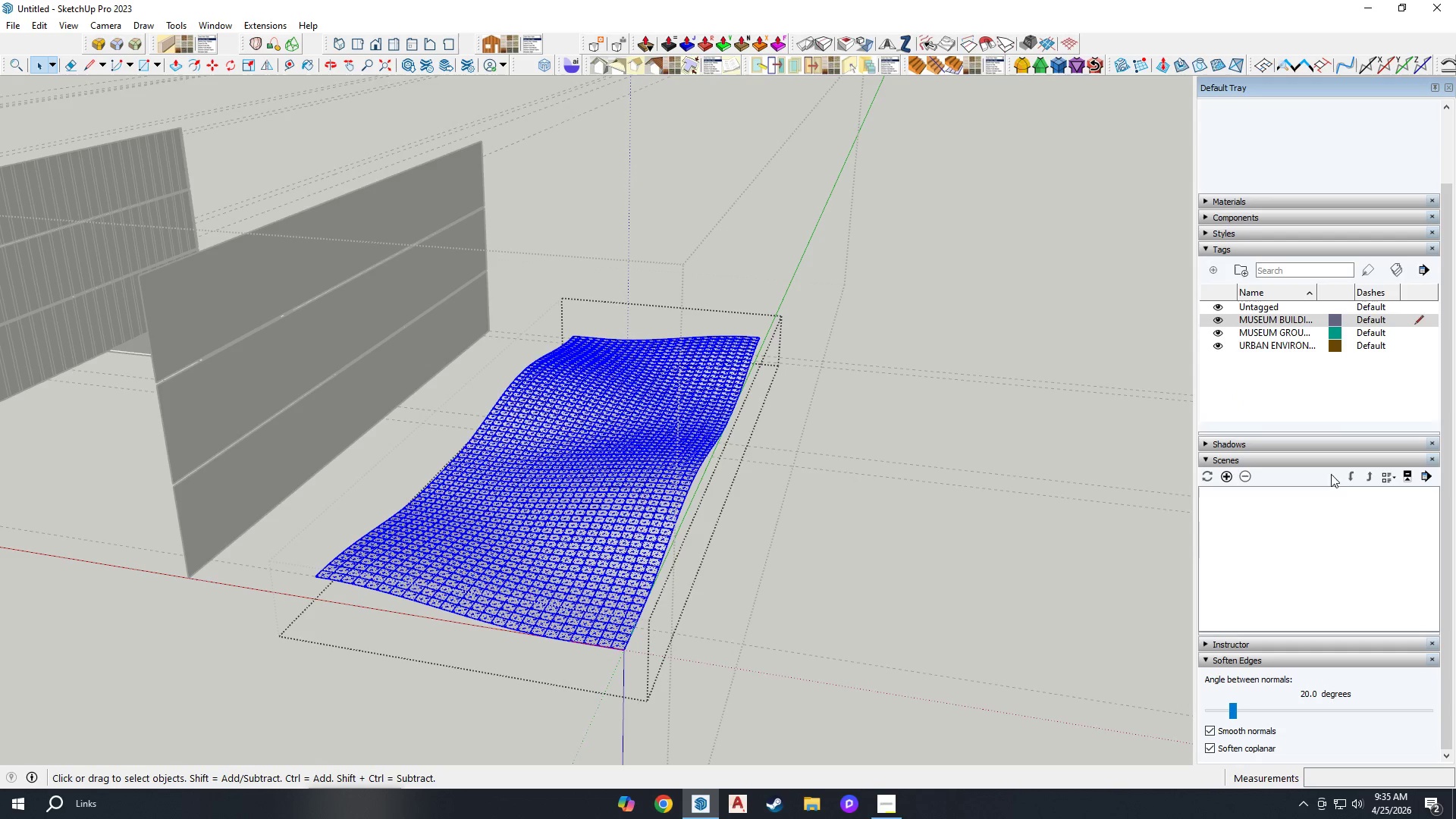 
scroll: coordinate [1320, 519], scroll_direction: down, amount: 2.0
 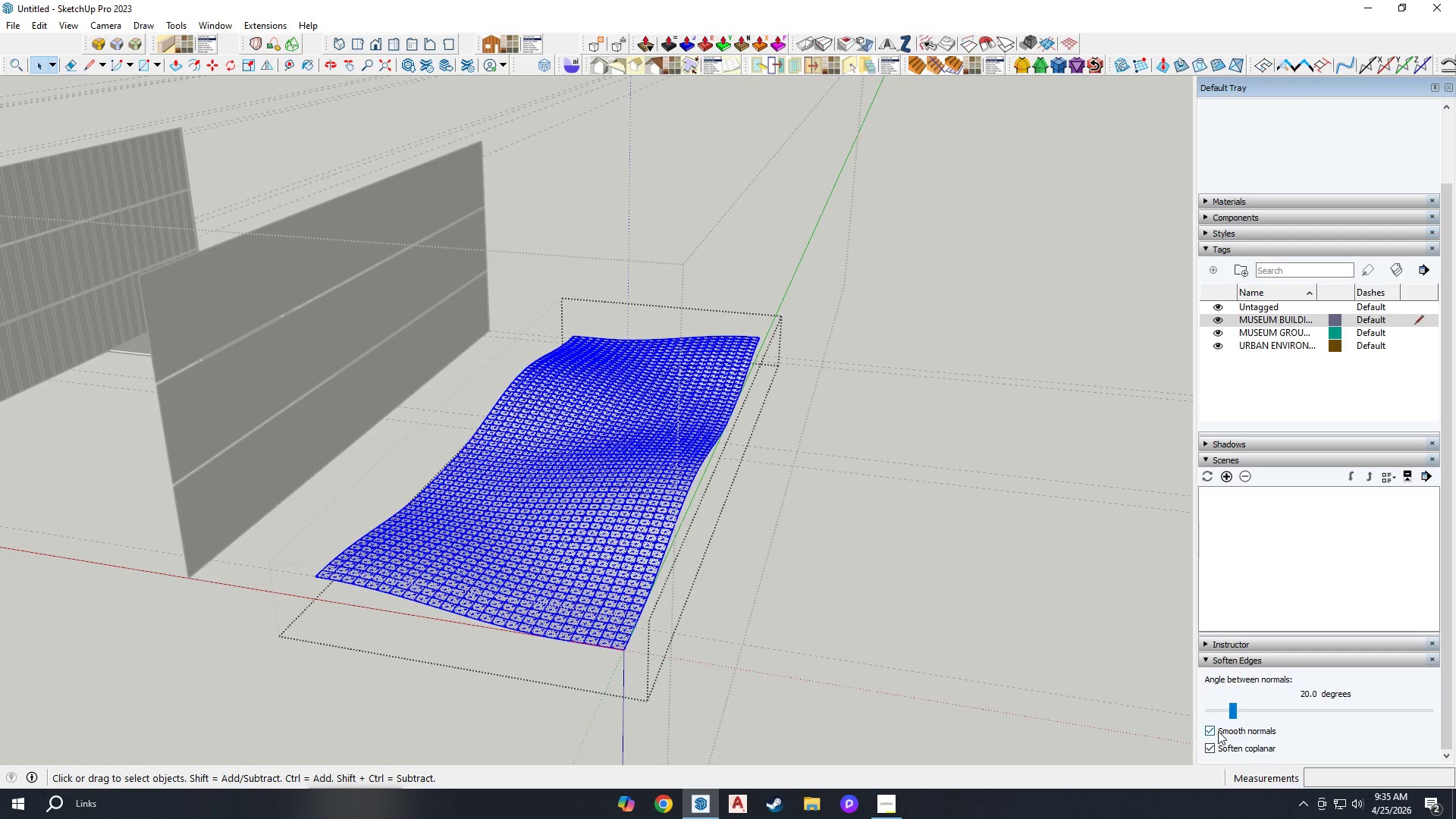 
left_click([1211, 734])
 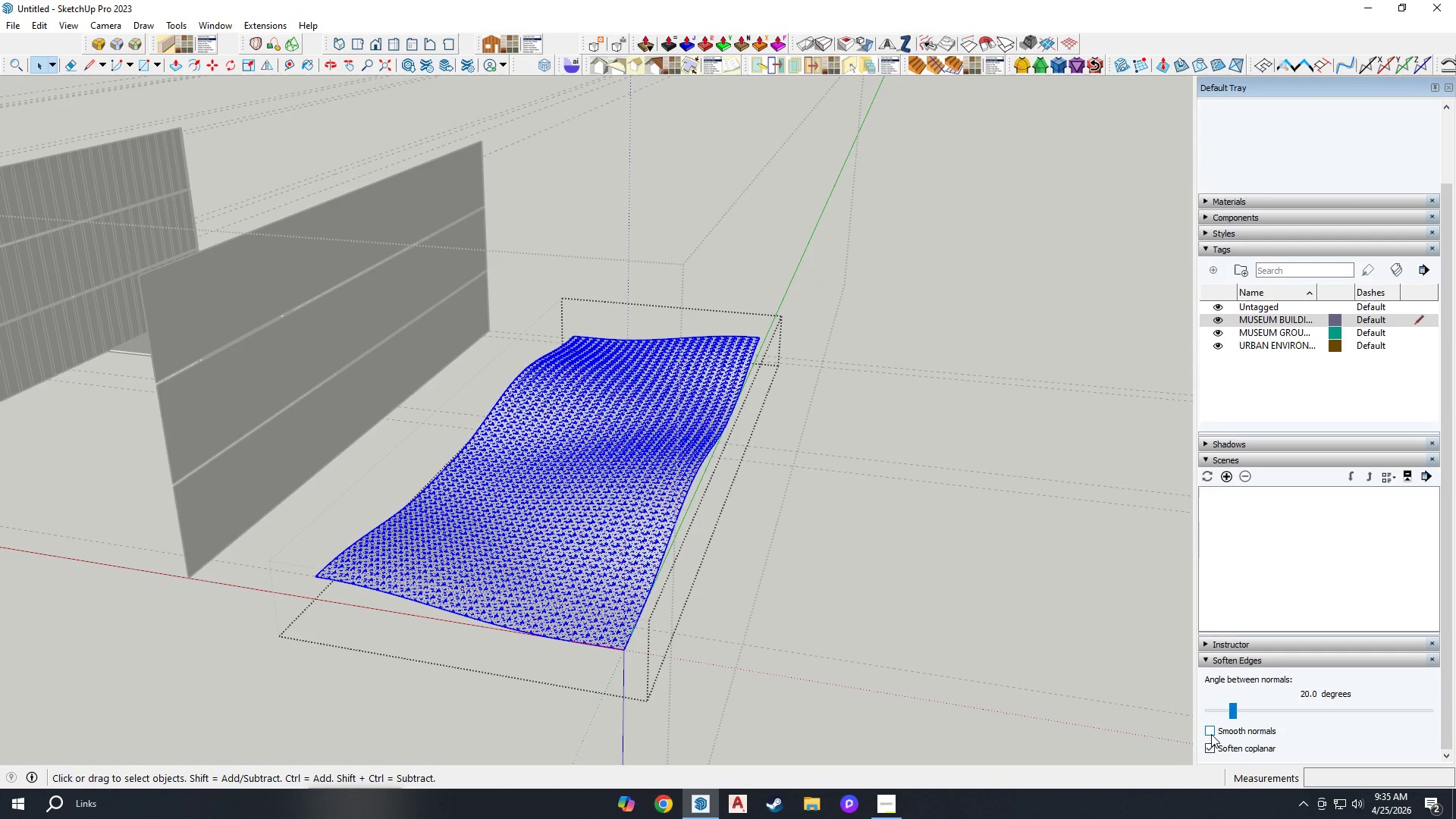 
left_click([1211, 734])
 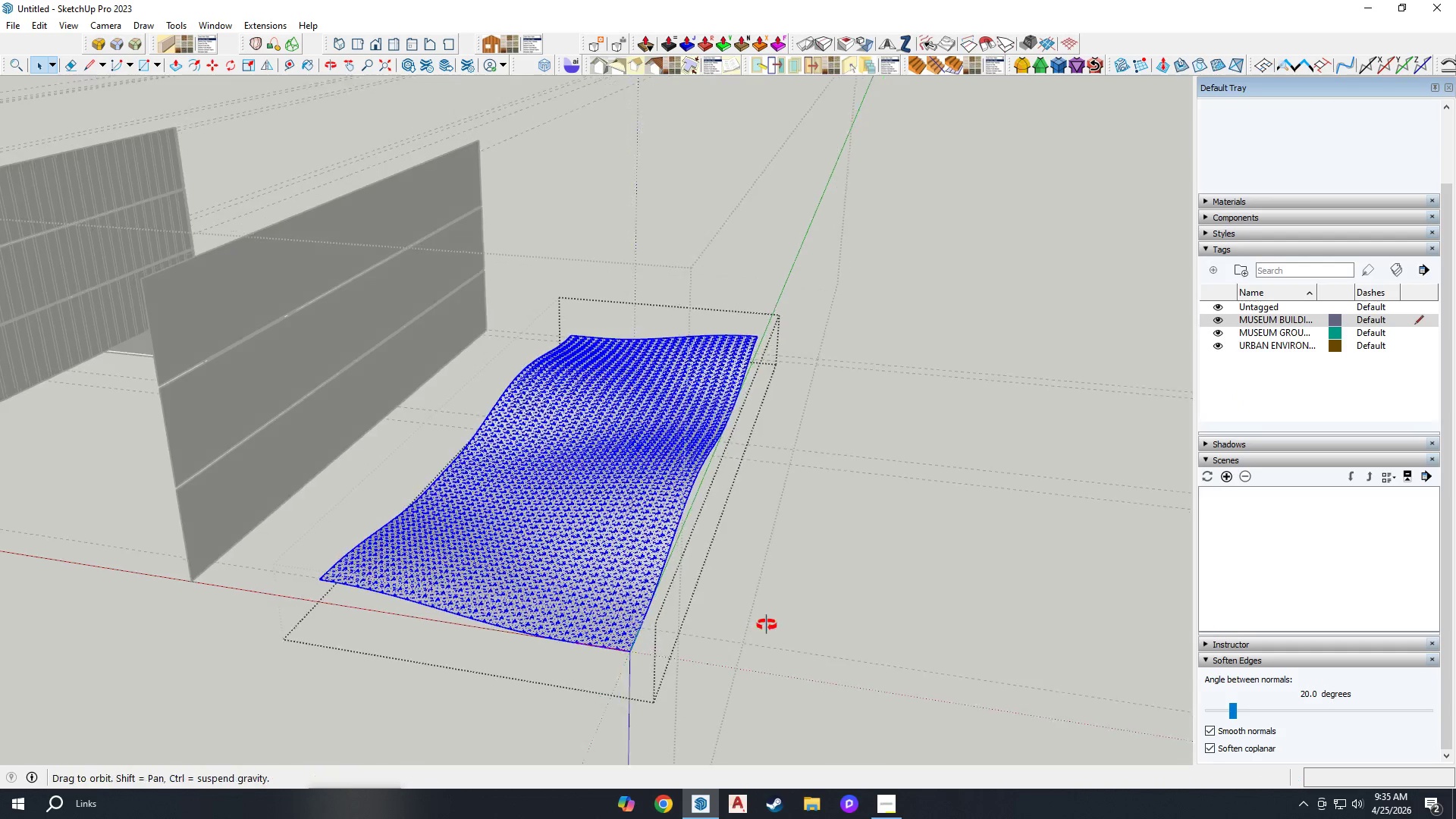 
key(Space)
 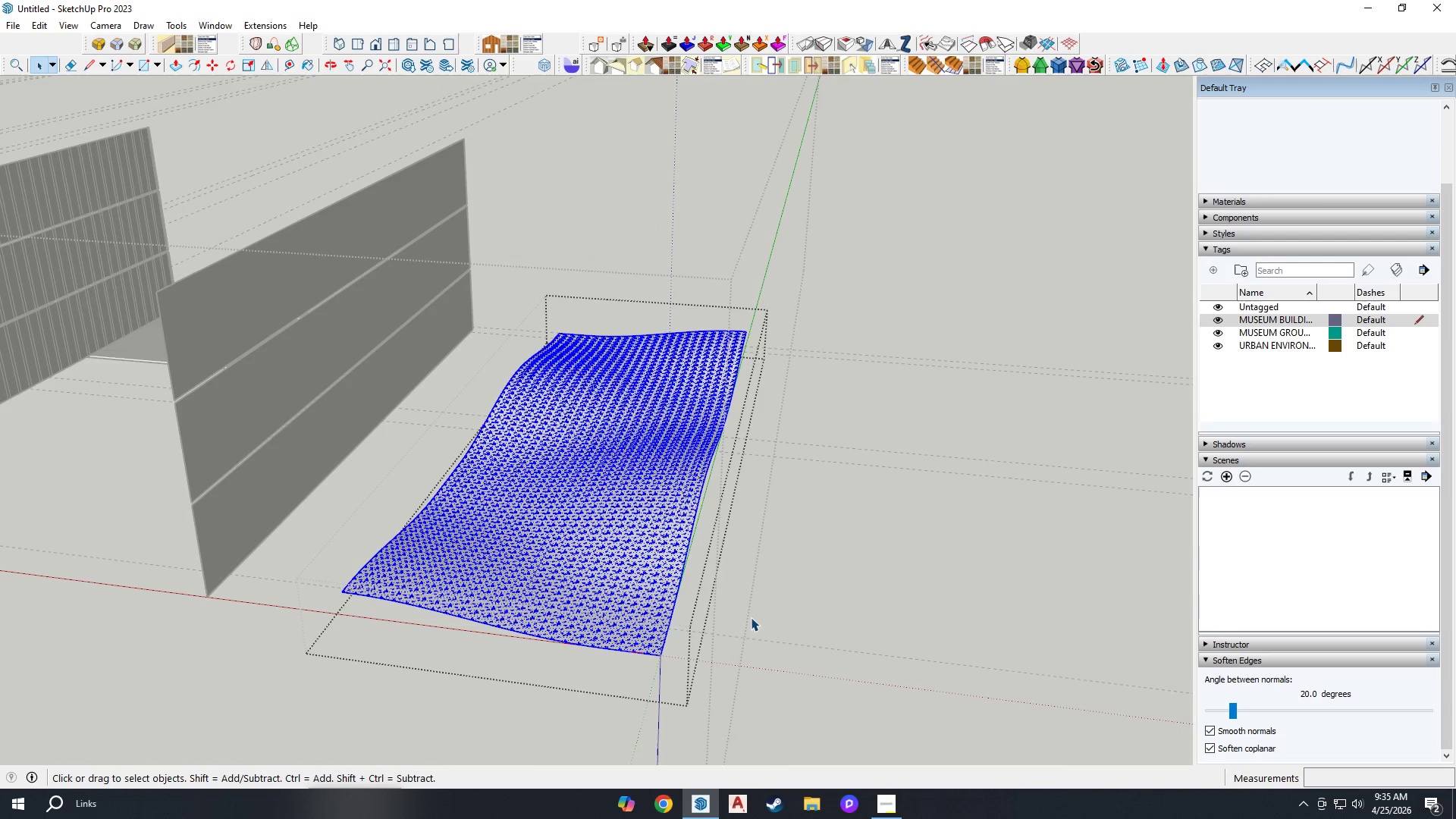 
left_click([751, 617])
 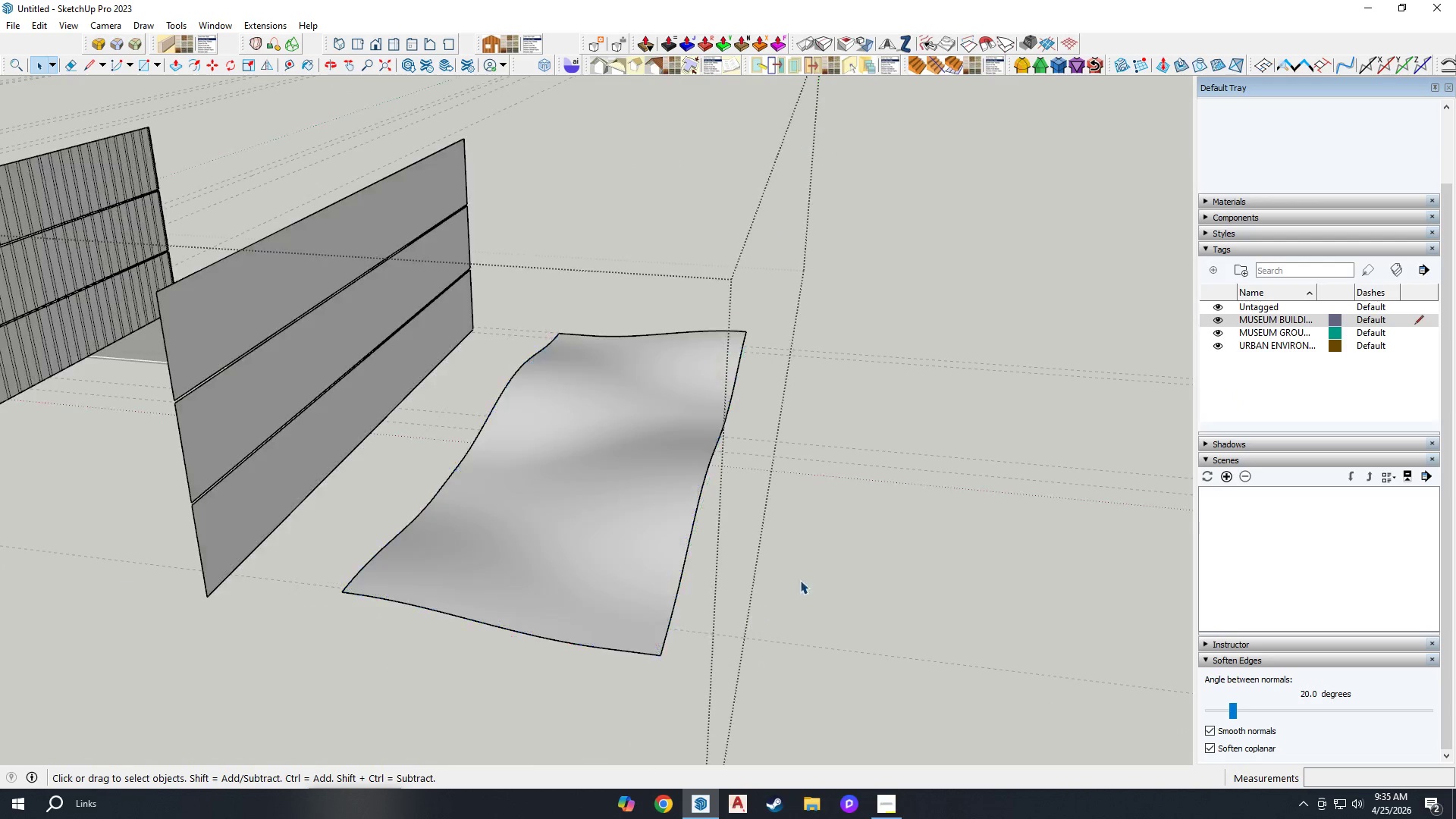 
left_click([629, 557])
 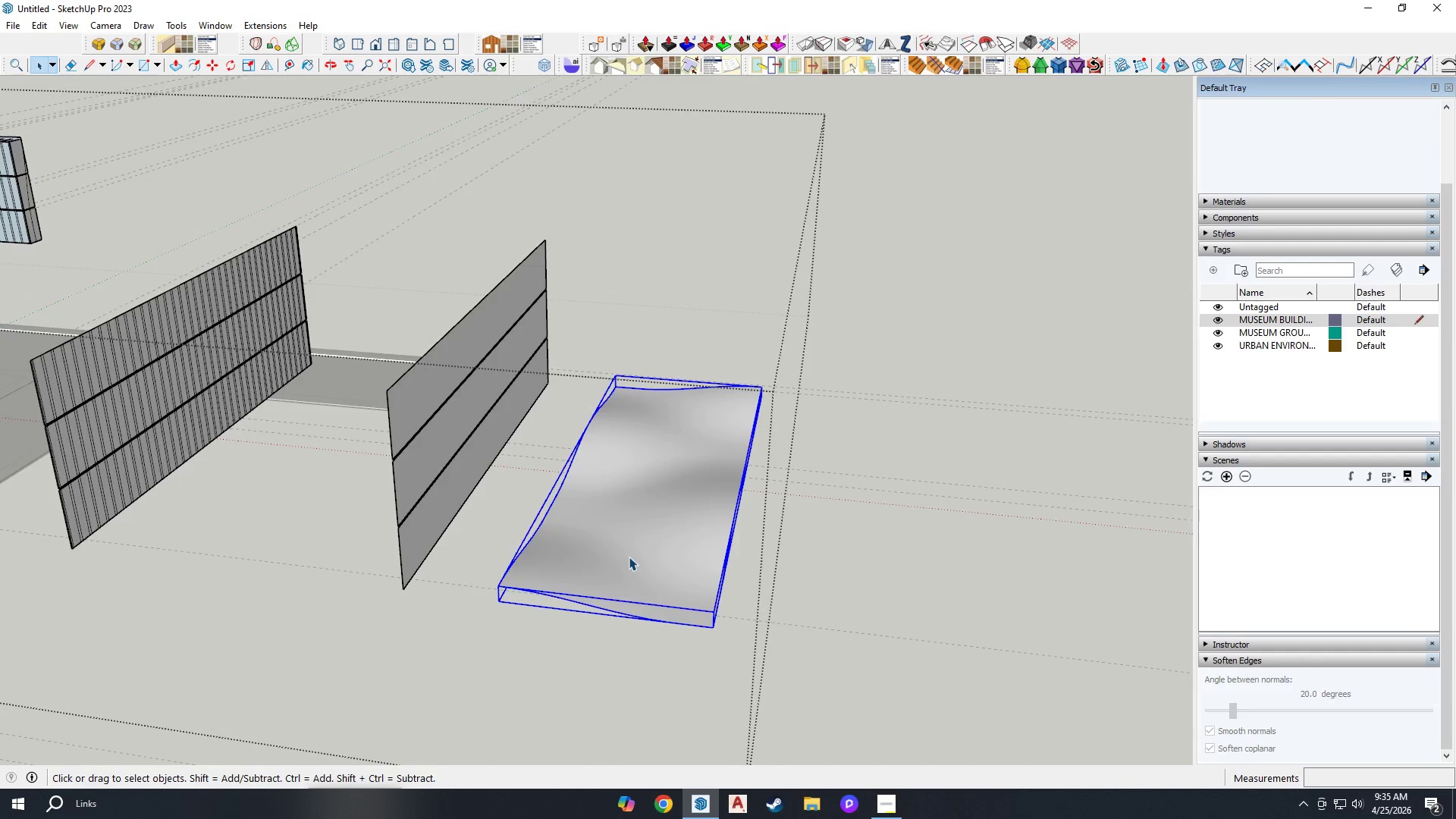 
scroll: coordinate [815, 573], scroll_direction: down, amount: 3.0
 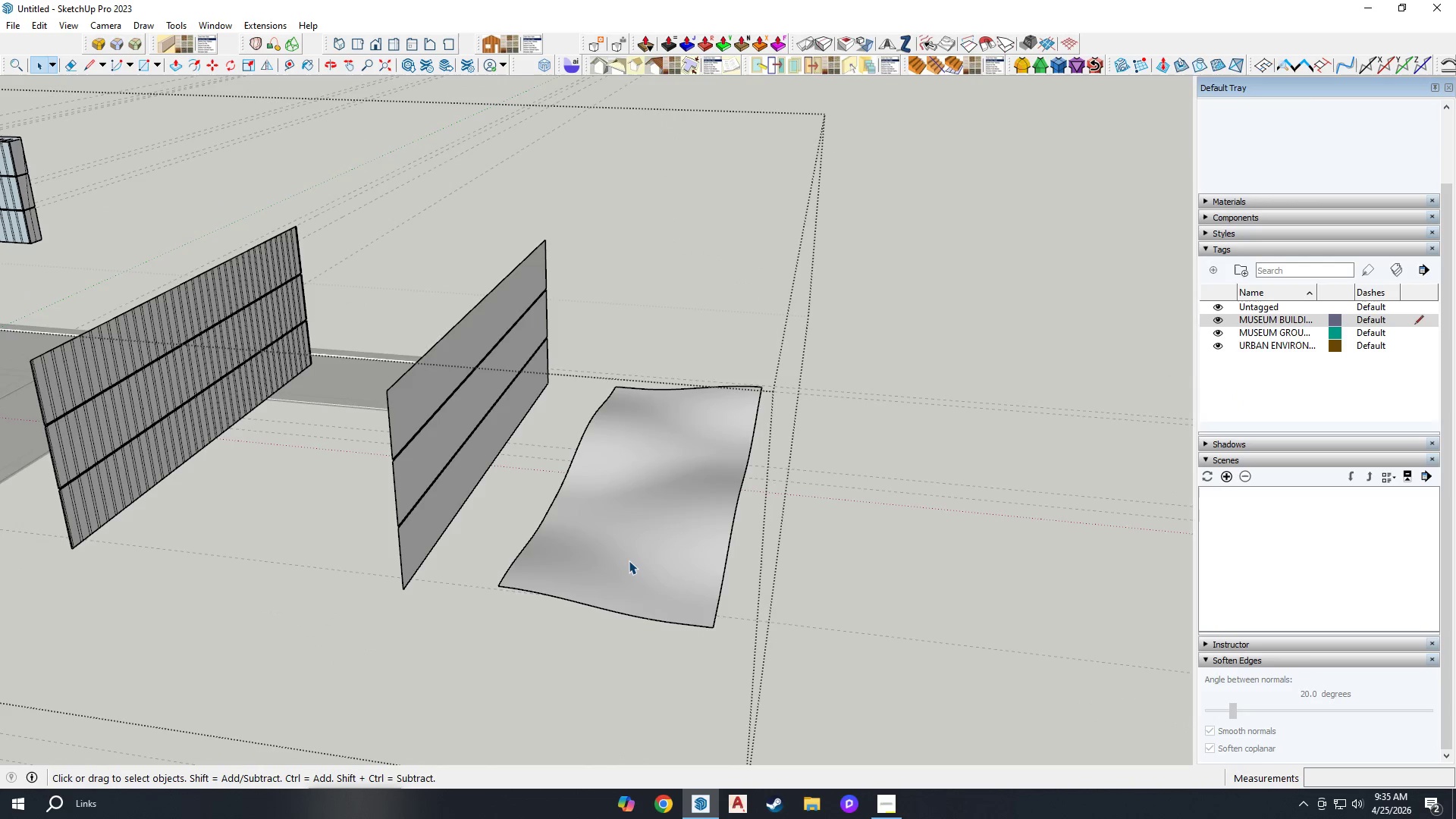 
scroll: coordinate [629, 557], scroll_direction: up, amount: 3.0
 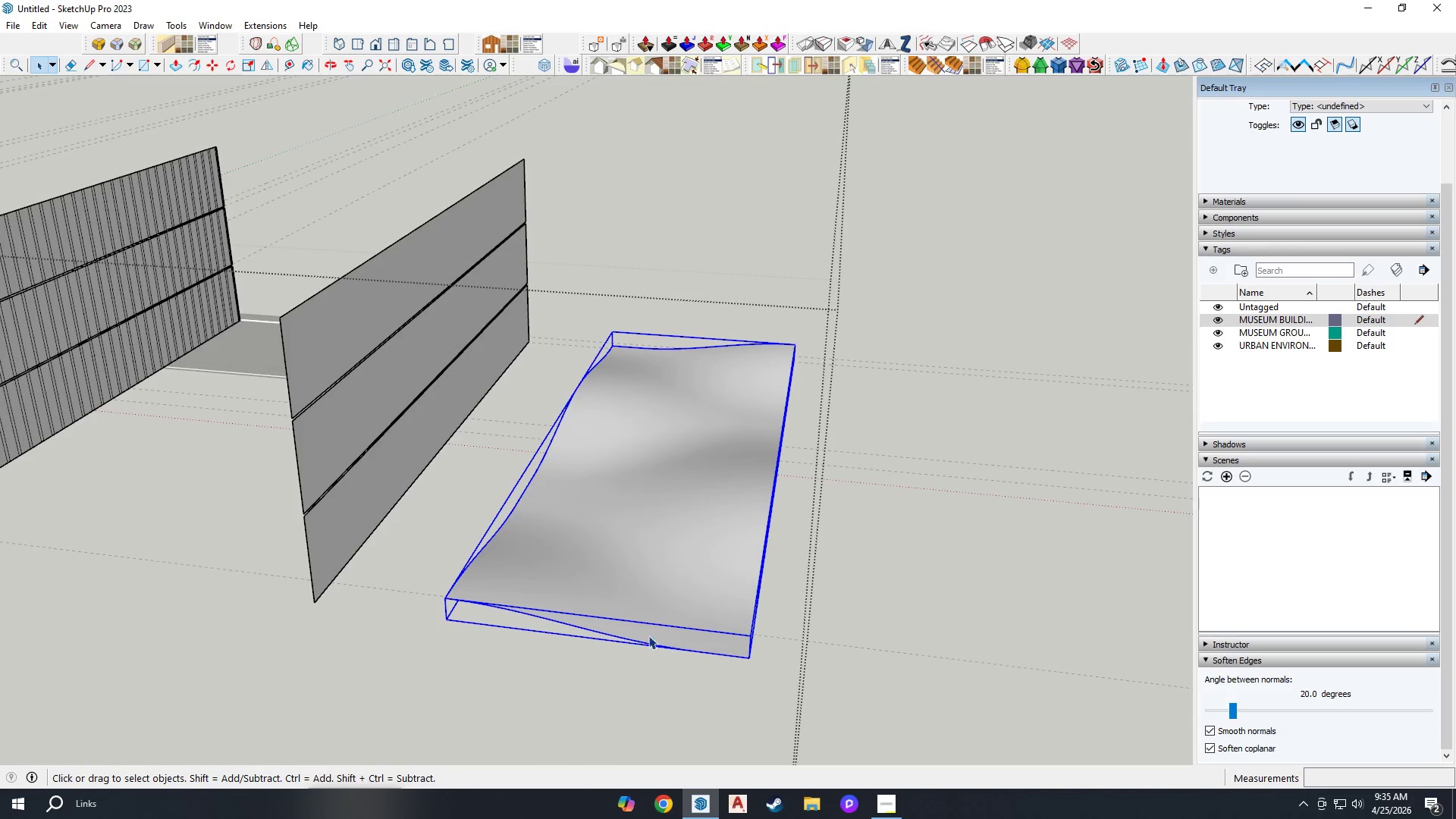 
key(1)
 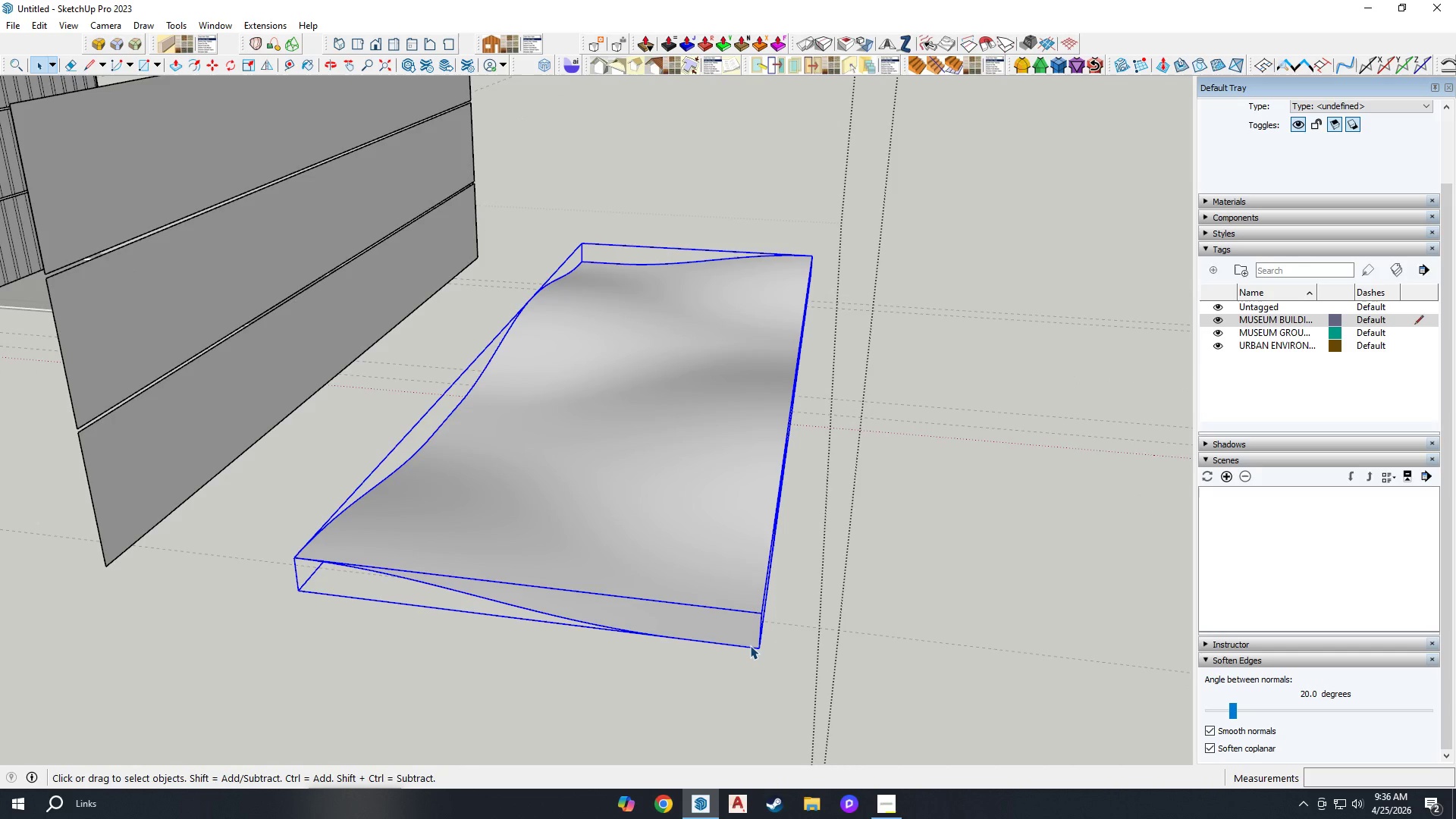 
scroll: coordinate [732, 676], scroll_direction: up, amount: 3.0
 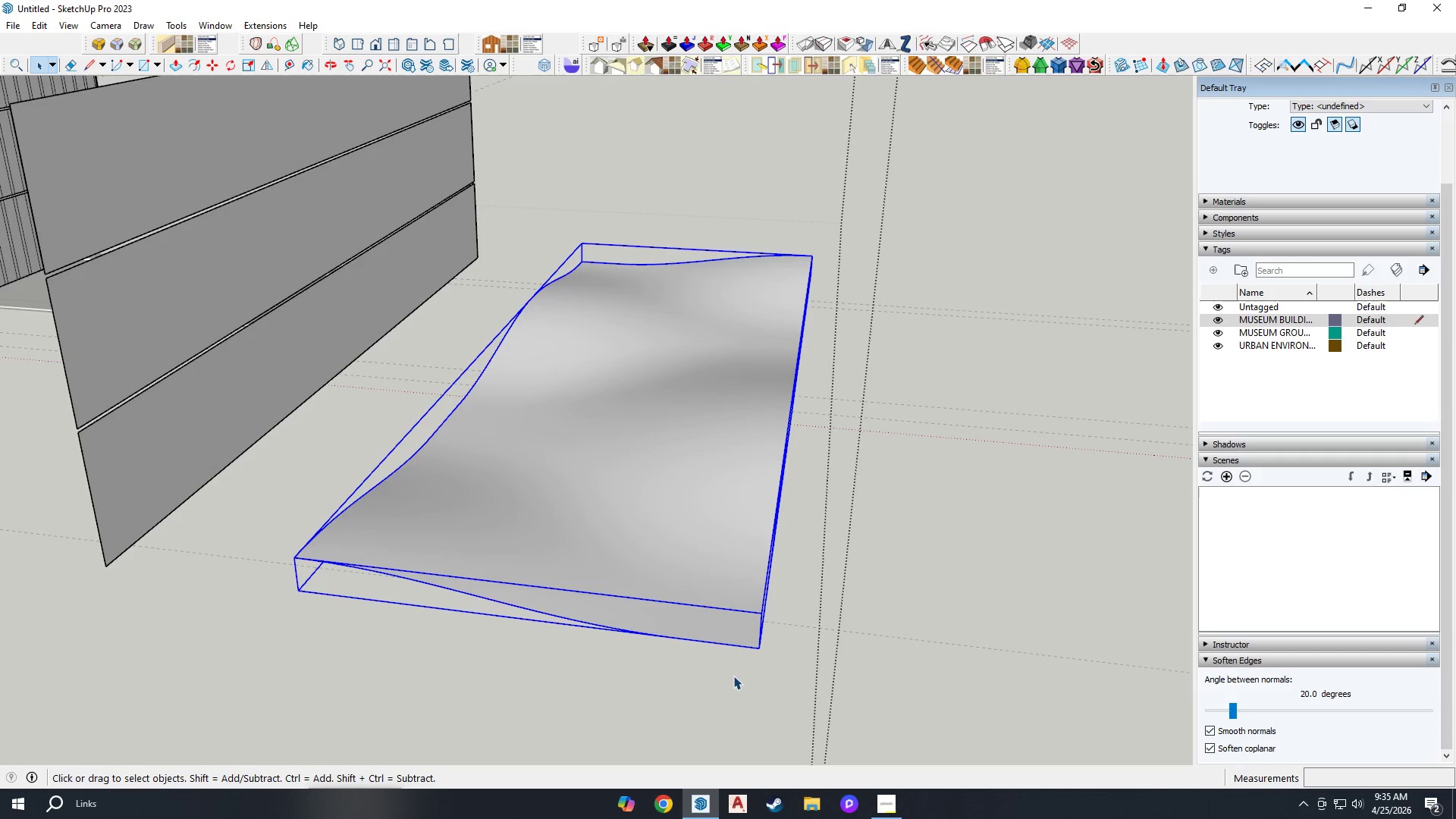 
key(Q)
 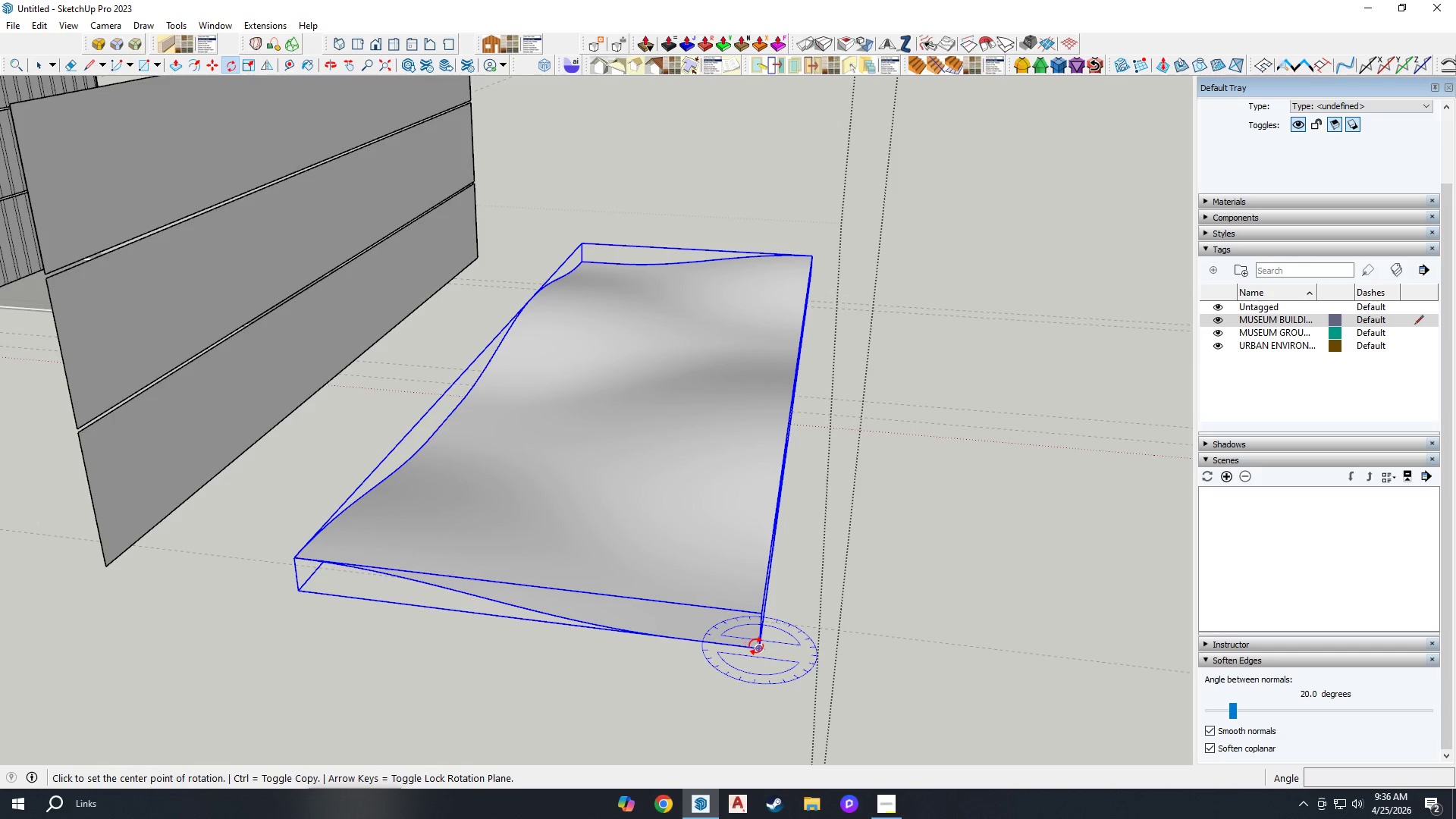 
left_click([757, 647])
 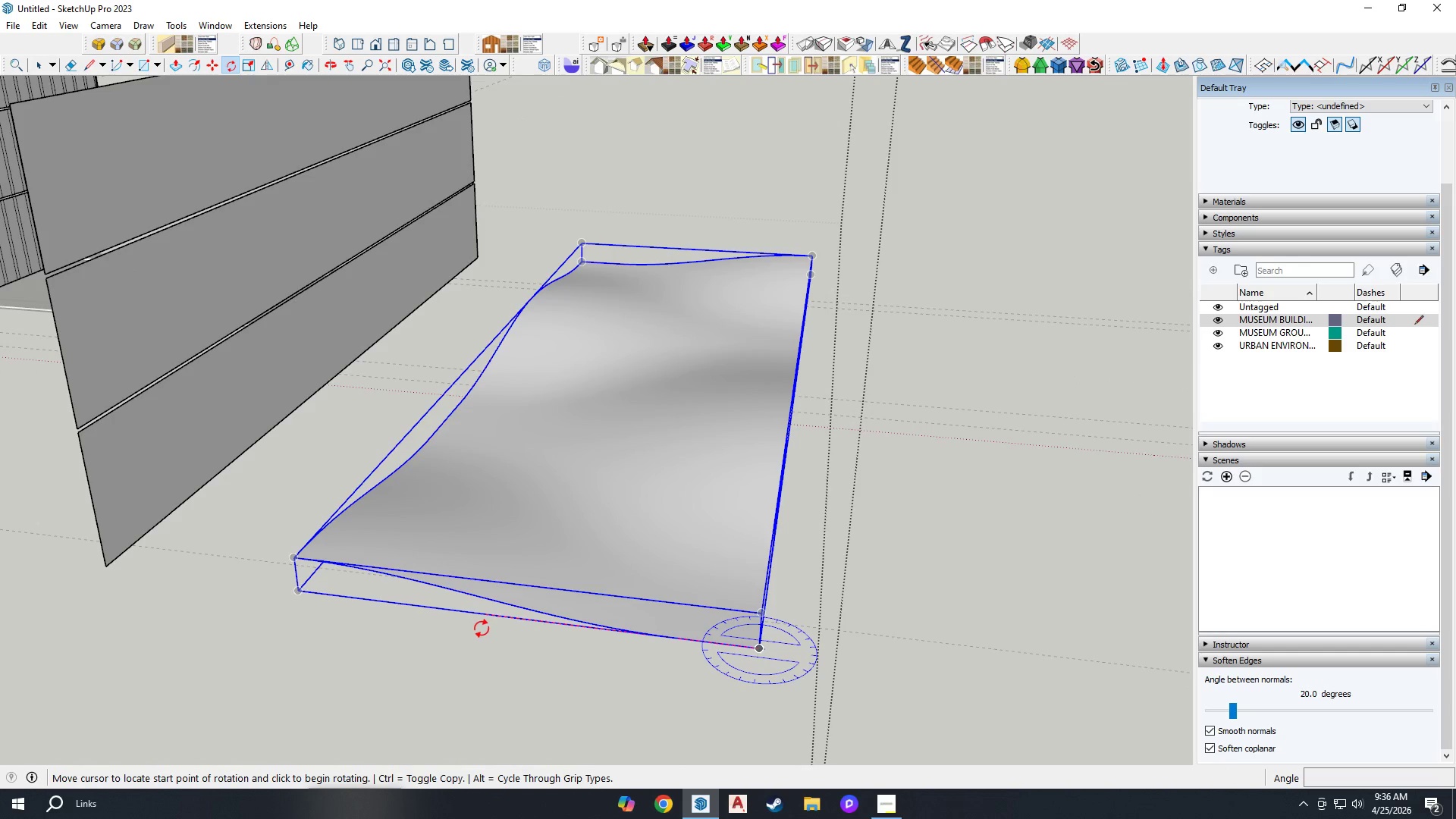 
left_click([479, 623])
 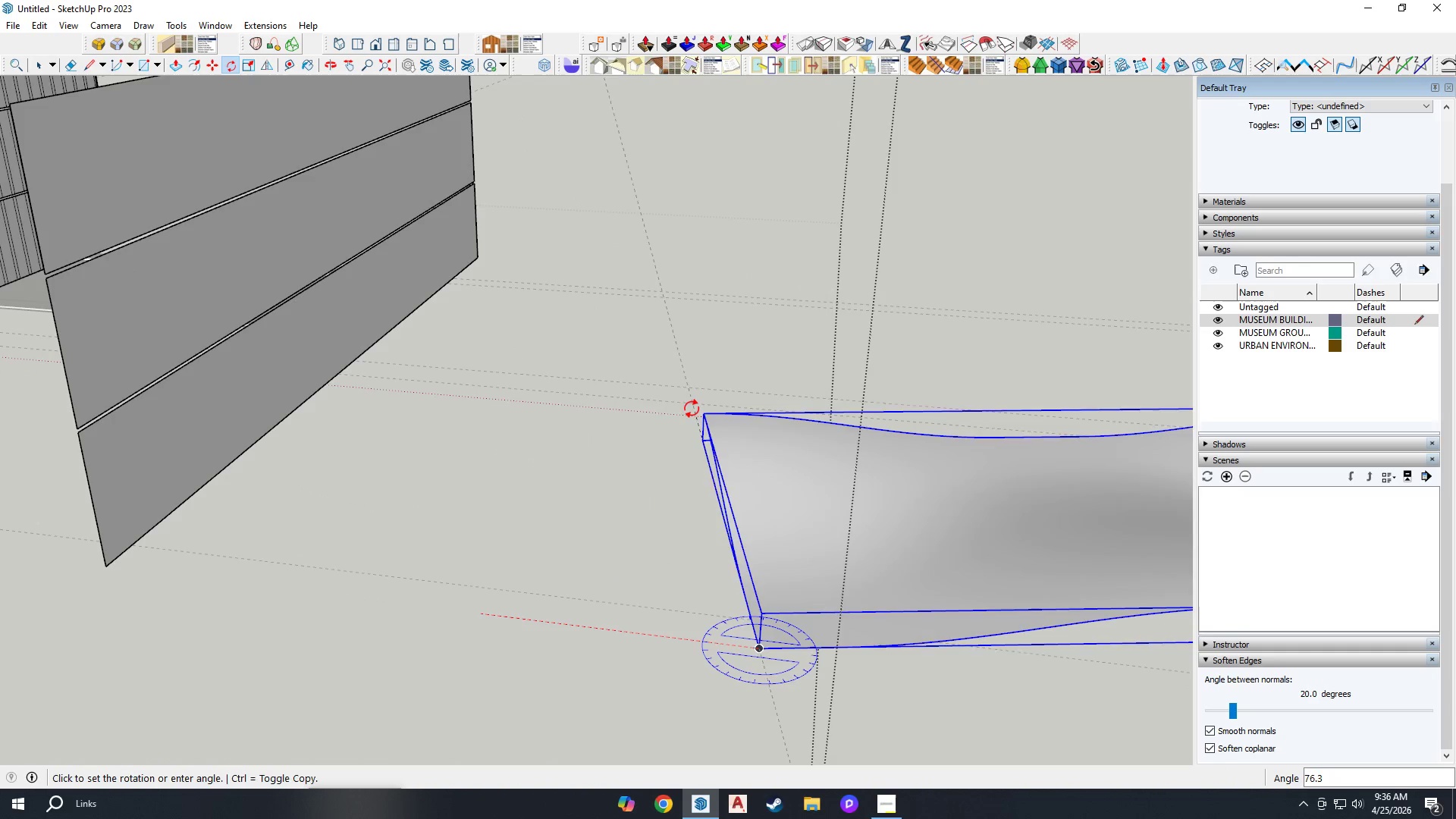 
key(Escape)
 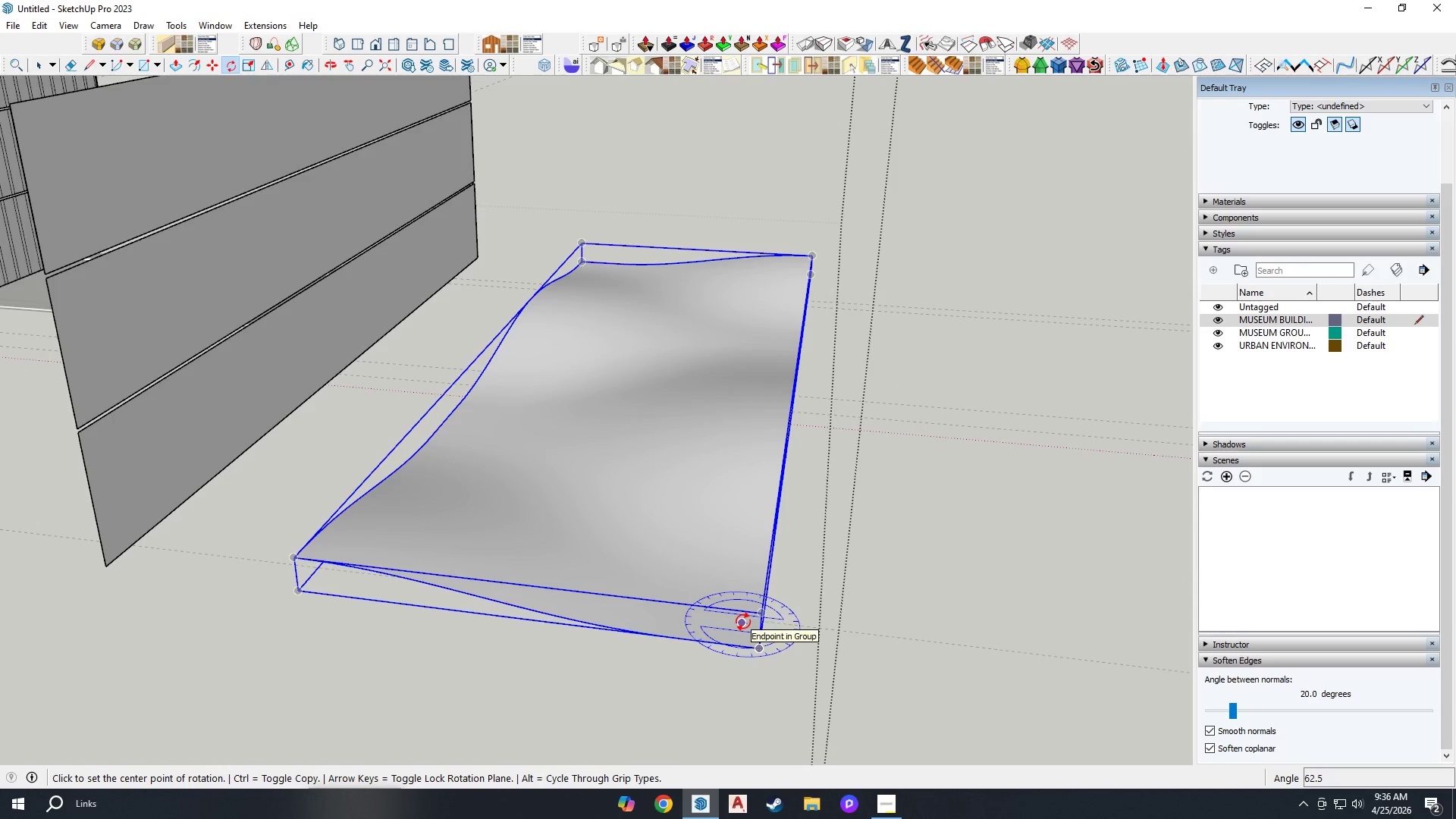 
key(ArrowRight)
 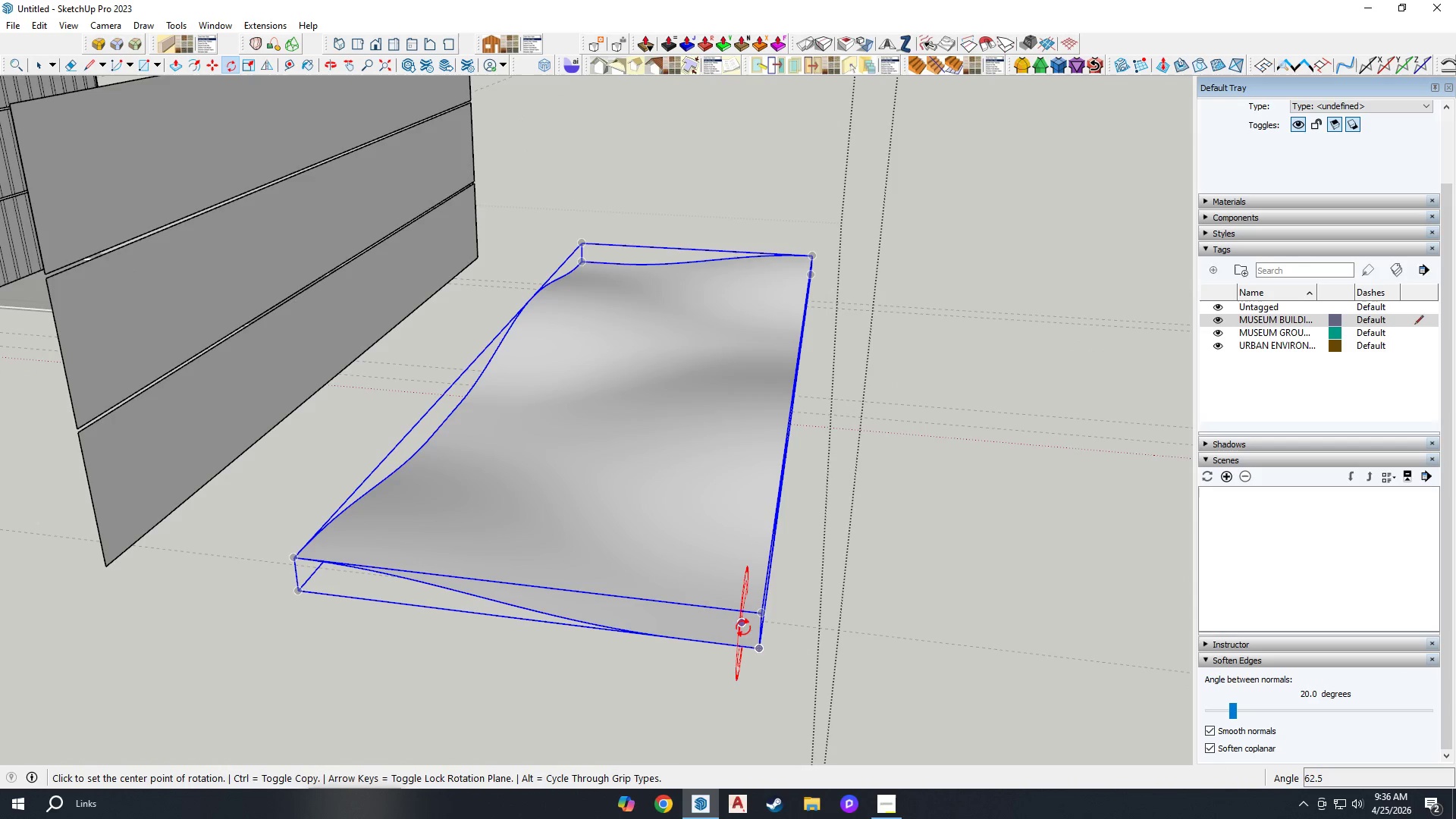 
key(ArrowLeft)
 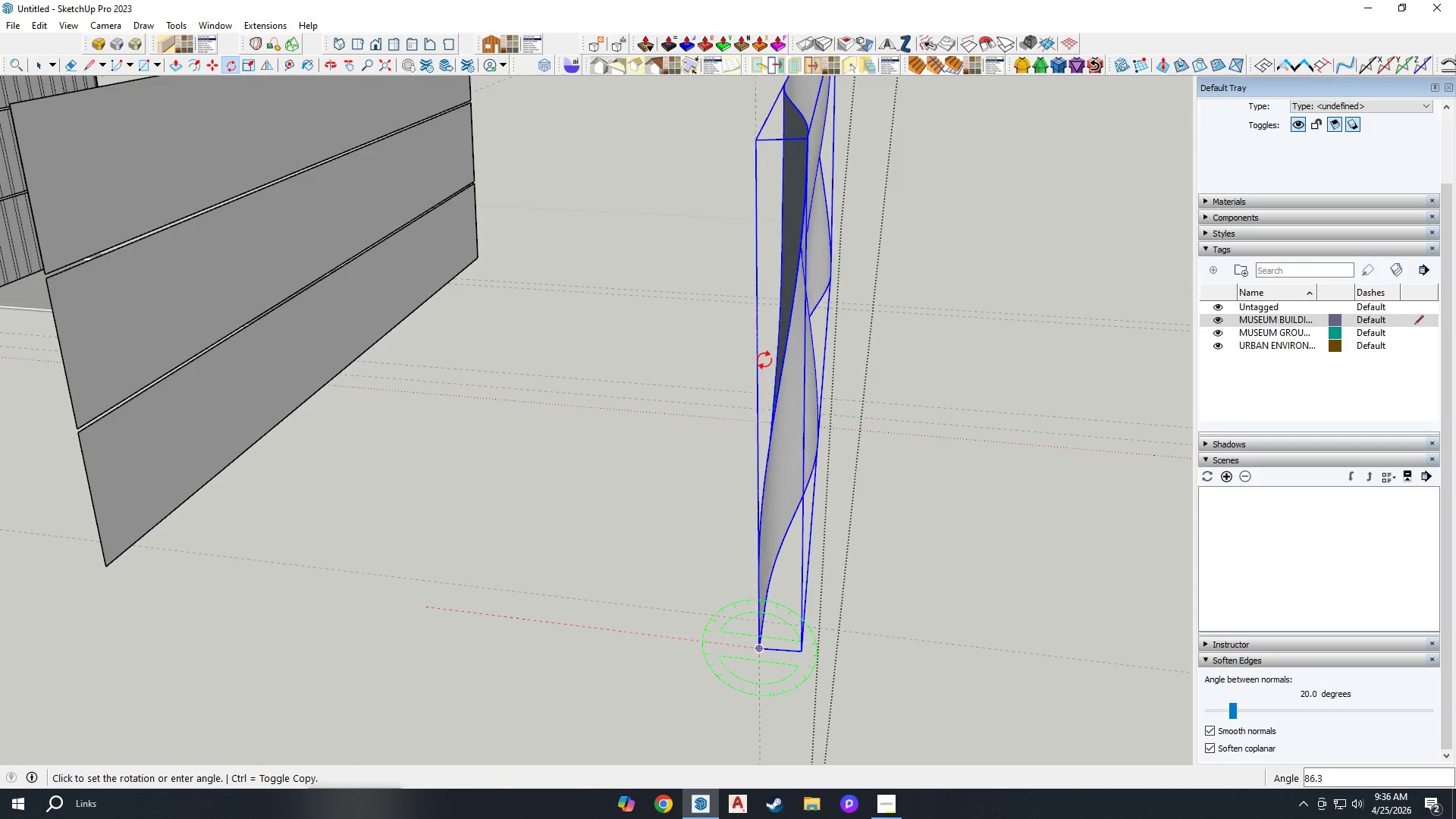 
left_click([777, 358])
 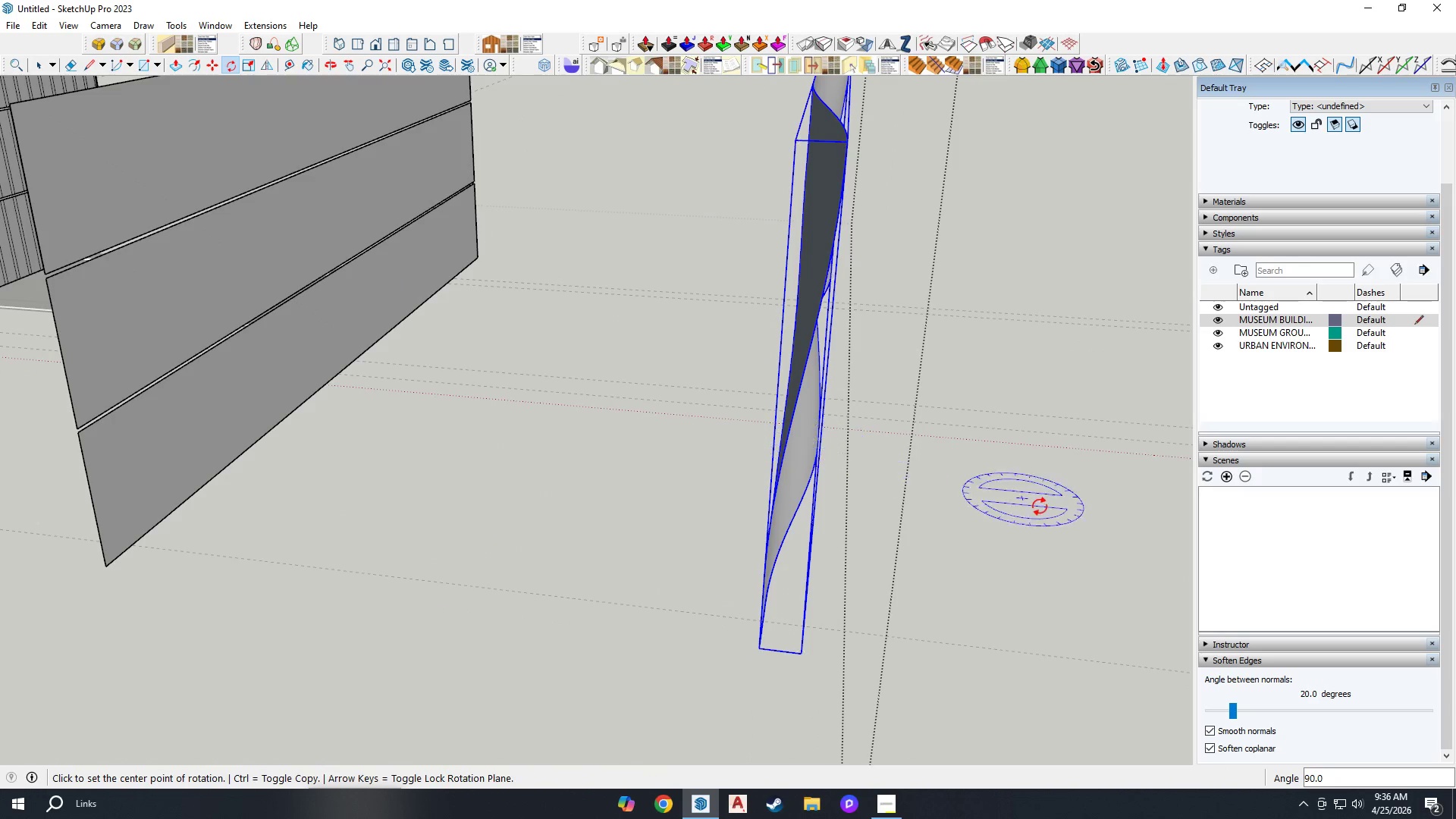 
scroll: coordinate [777, 557], scroll_direction: down, amount: 10.0
 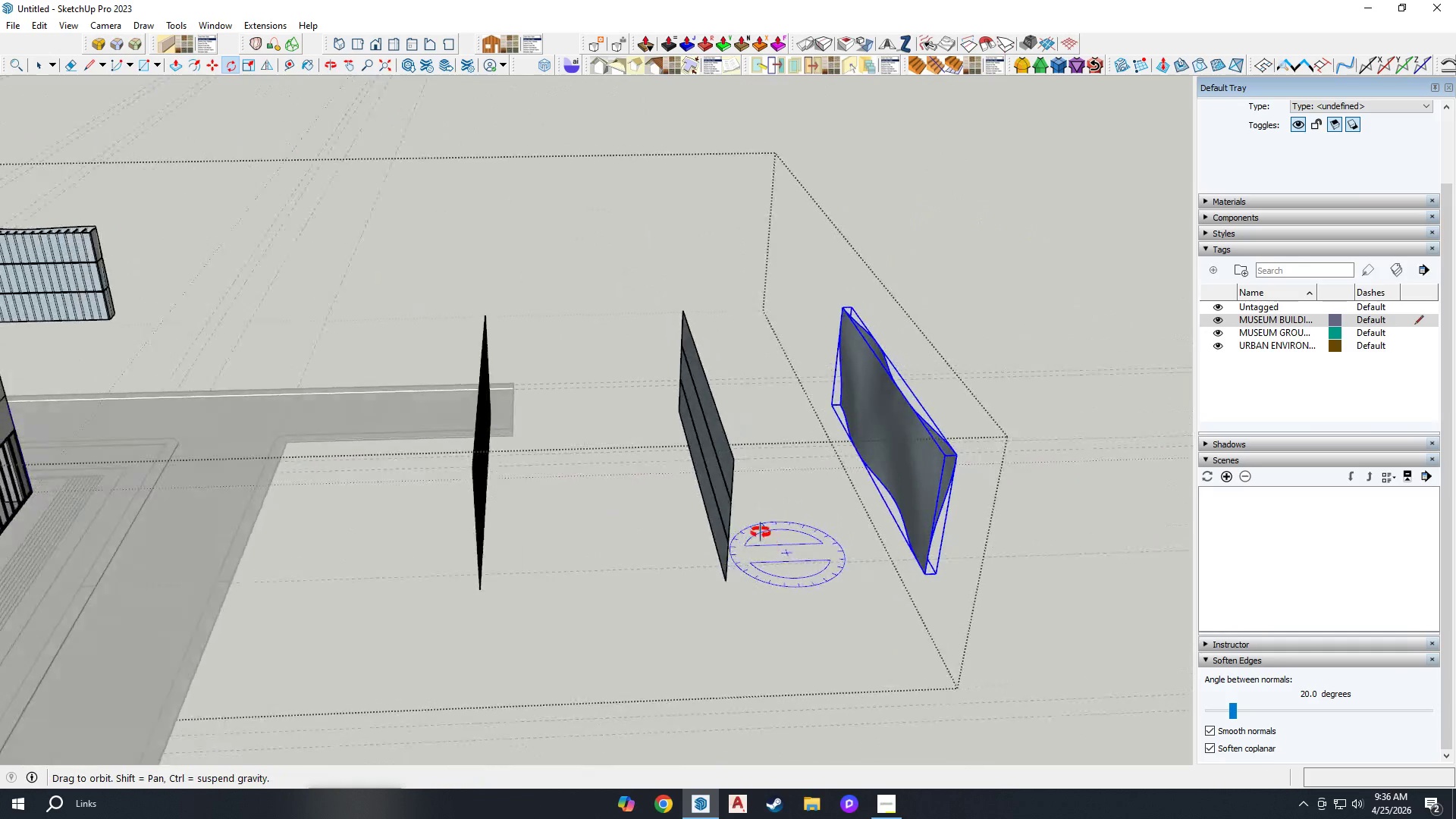 
key(Space)
 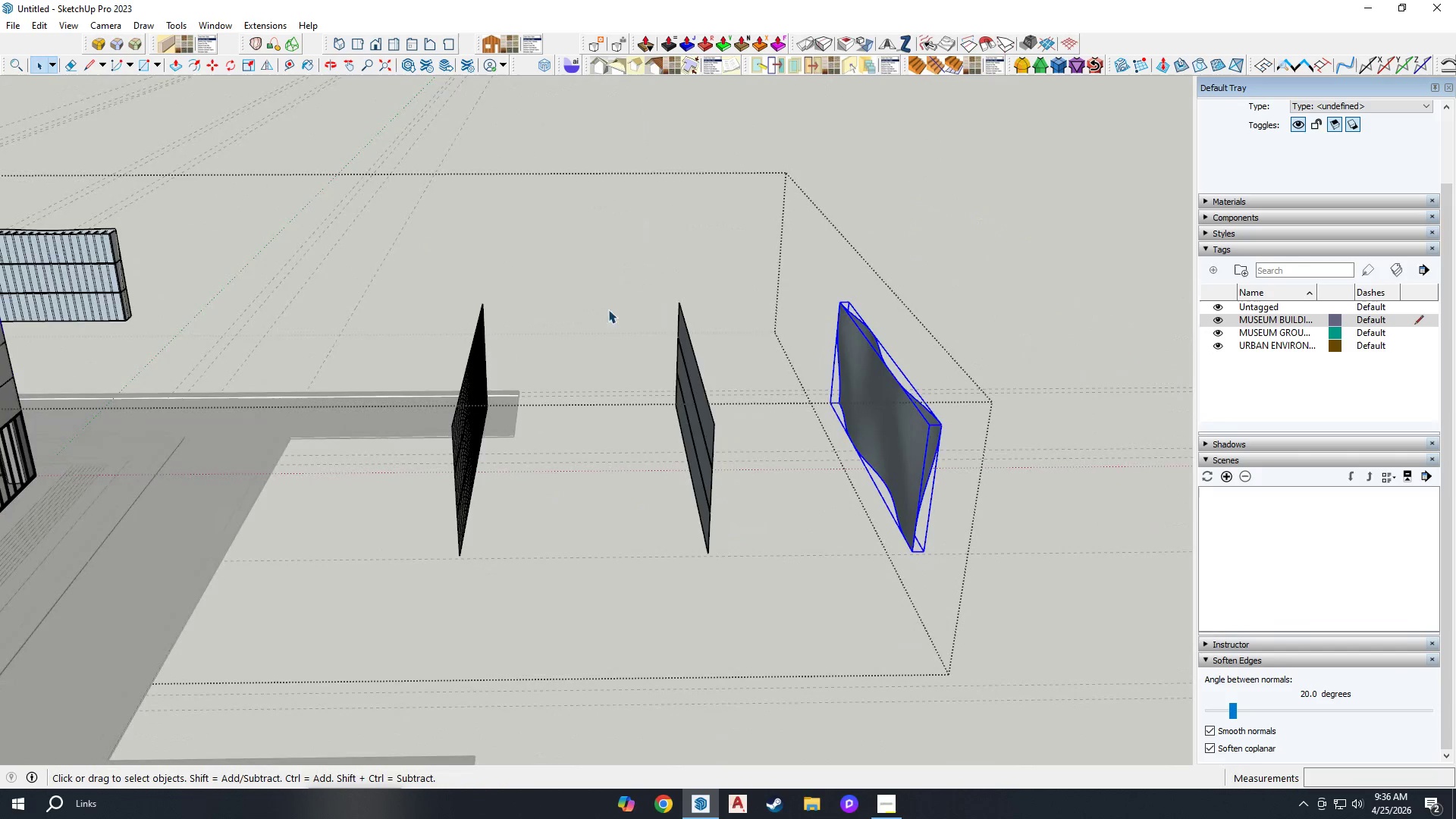 
left_click_drag(start_coordinate=[610, 281], to_coordinate=[765, 666])
 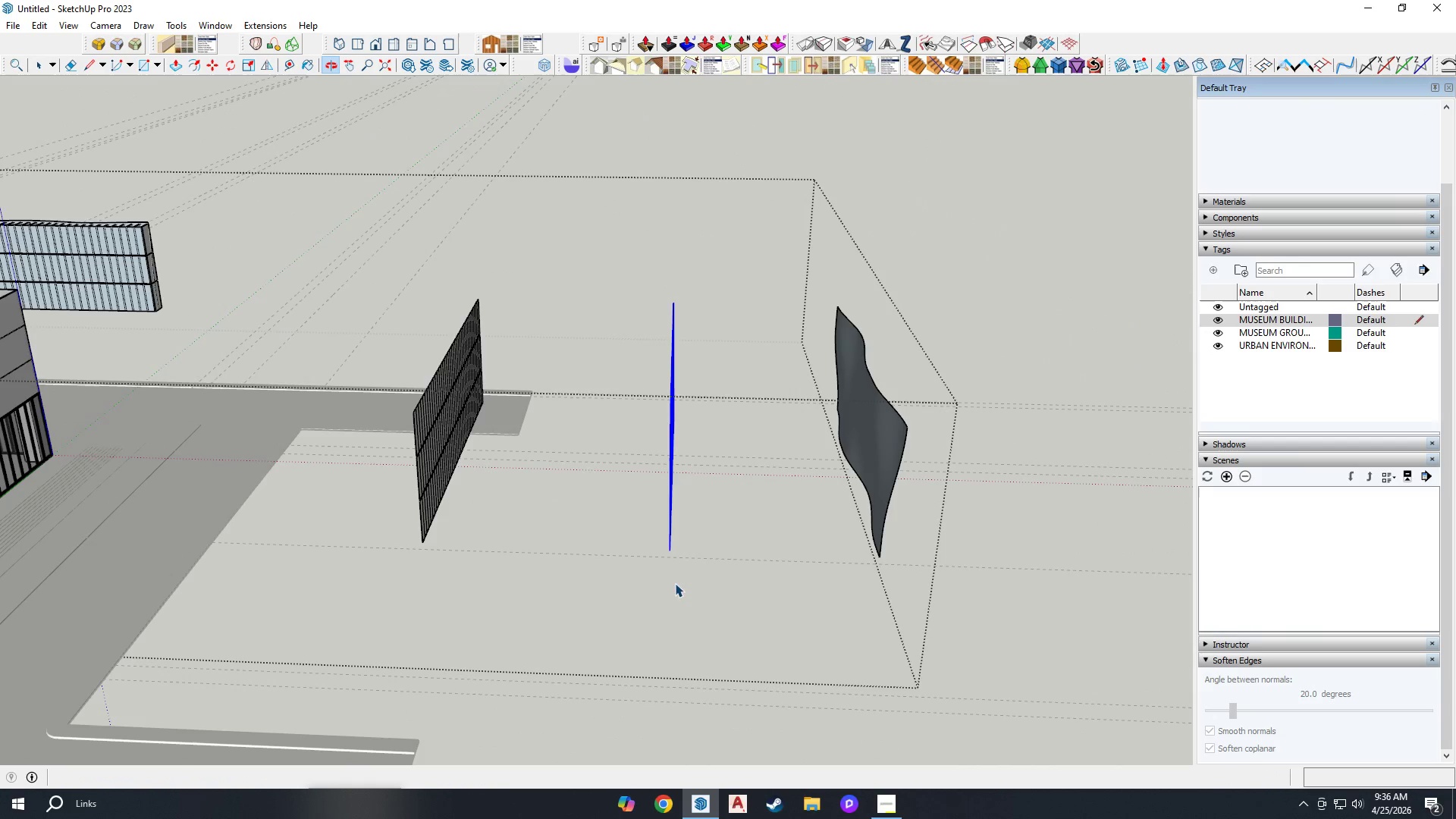 
key(Delete)
 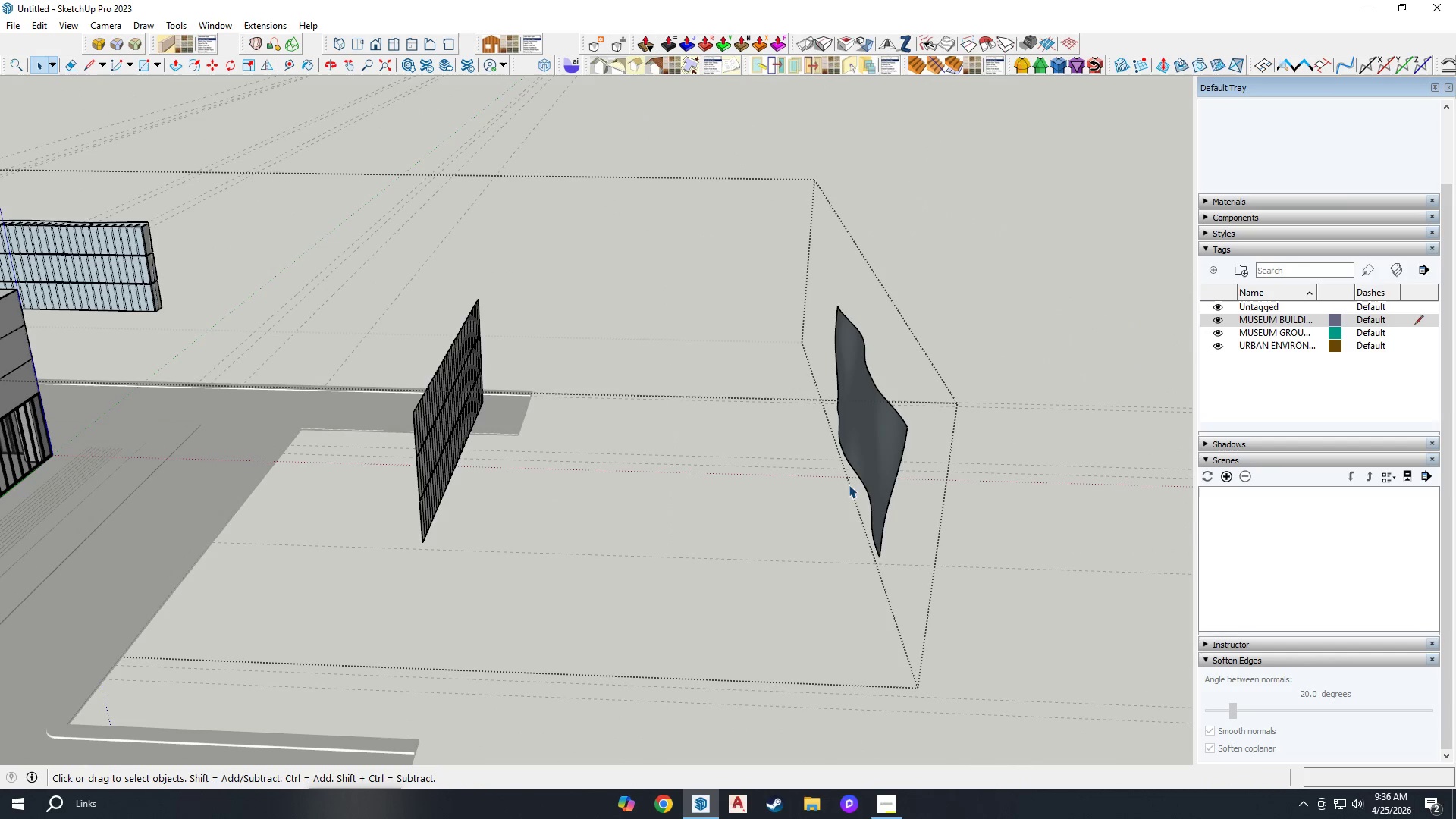 
left_click([898, 439])
 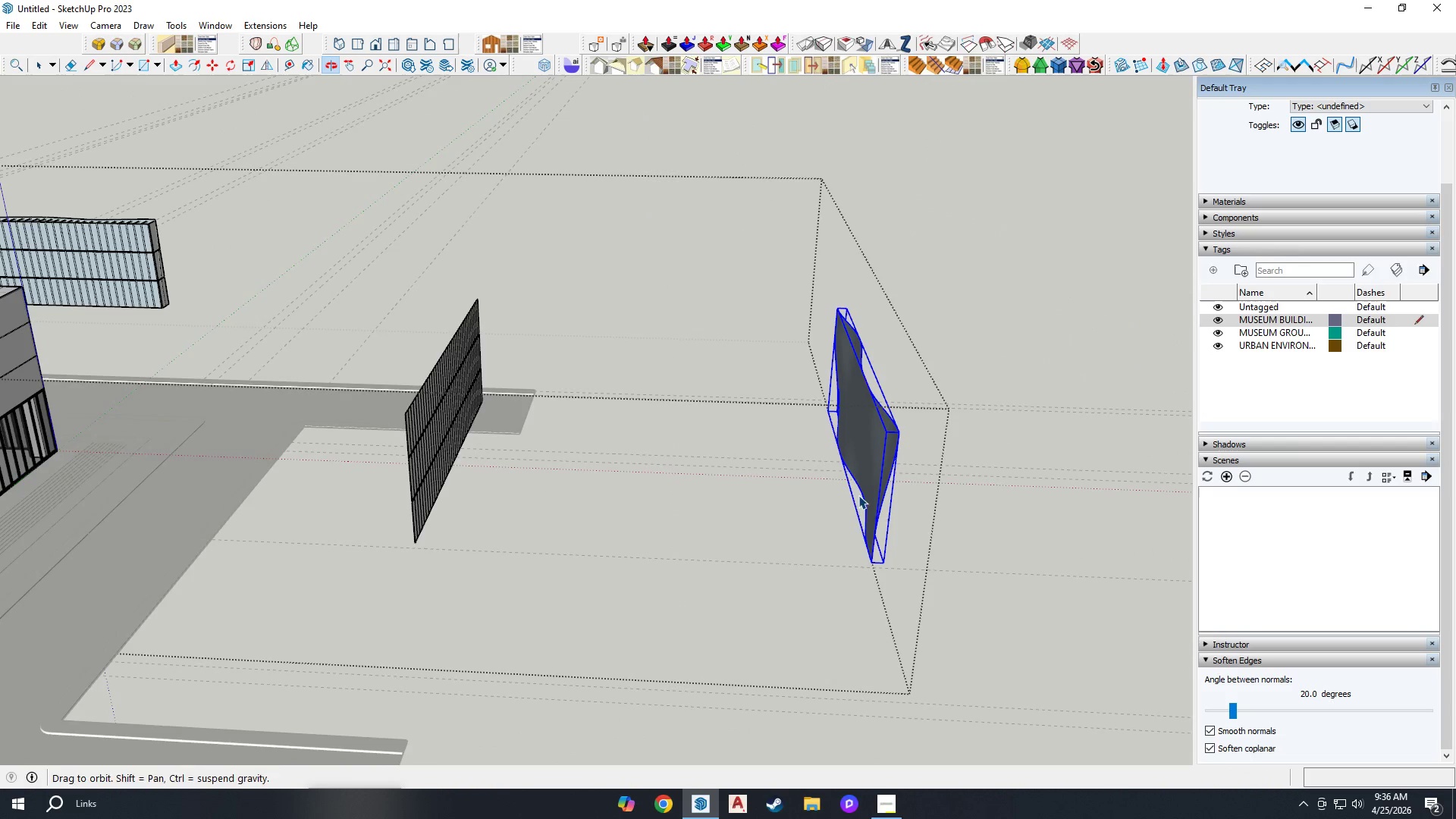 
key(M)
 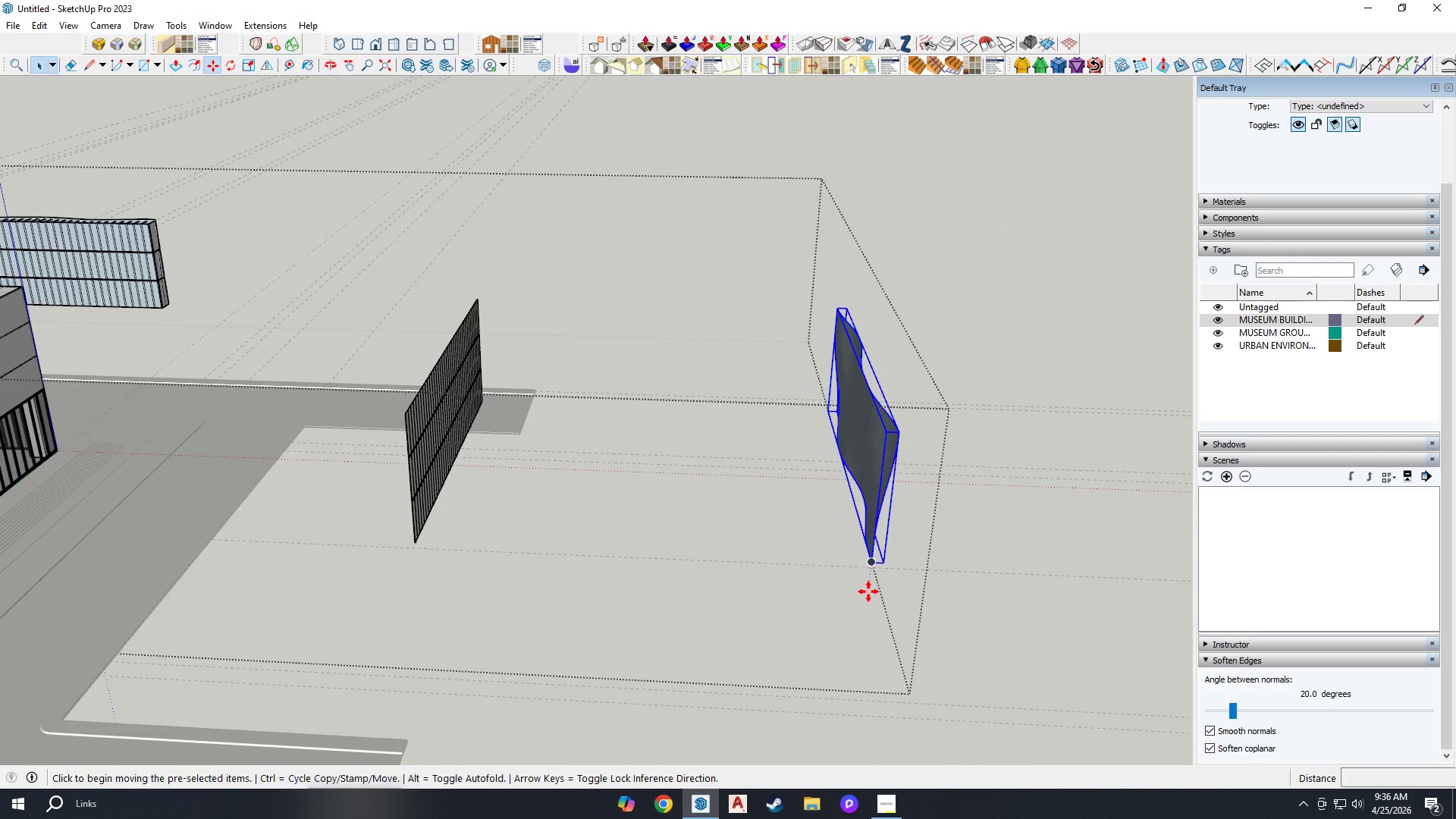 
left_click_drag(start_coordinate=[868, 594], to_coordinate=[859, 595])
 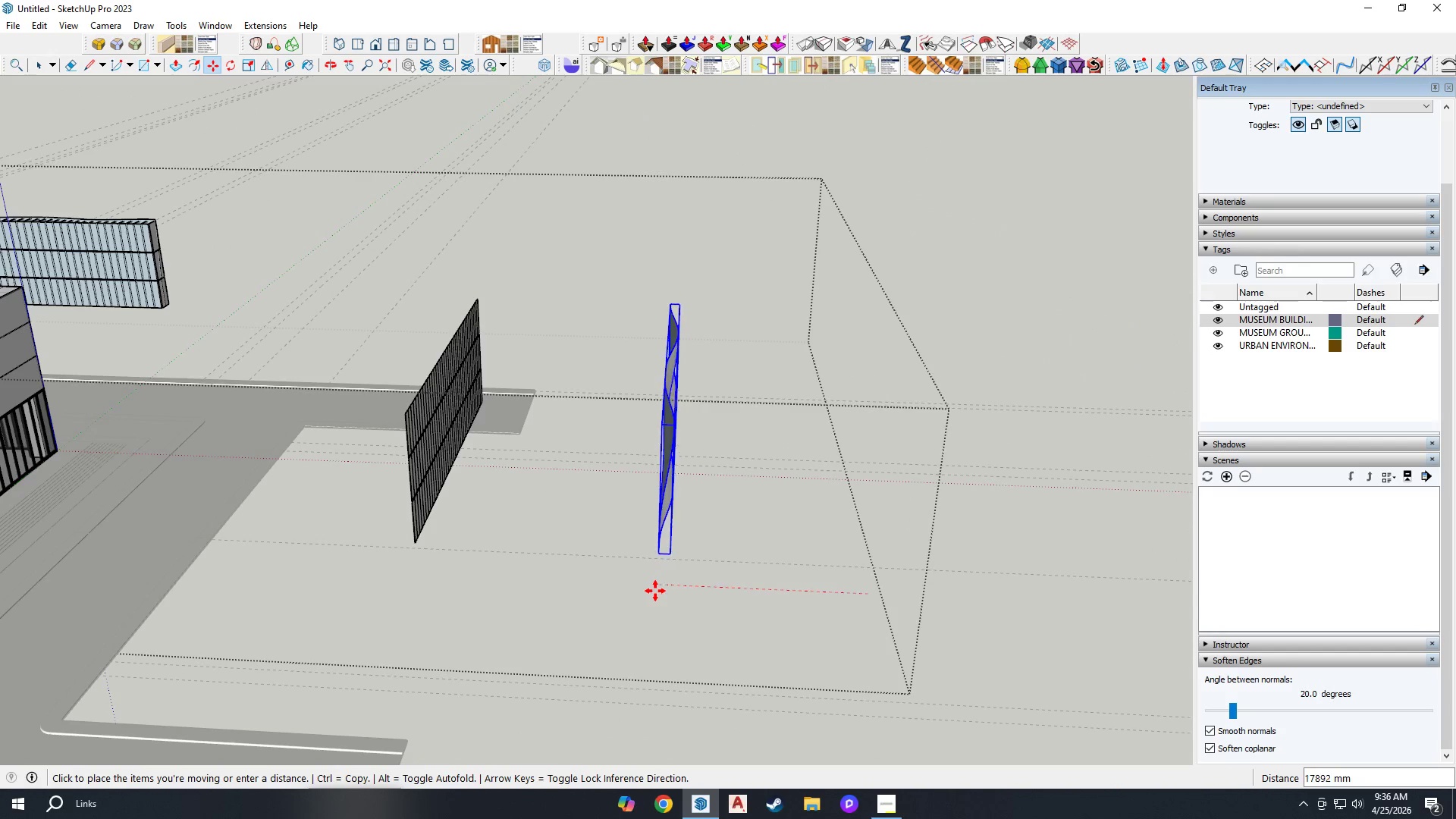 
left_click([647, 587])
 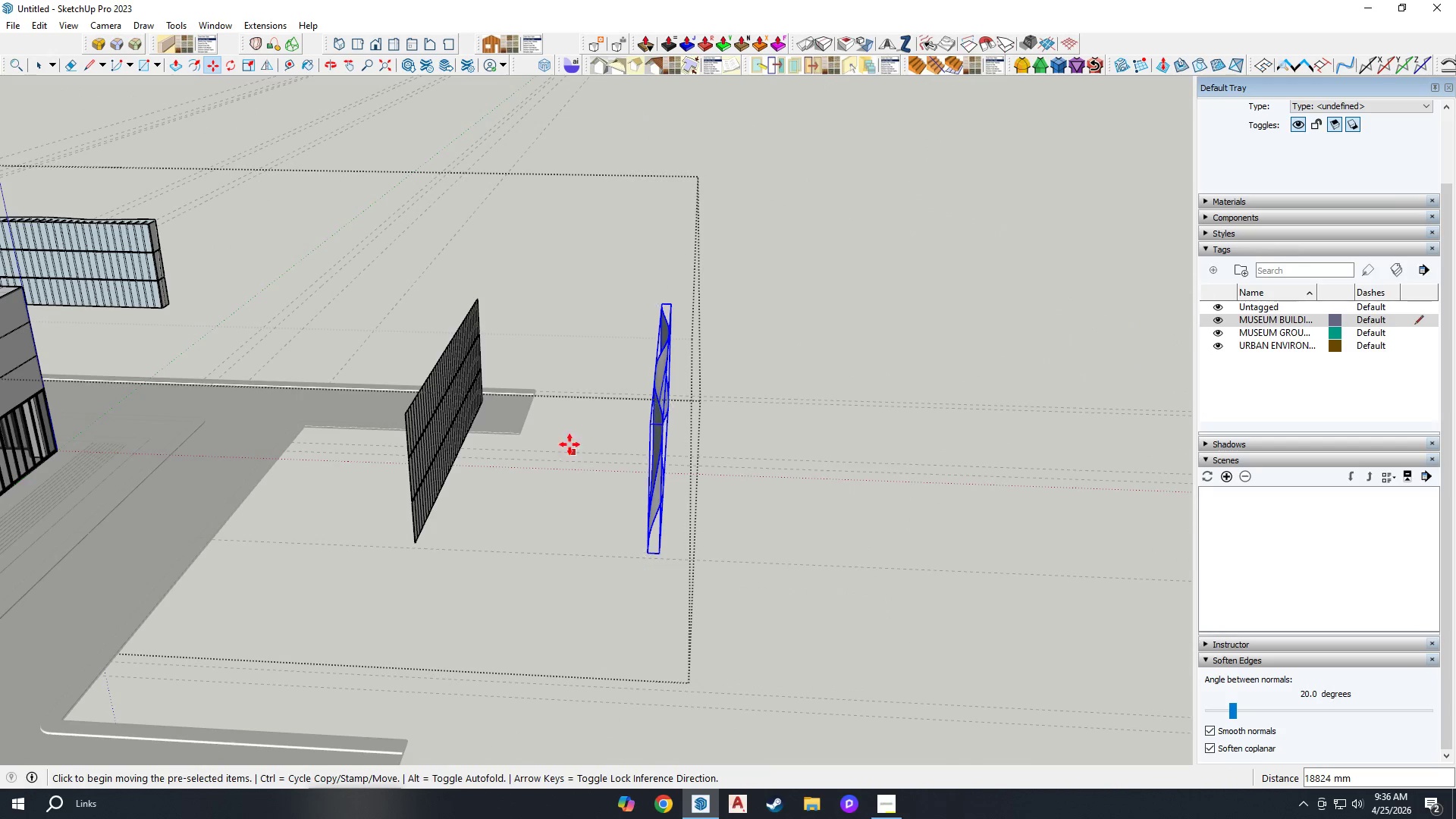 
key(H)
 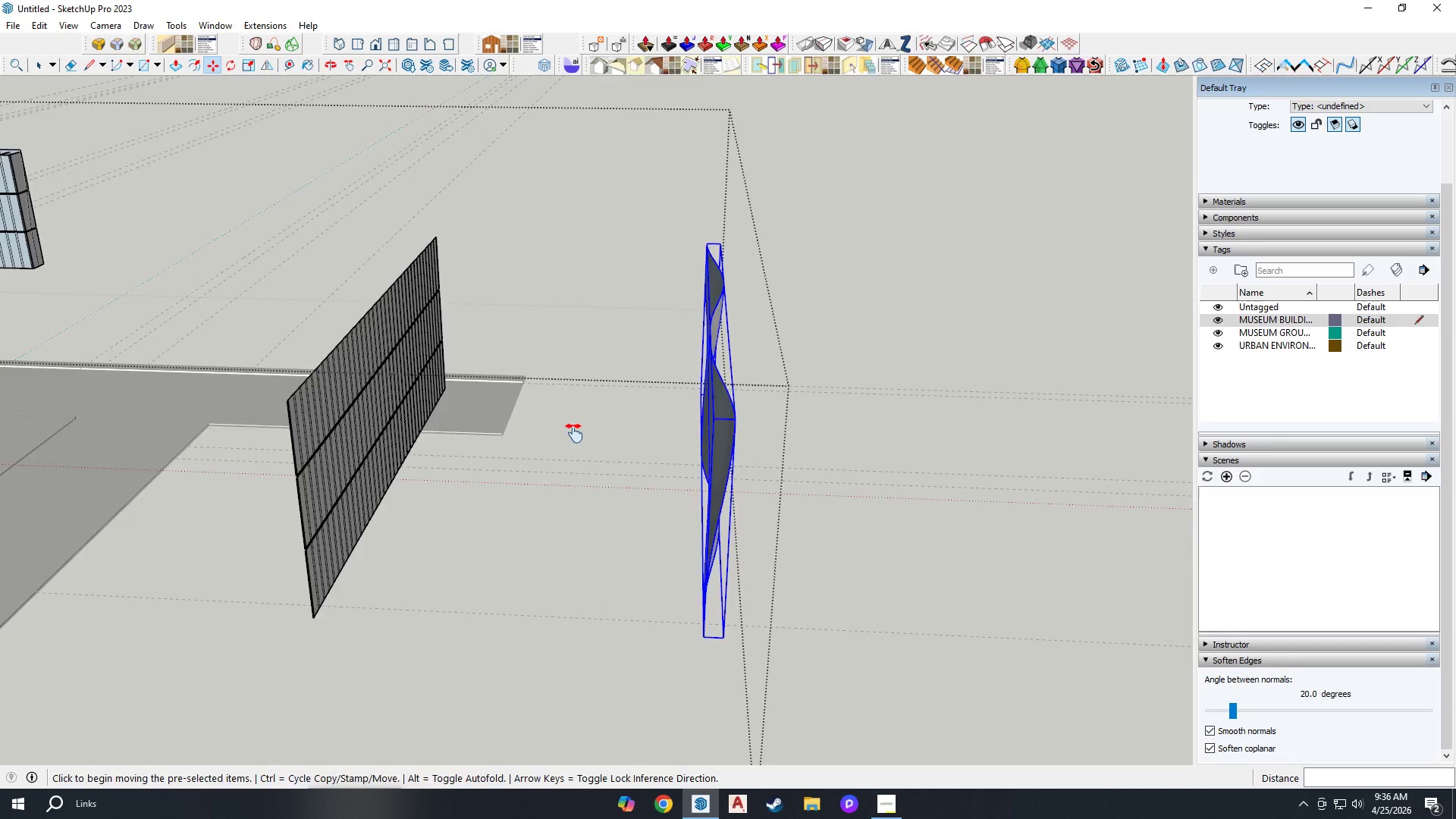 
scroll: coordinate [566, 431], scroll_direction: up, amount: 3.0
 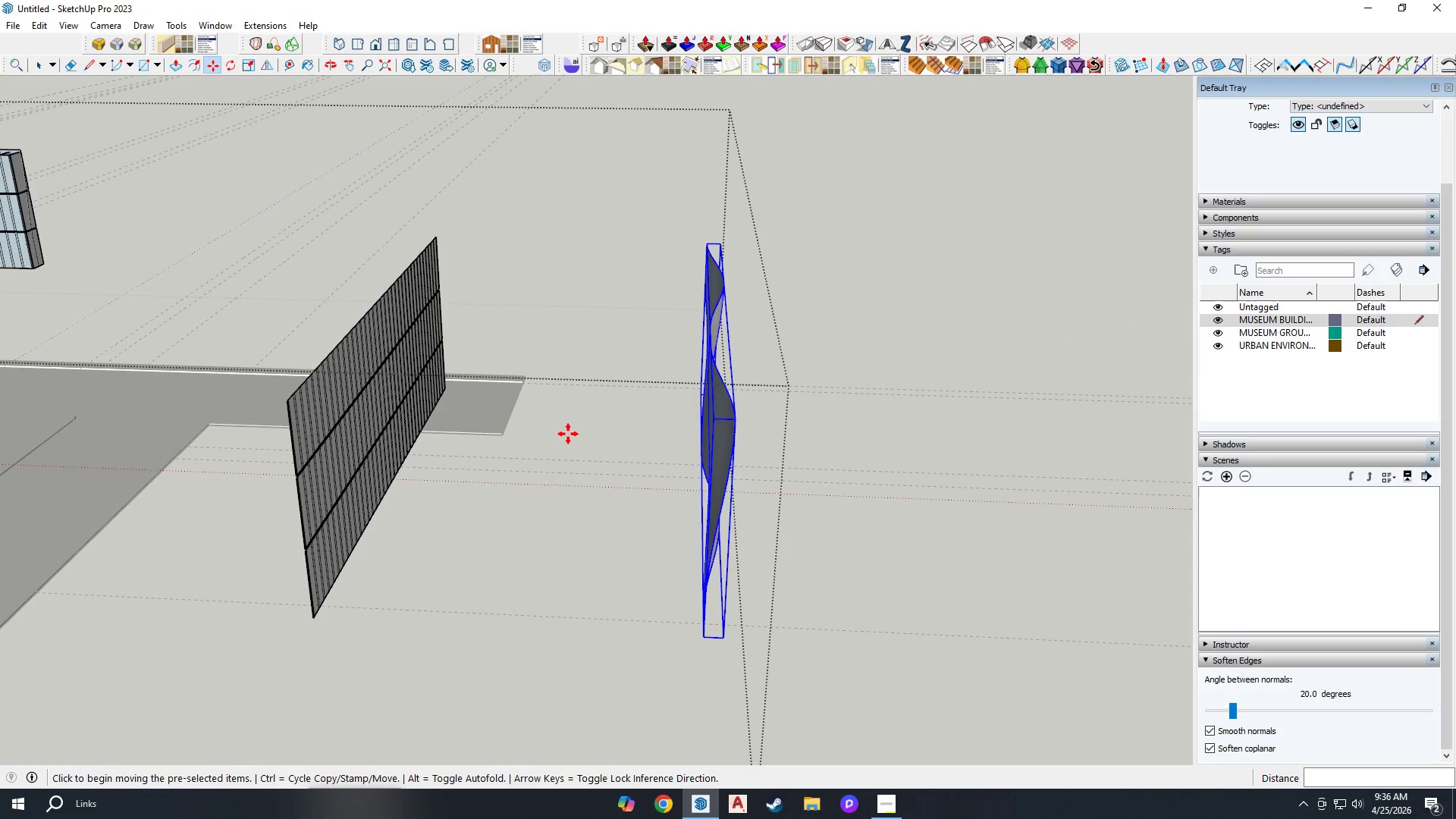 
left_click_drag(start_coordinate=[595, 438], to_coordinate=[865, 603])
 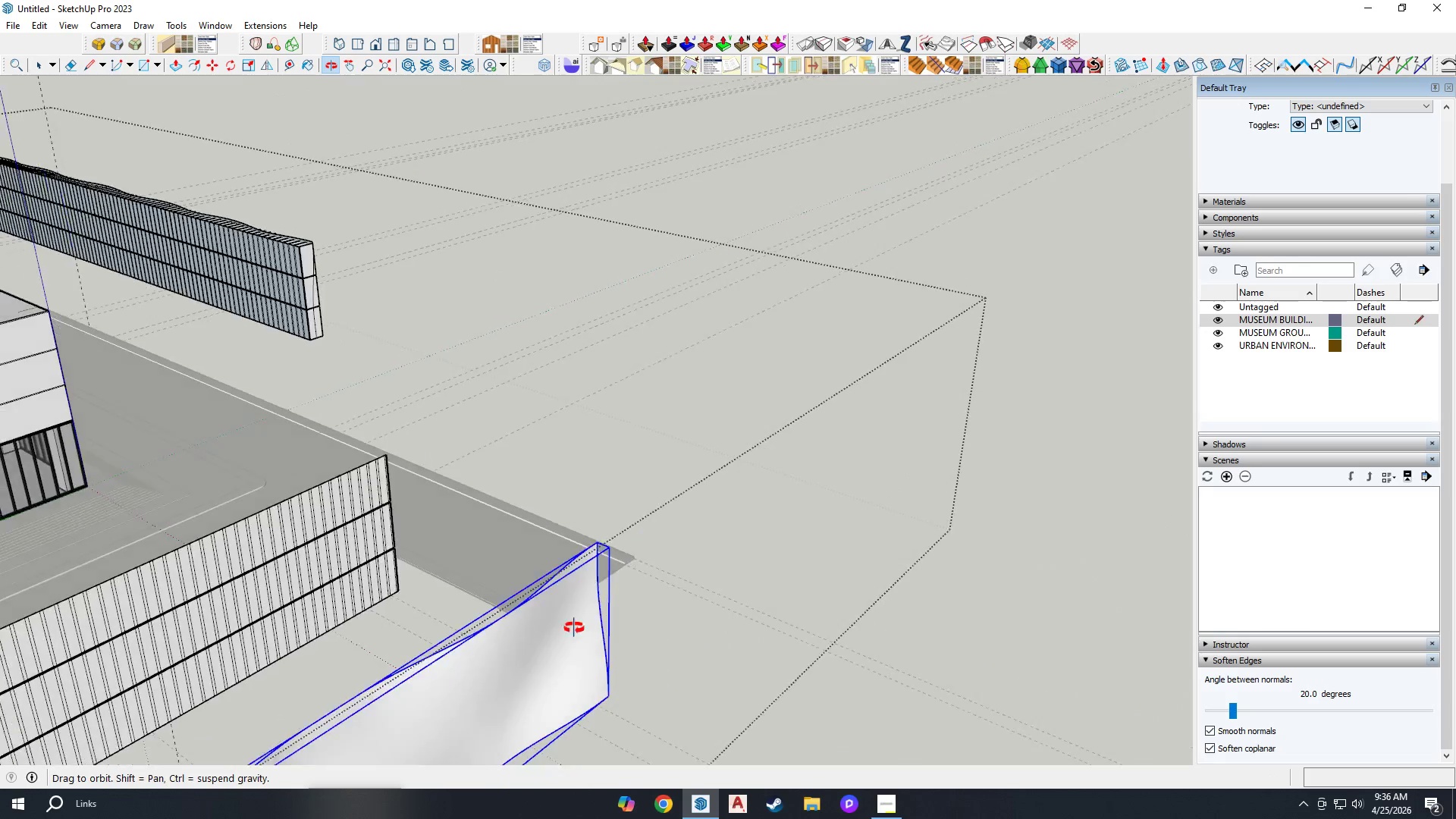 
left_click_drag(start_coordinate=[221, 290], to_coordinate=[562, 415])
 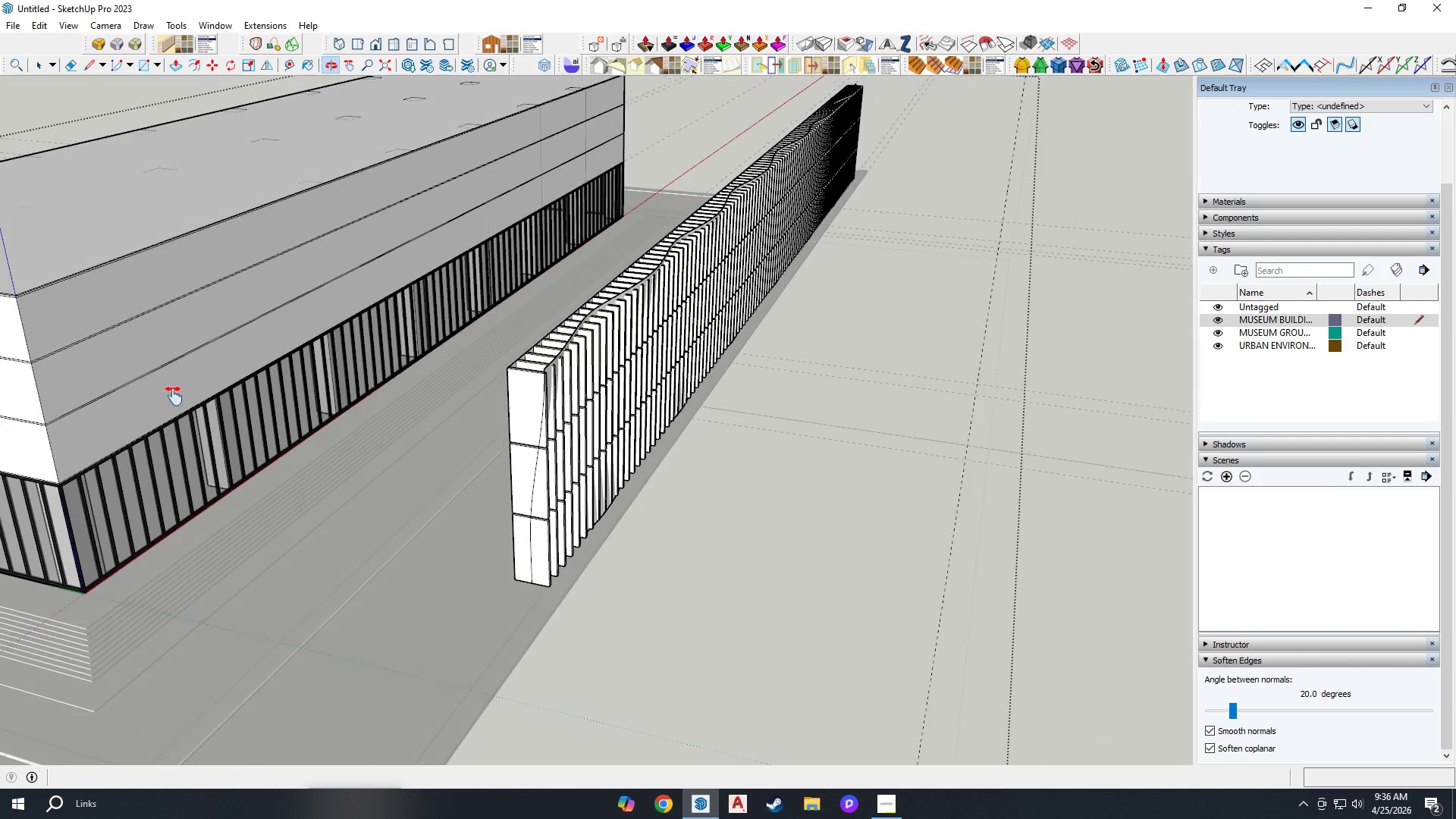 
scroll: coordinate [234, 243], scroll_direction: up, amount: 8.0
 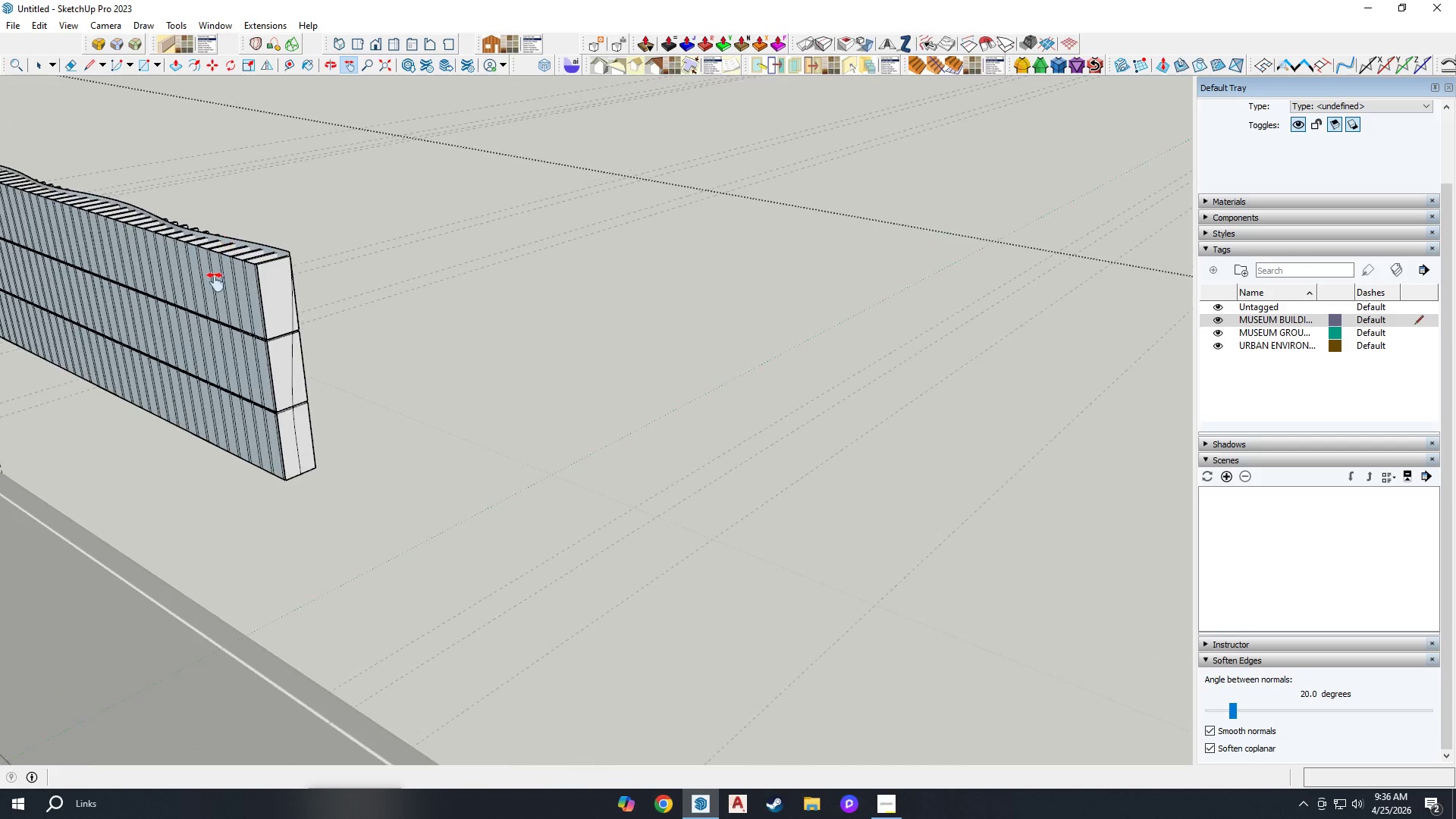 
key(Space)
 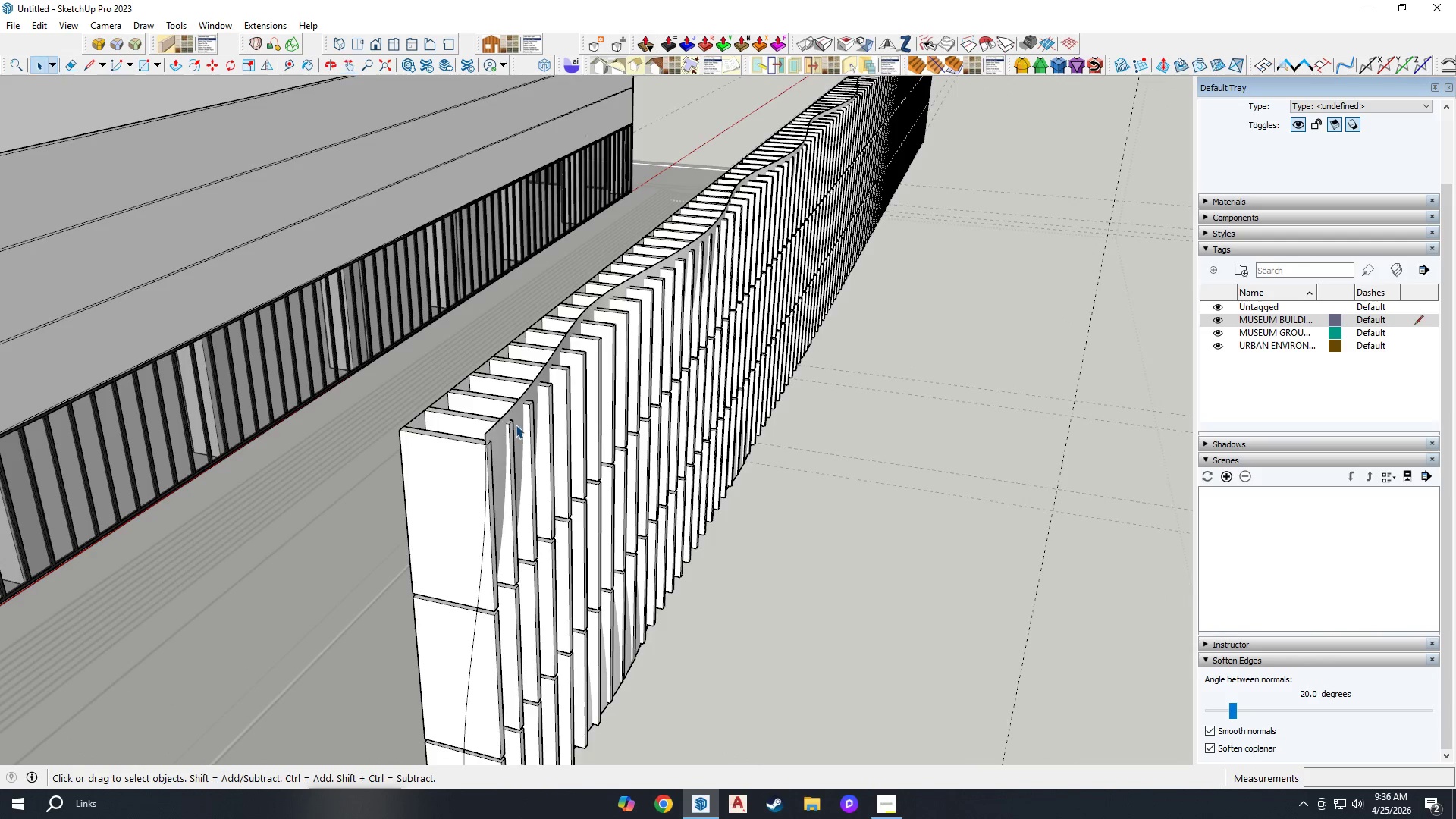 
scroll: coordinate [544, 365], scroll_direction: up, amount: 7.0
 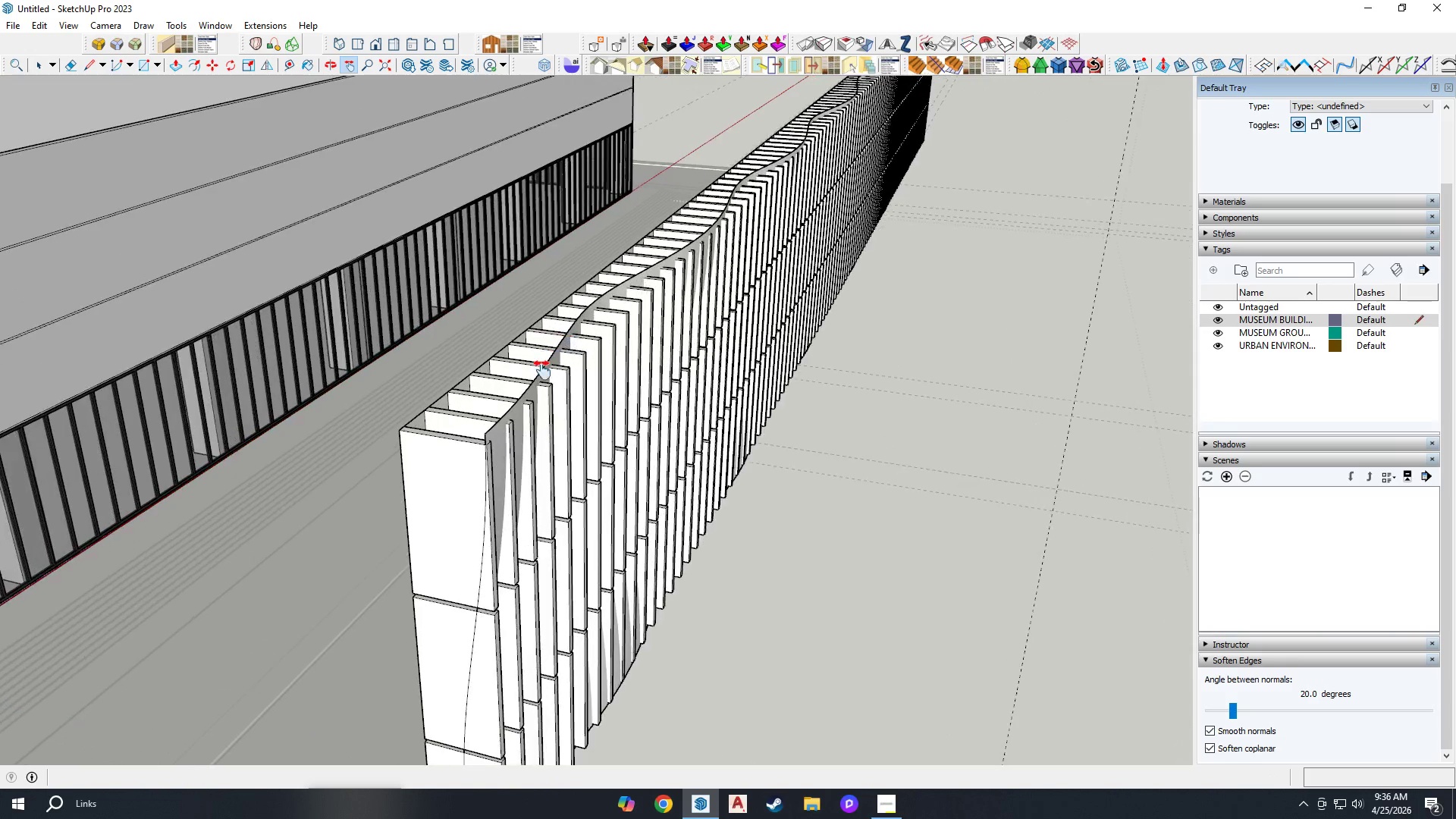 
left_click([514, 425])
 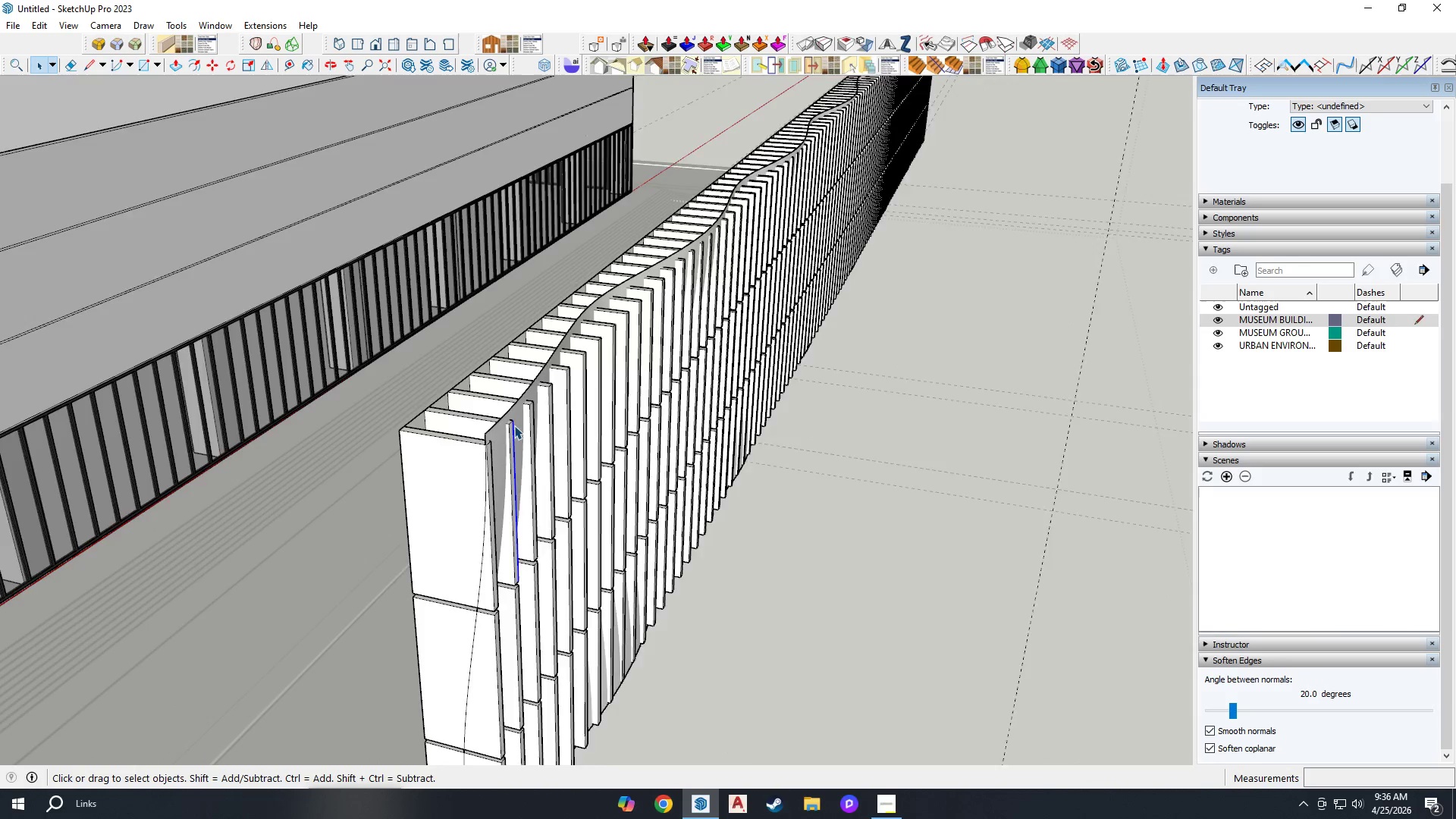 
scroll: coordinate [514, 425], scroll_direction: up, amount: 3.0
 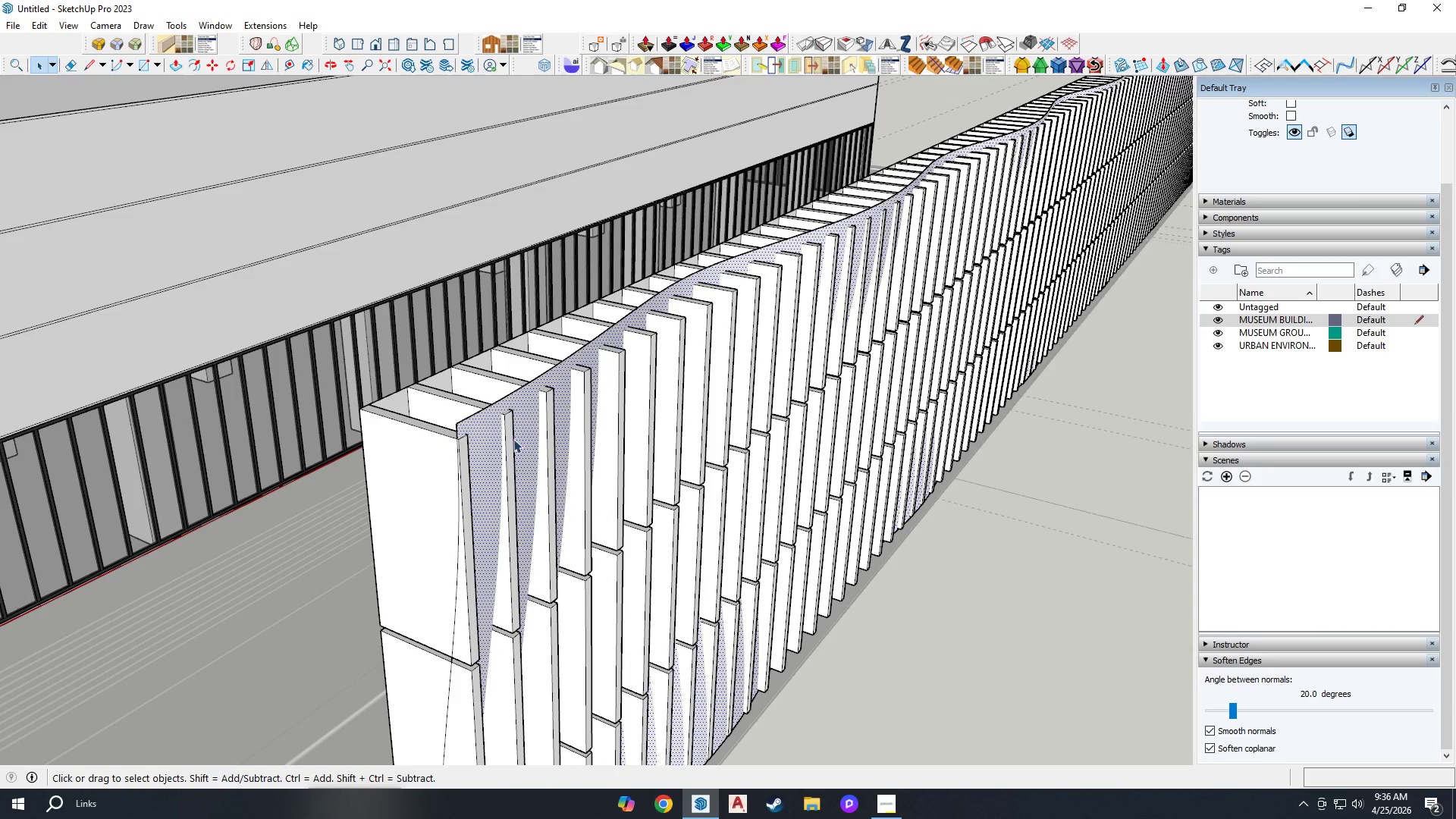 
double_click([481, 437])
 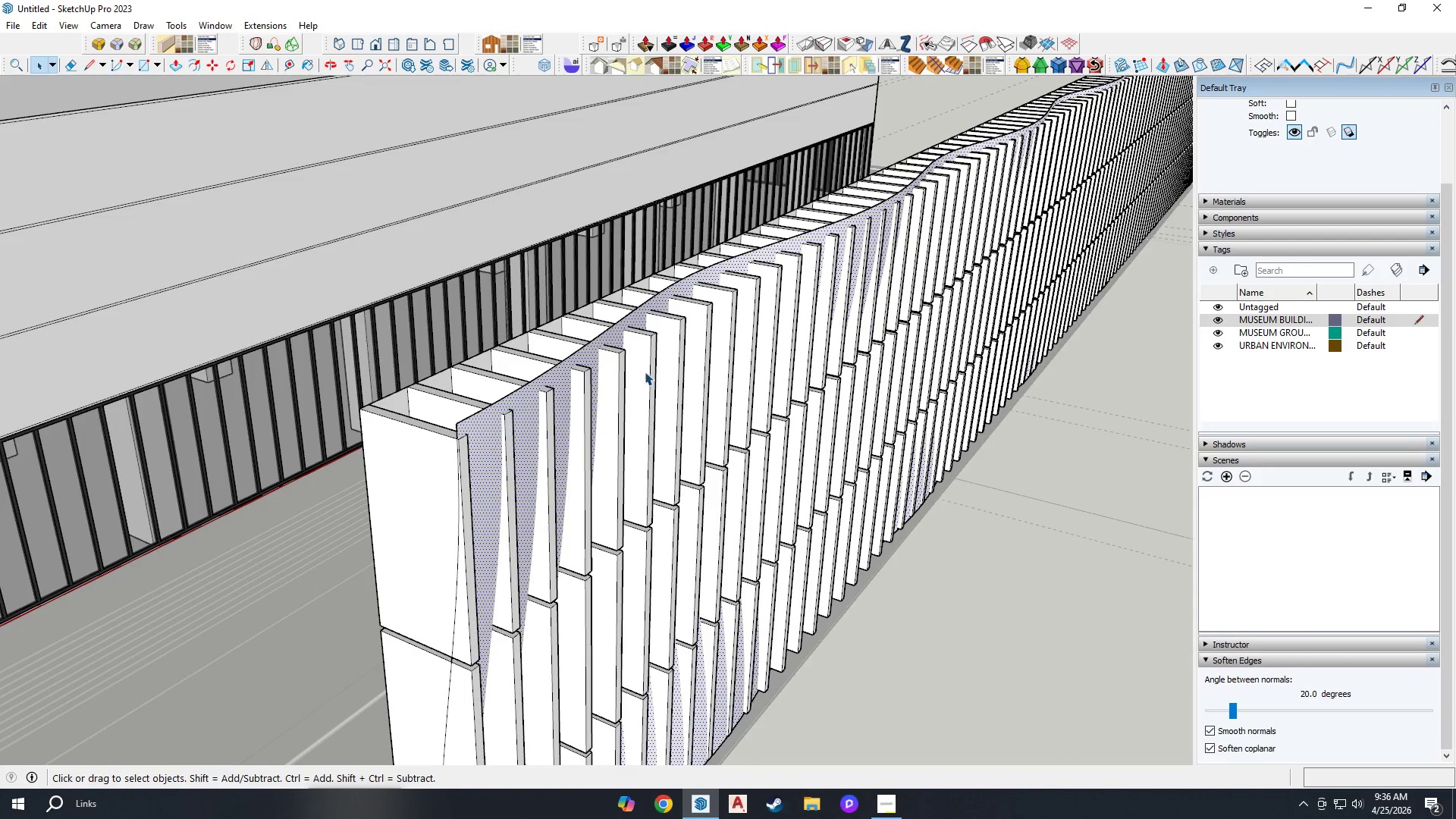 
scroll: coordinate [852, 306], scroll_direction: down, amount: 20.0
 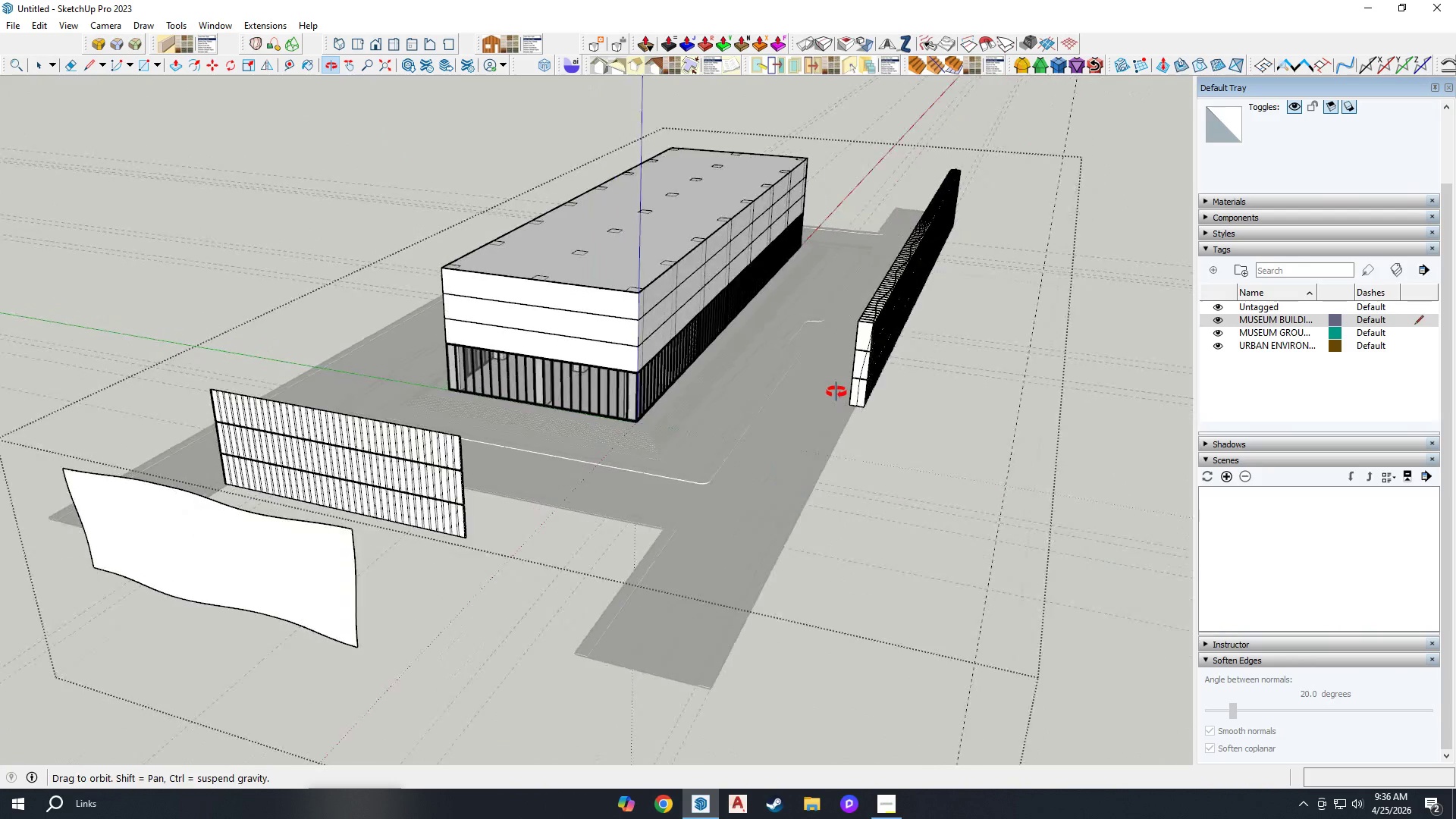 
key(H)
 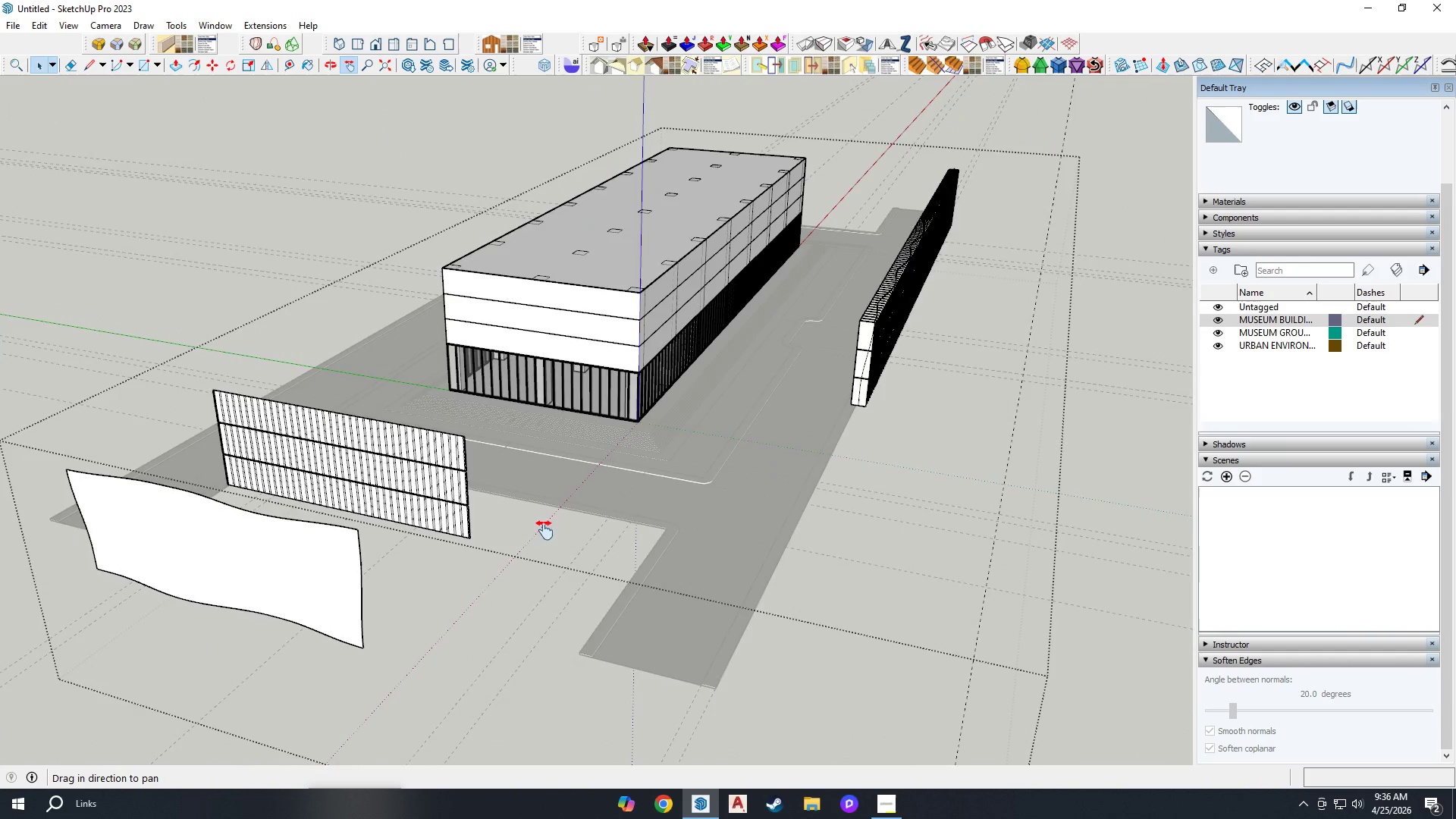 
left_click_drag(start_coordinate=[514, 541], to_coordinate=[617, 467])
 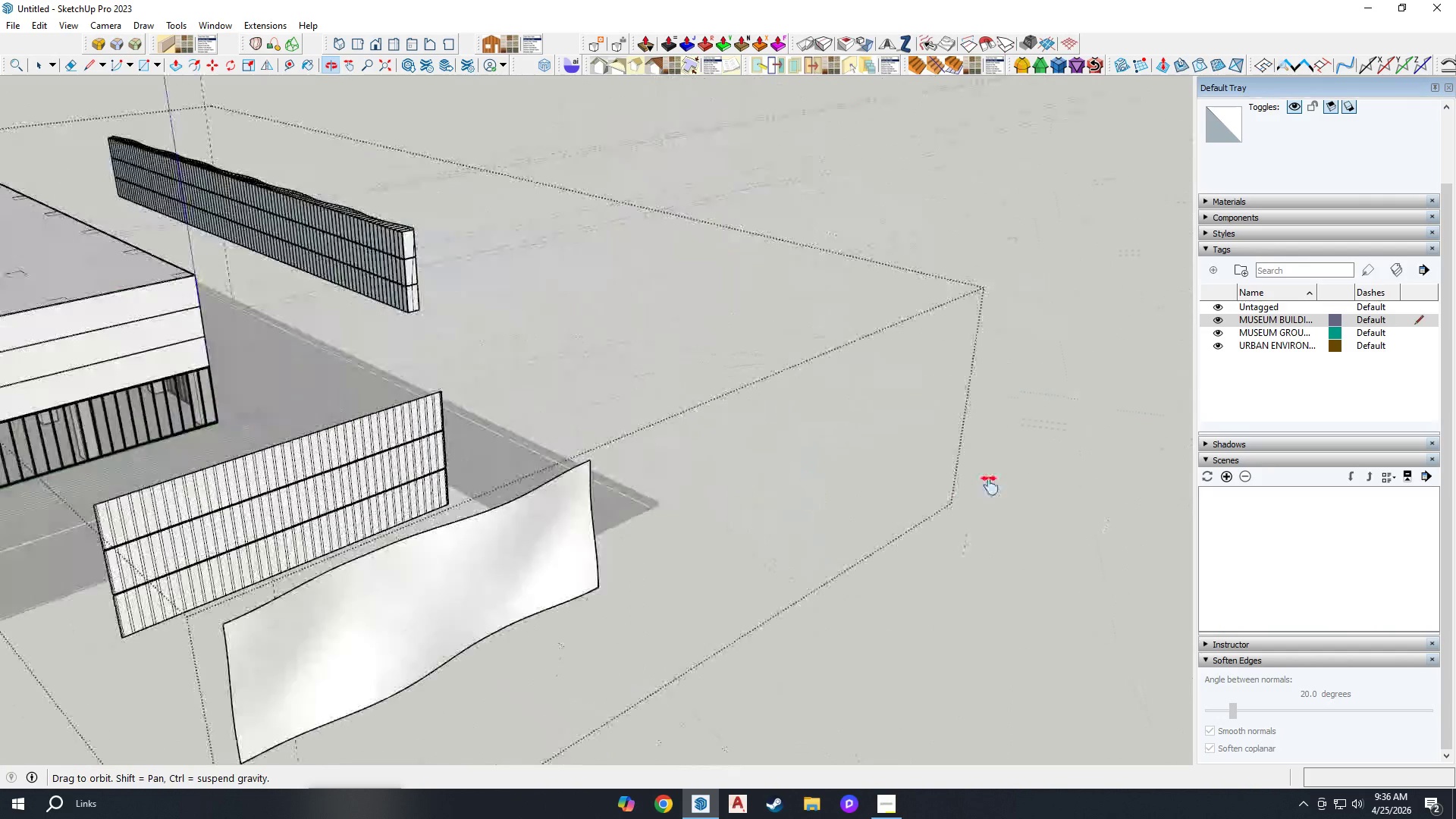 
left_click_drag(start_coordinate=[500, 532], to_coordinate=[789, 404])
 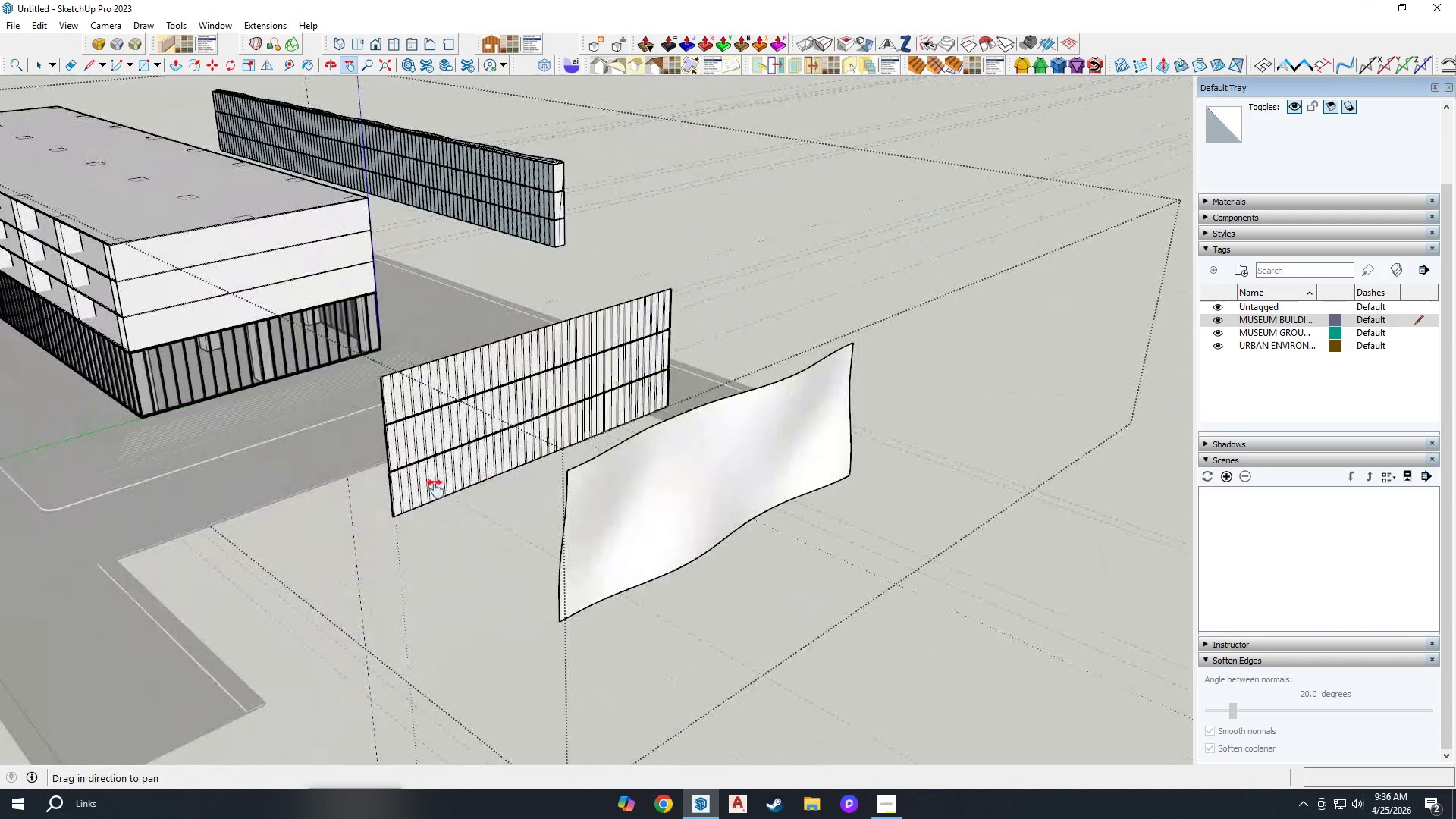 
left_click_drag(start_coordinate=[600, 124], to_coordinate=[610, 290])
 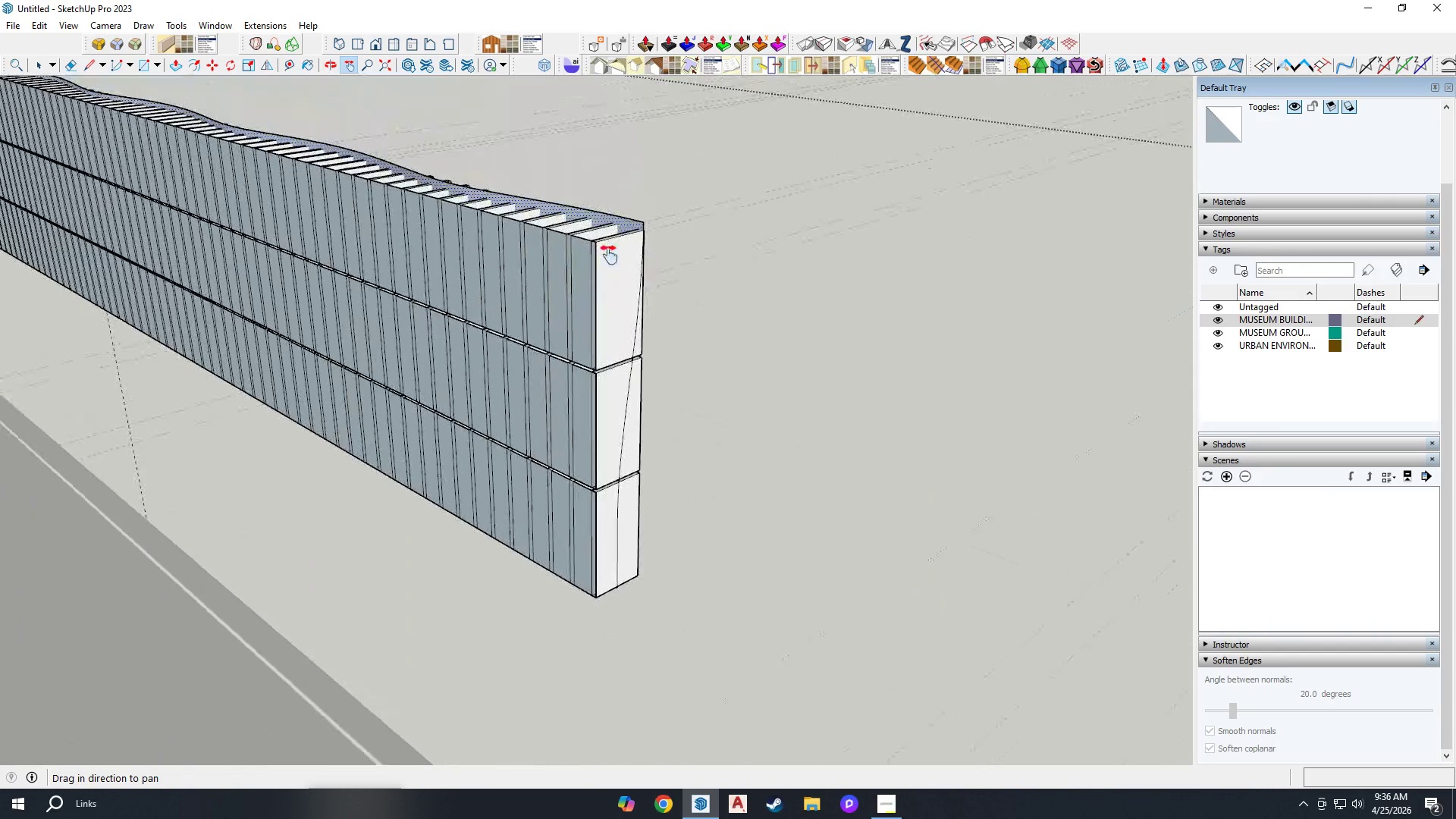 
scroll: coordinate [600, 255], scroll_direction: up, amount: 24.0
 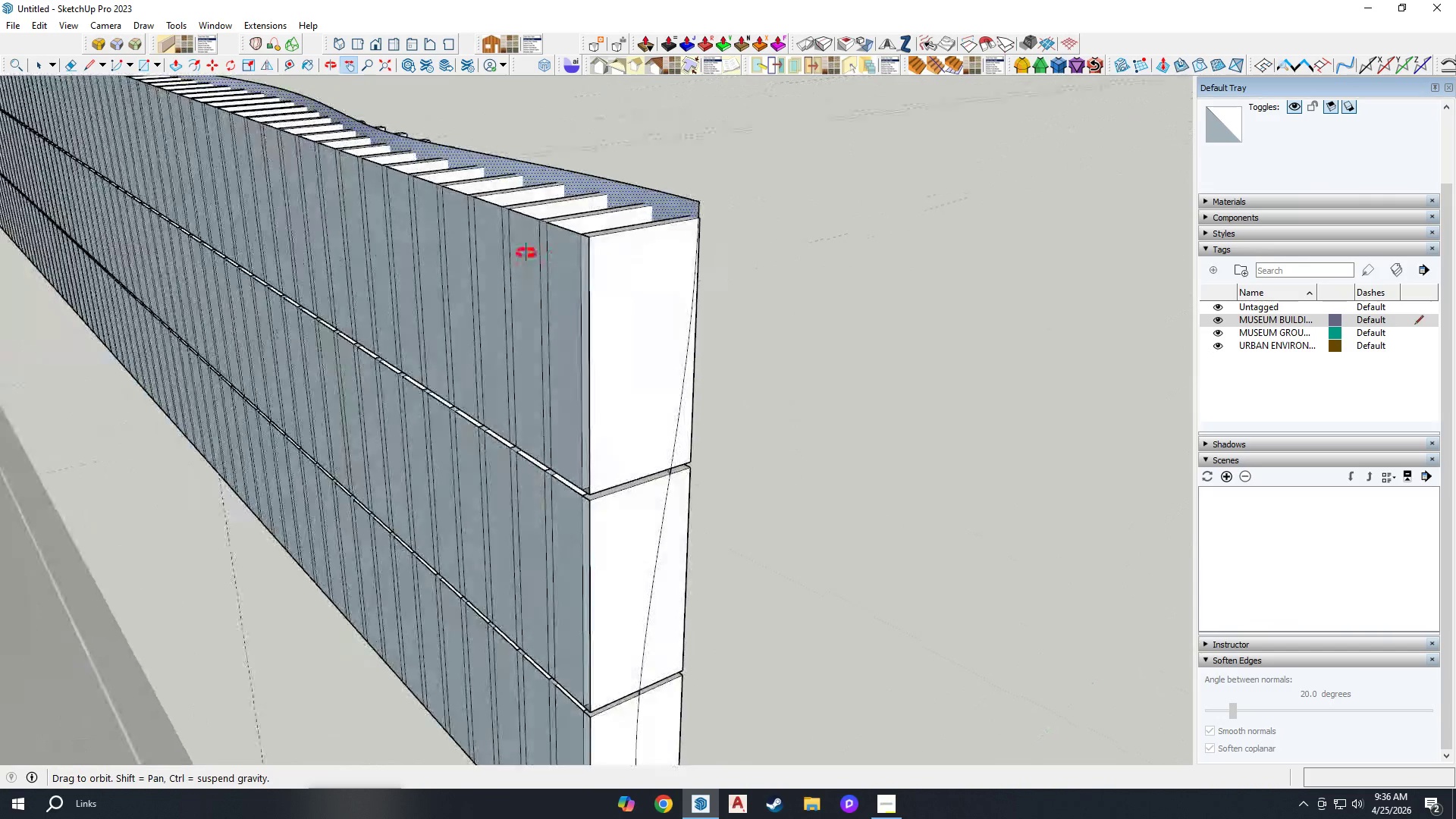 
scroll: coordinate [420, 262], scroll_direction: down, amount: 3.0
 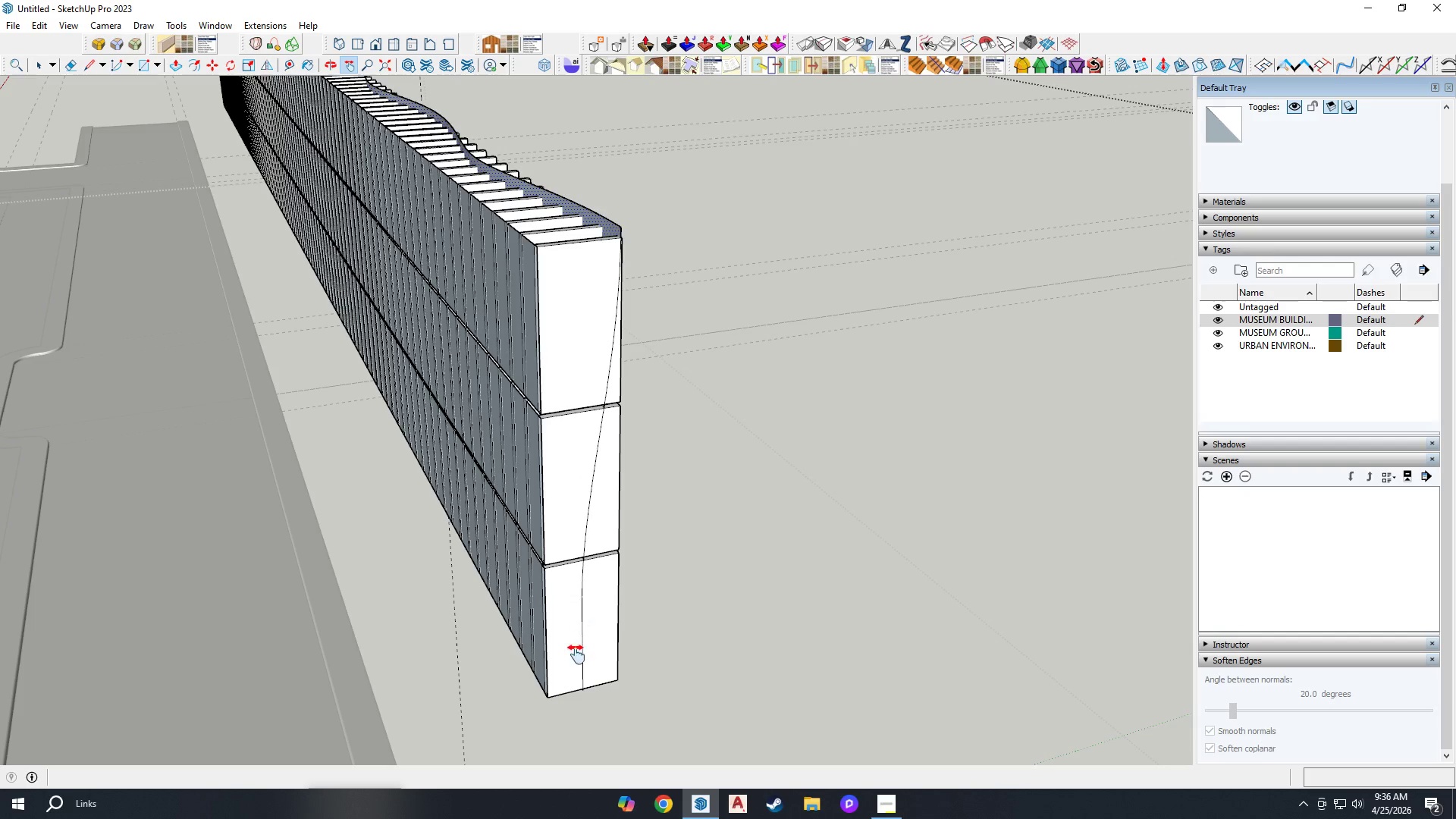 
scroll: coordinate [557, 557], scroll_direction: up, amount: 8.0
 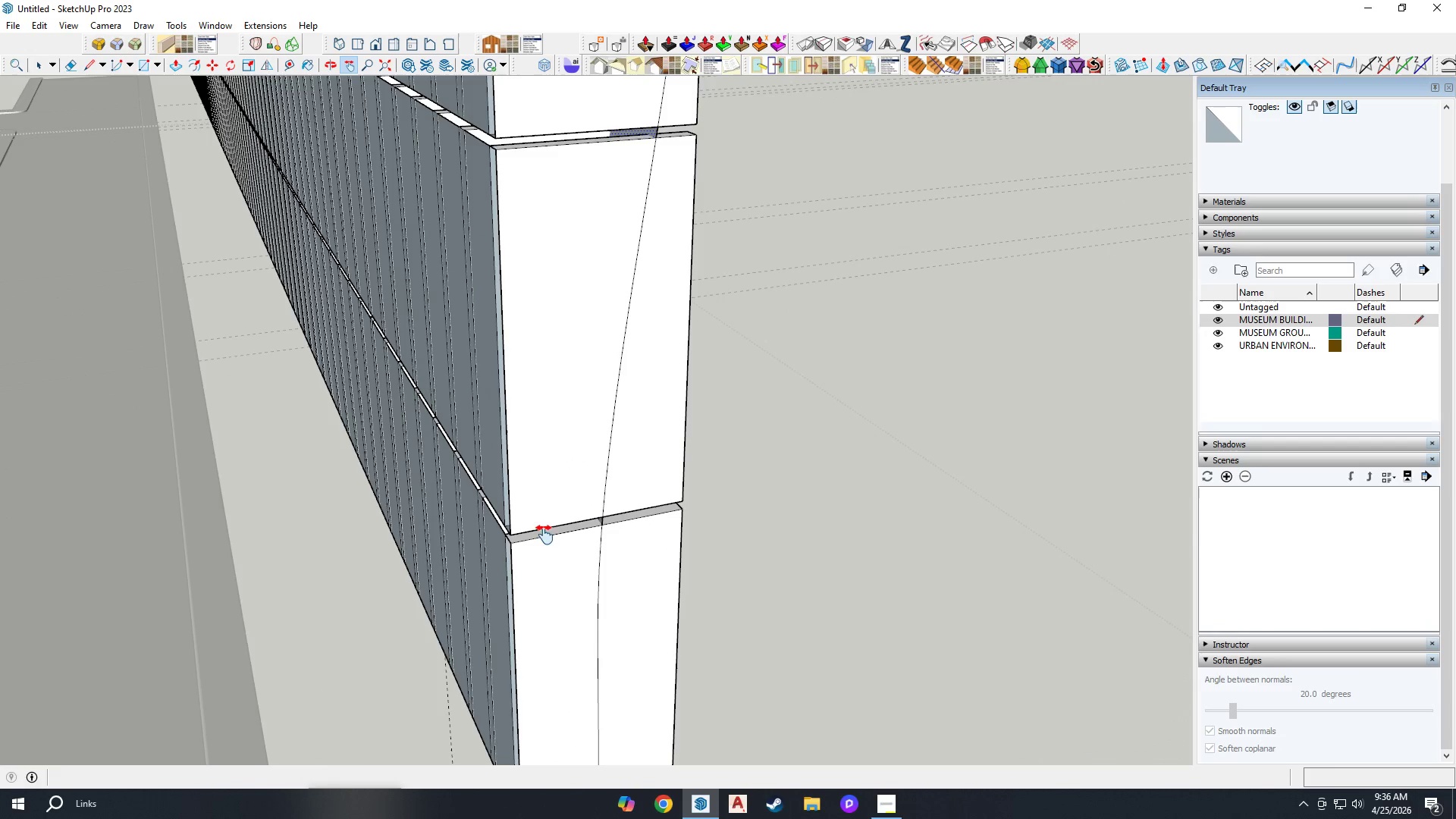 
type(TH)
 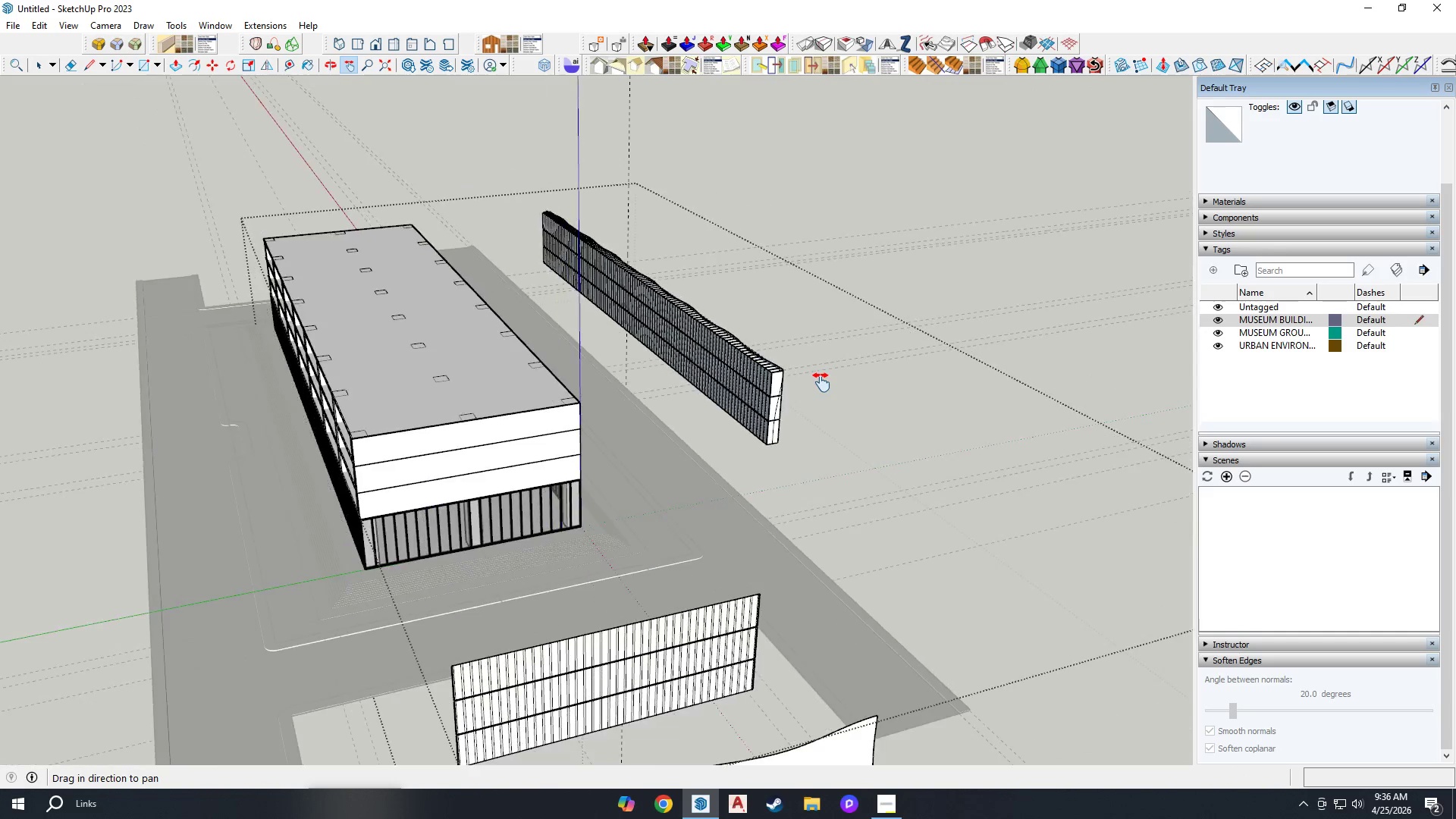 
scroll: coordinate [673, 516], scroll_direction: down, amount: 14.0
 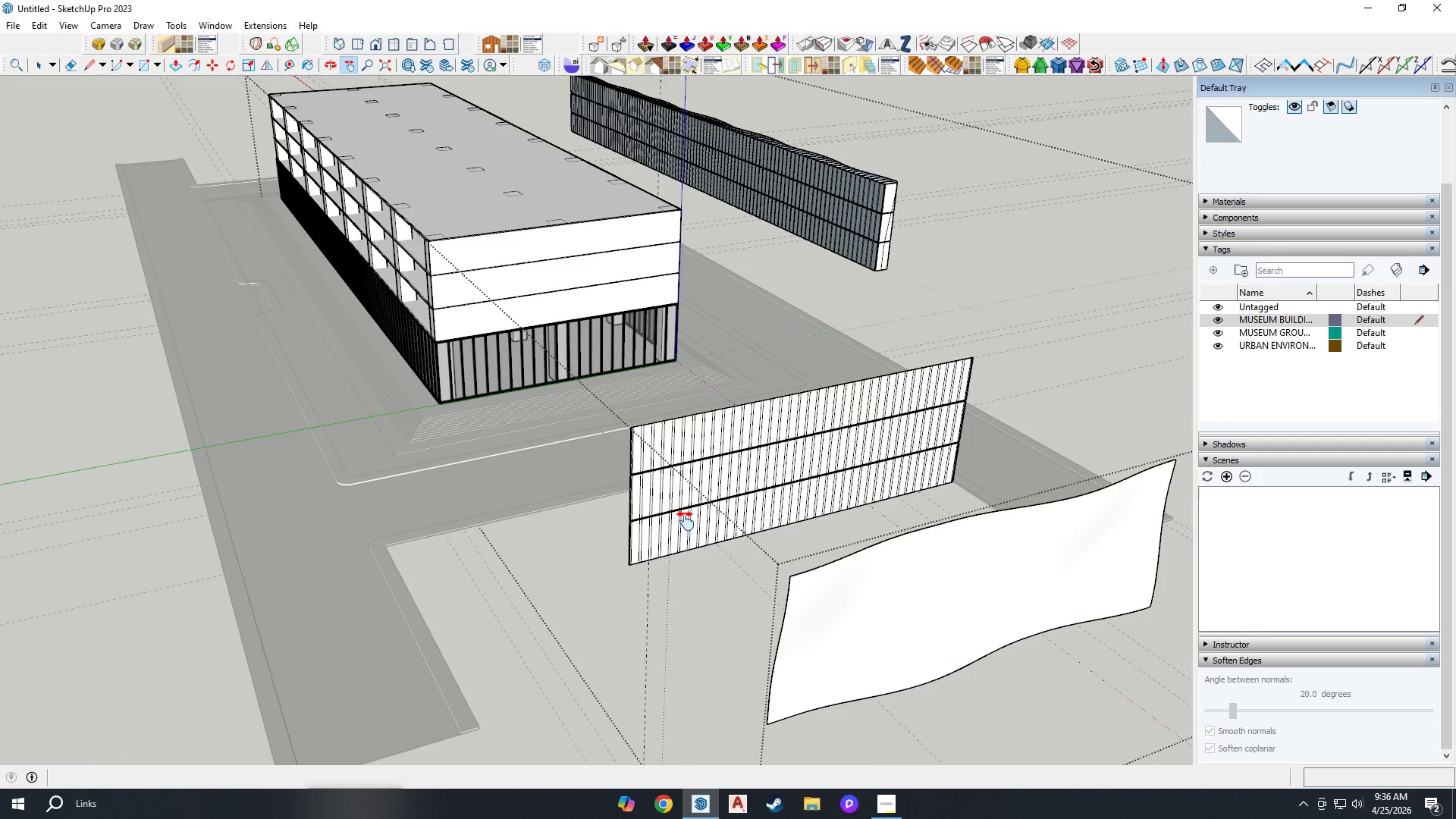 
key(Space)
 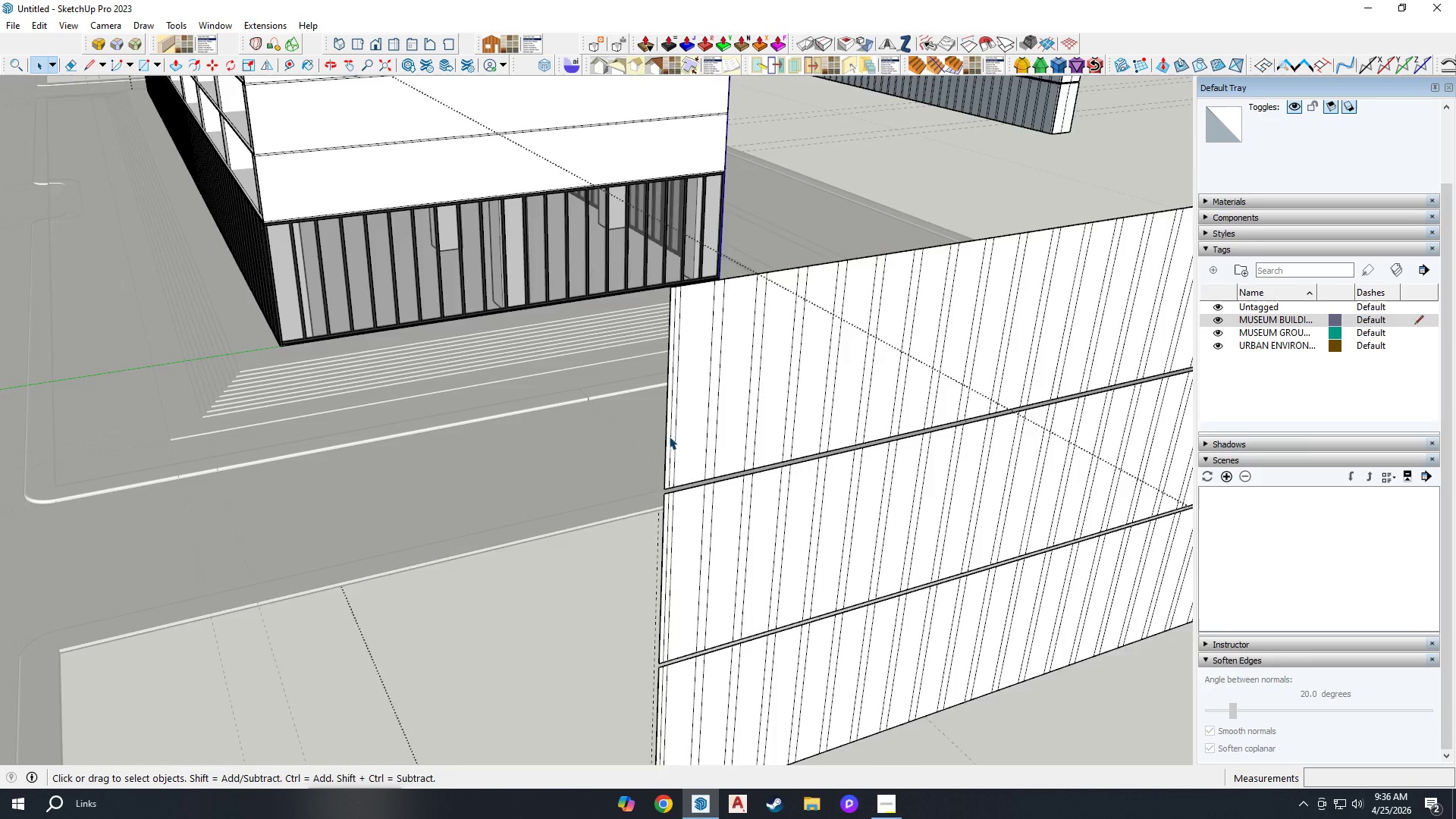 
key(E)
 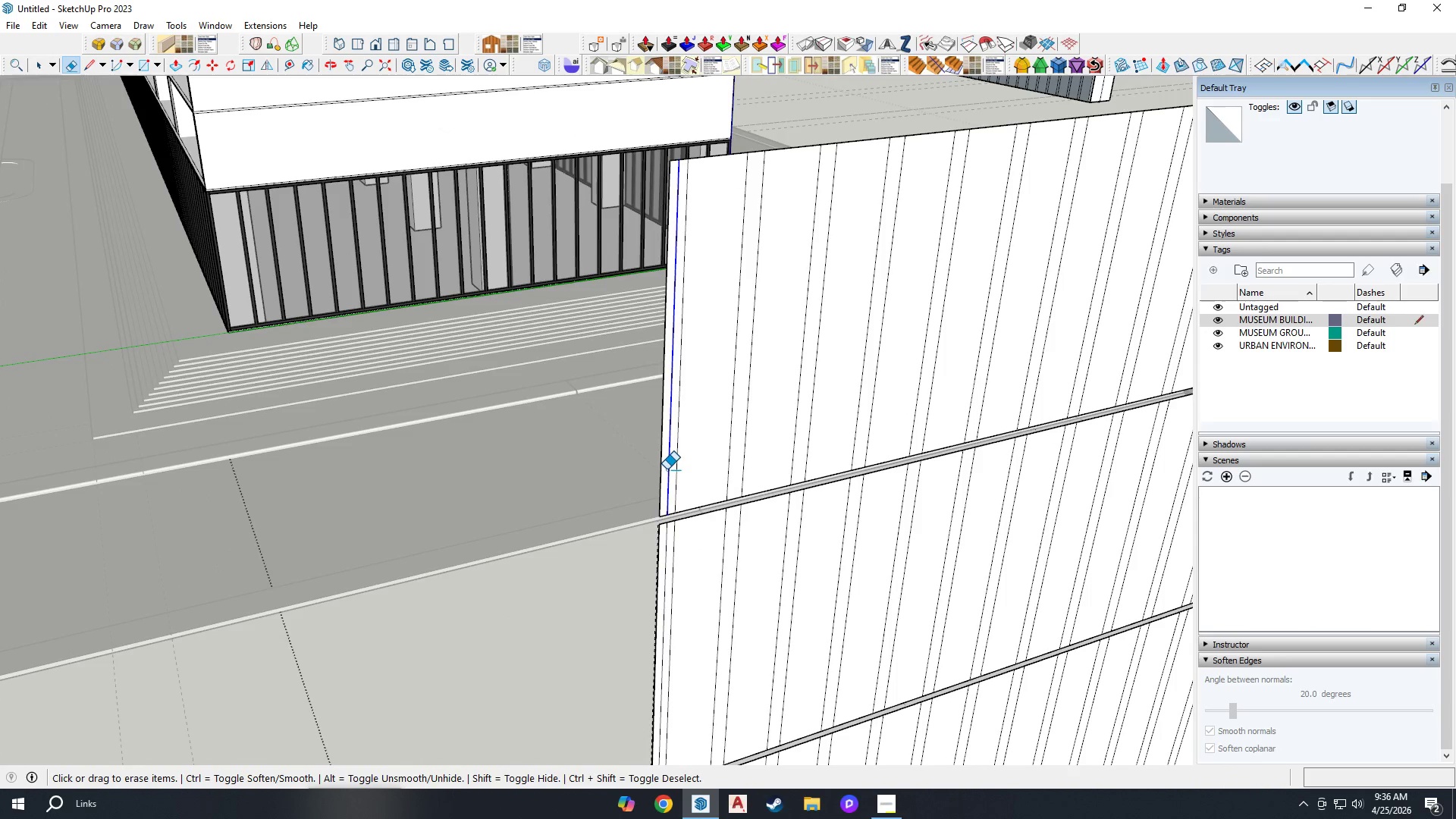 
scroll: coordinate [674, 460], scroll_direction: up, amount: 16.0
 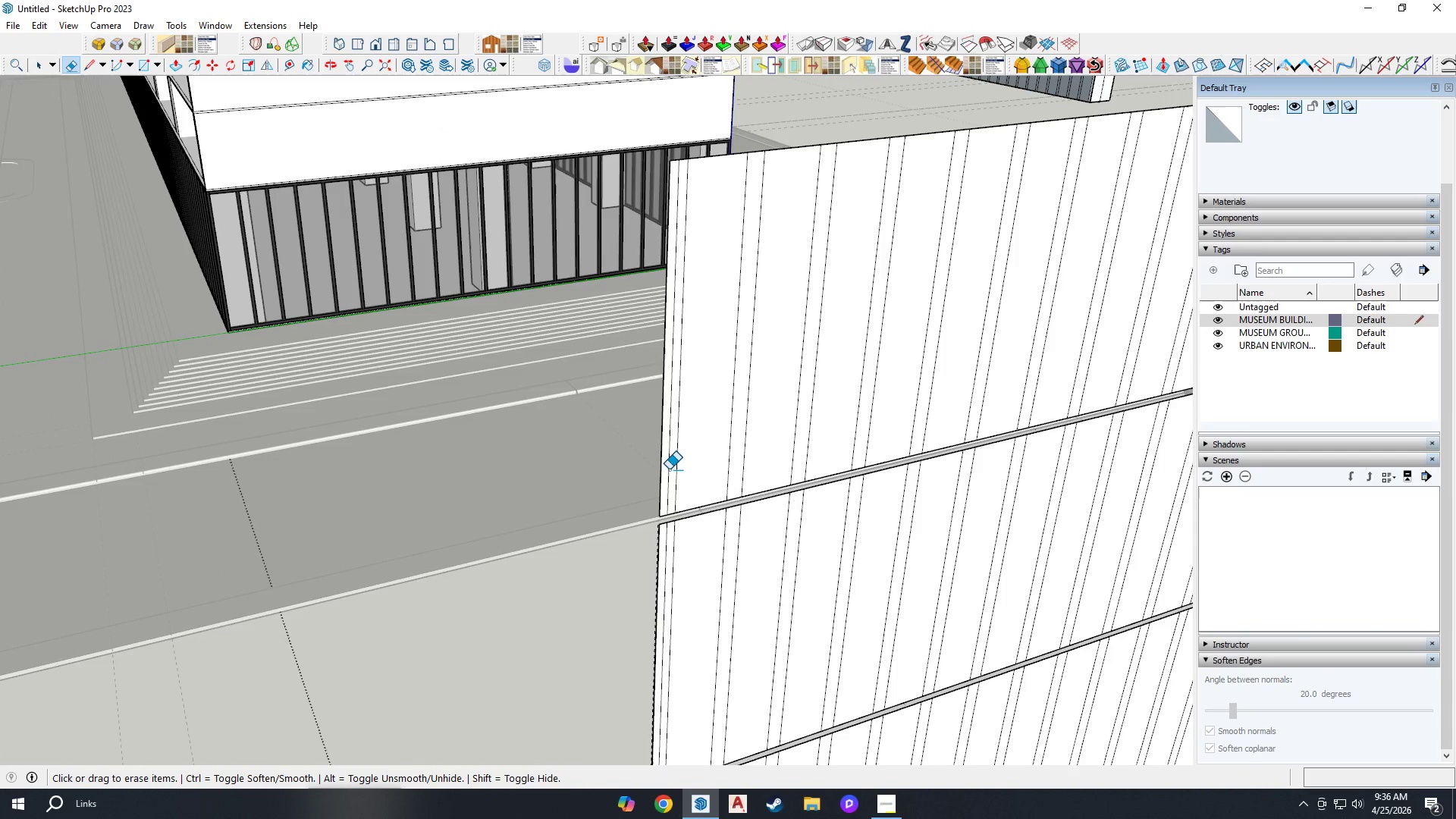 
scroll: coordinate [686, 489], scroll_direction: none, amount: 0.0
 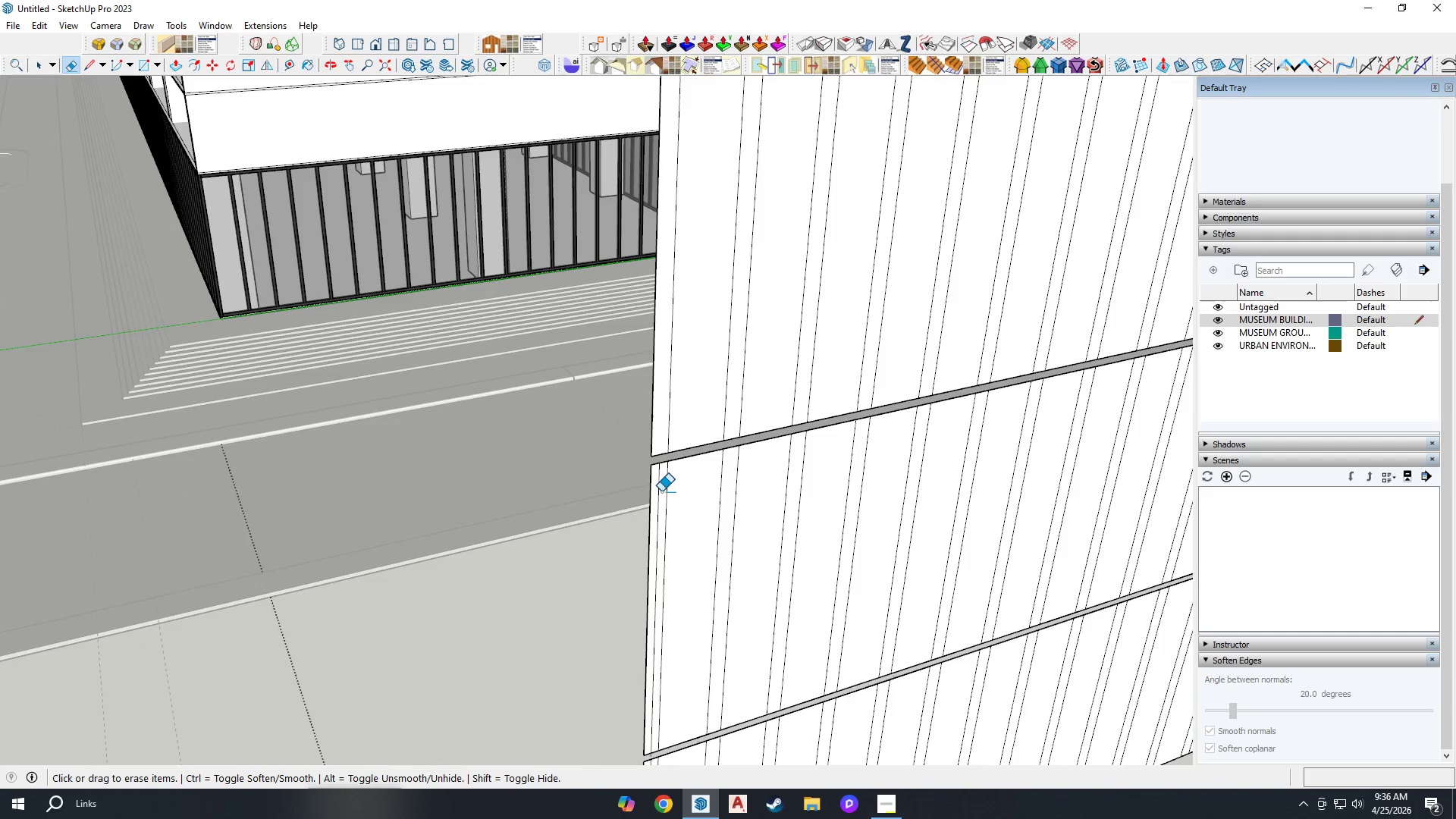 
left_click([657, 488])
 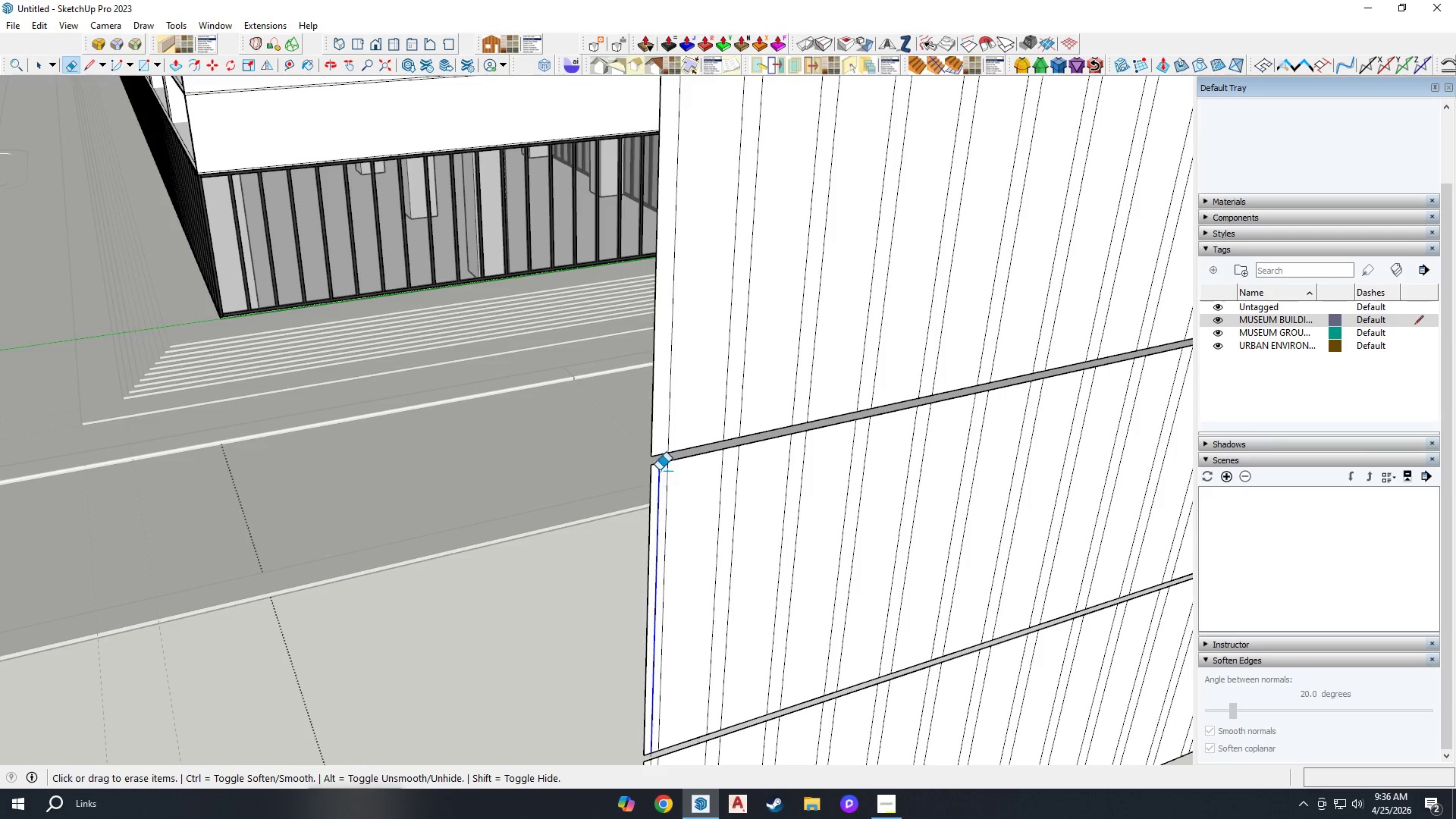 
scroll: coordinate [649, 664], scroll_direction: up, amount: 1.0
 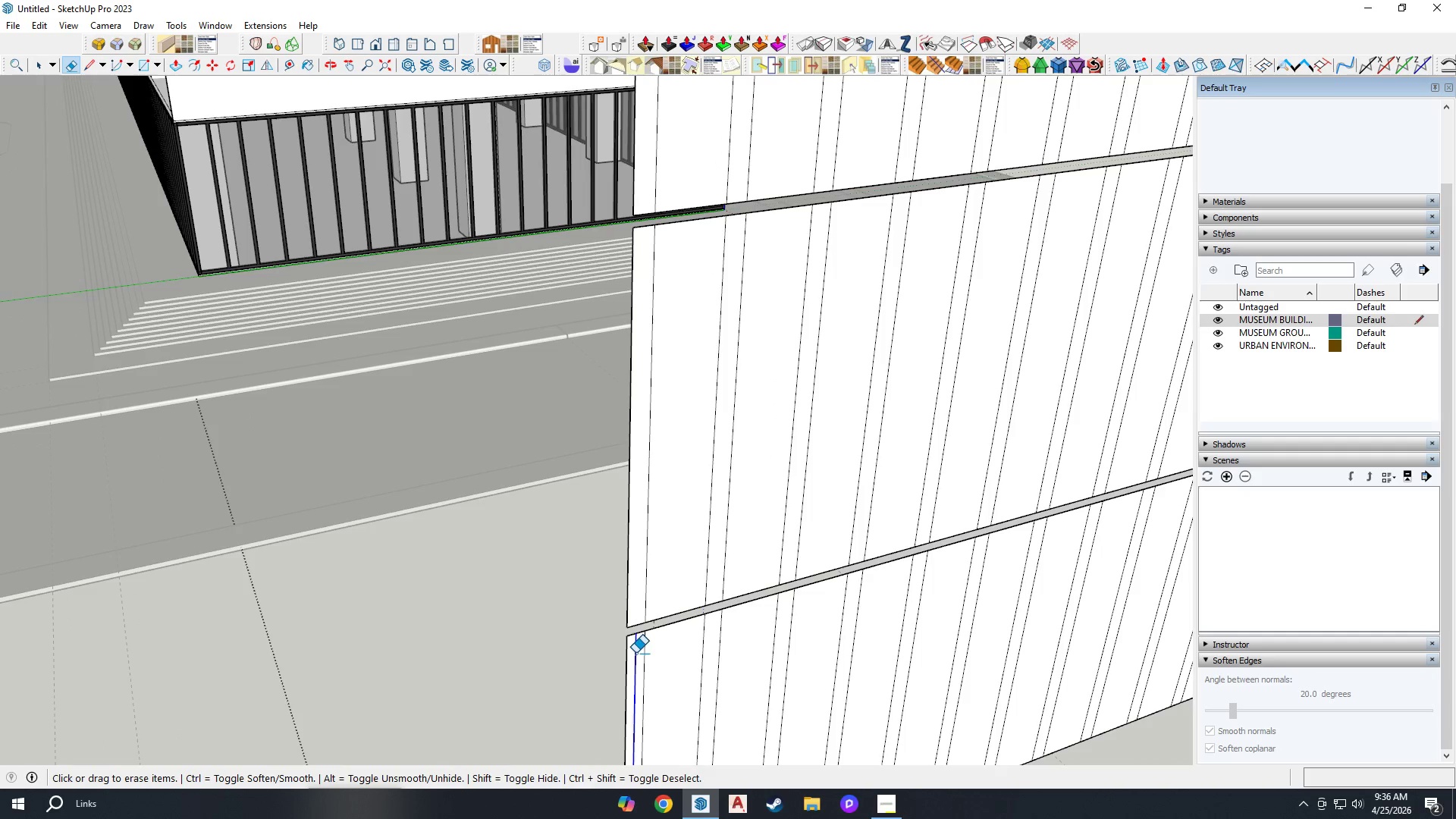 
left_click([871, 444])
 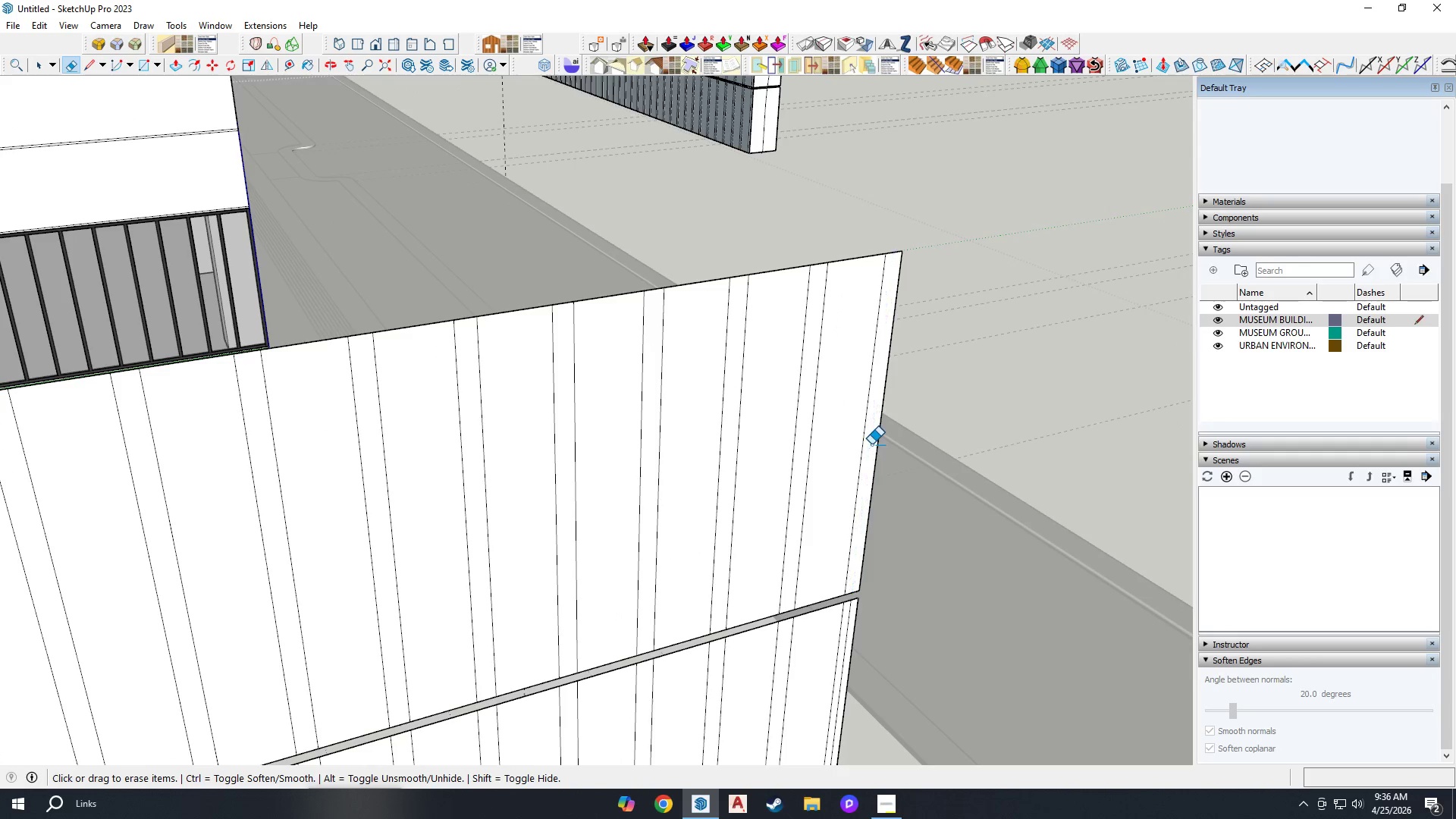 
scroll: coordinate [868, 441], scroll_direction: up, amount: 4.0
 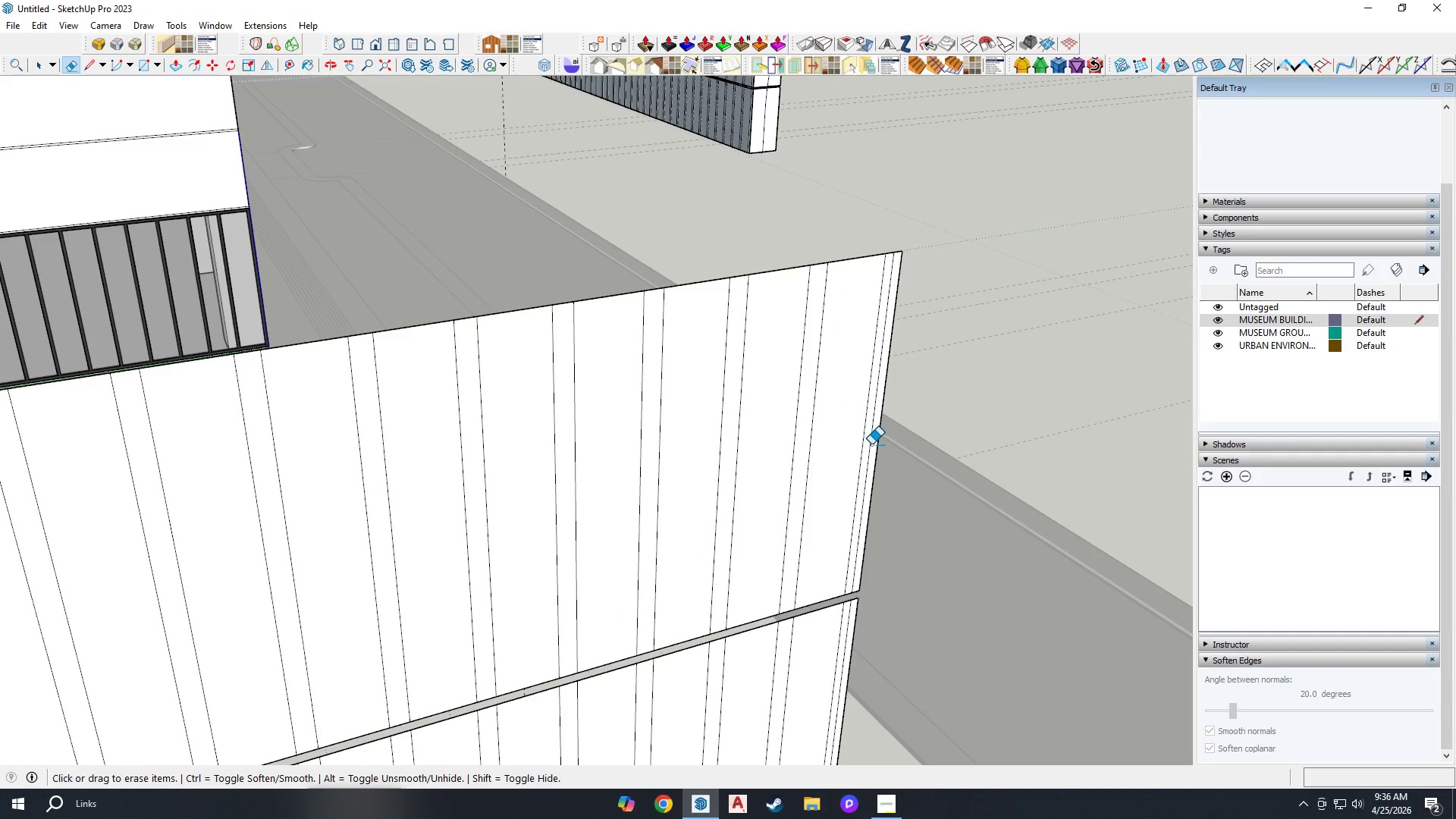 
left_click_drag(start_coordinate=[739, 485], to_coordinate=[644, 460])
 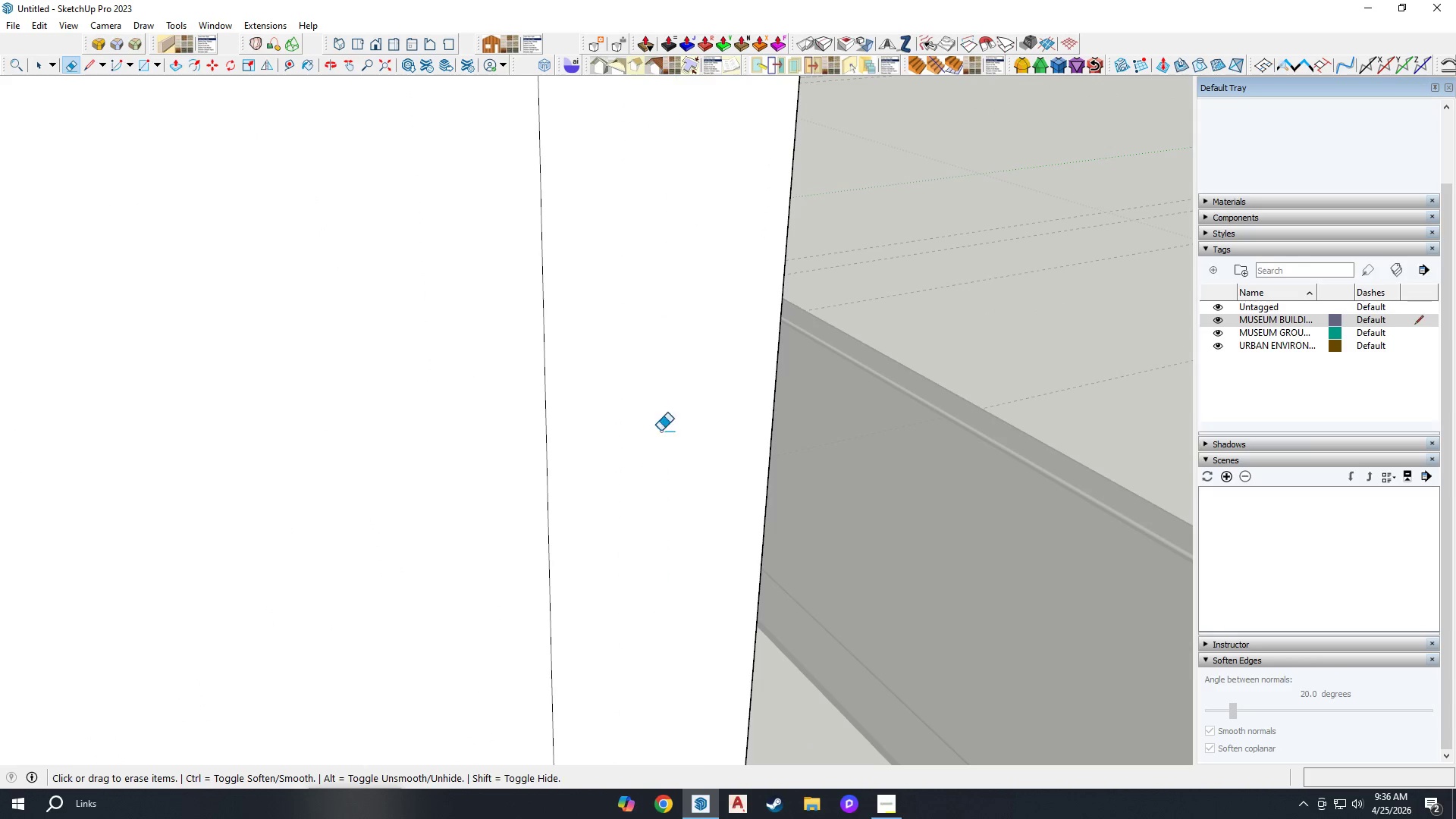 
scroll: coordinate [684, 350], scroll_direction: down, amount: 5.0
 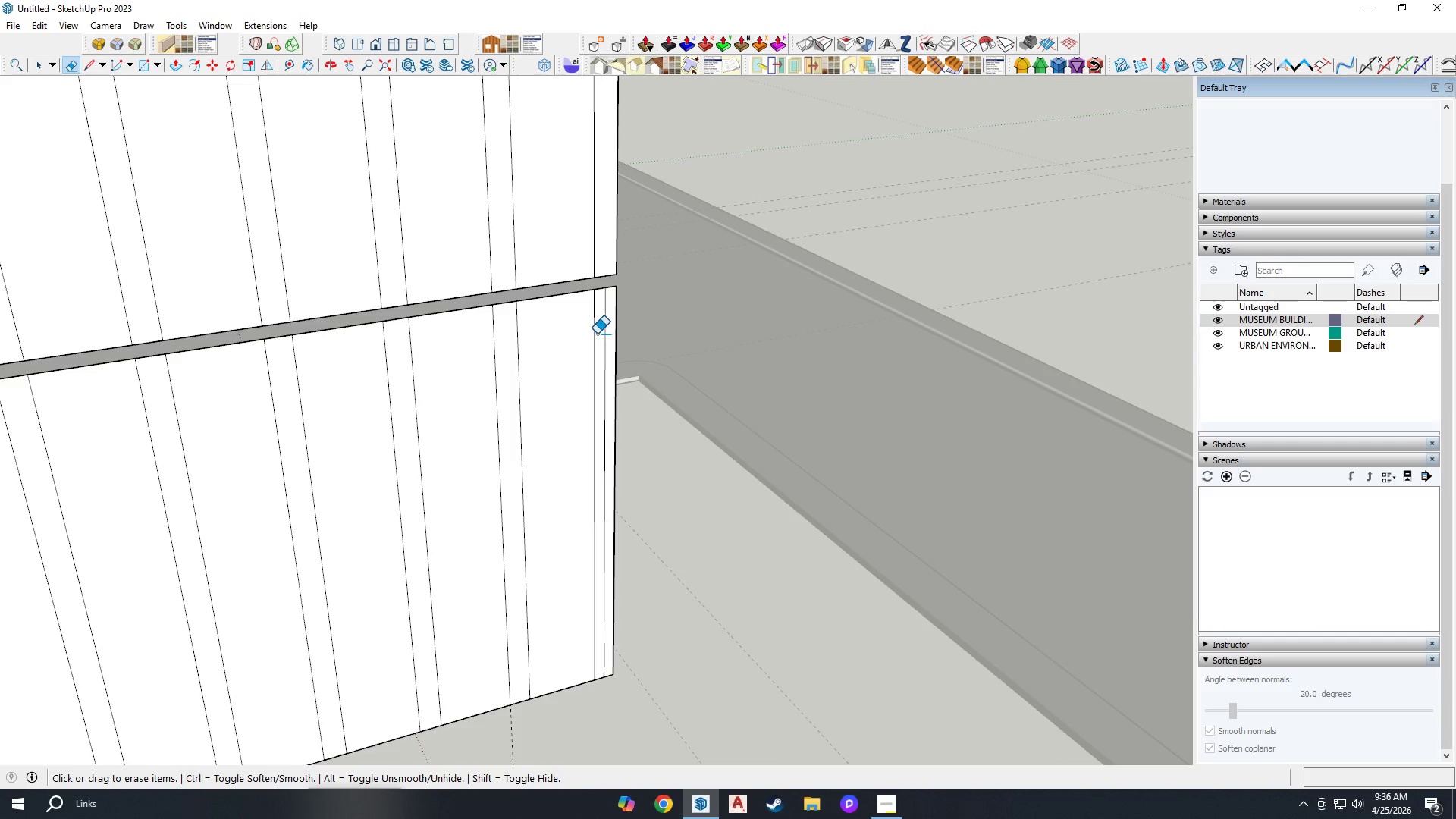 
left_click([602, 334])
 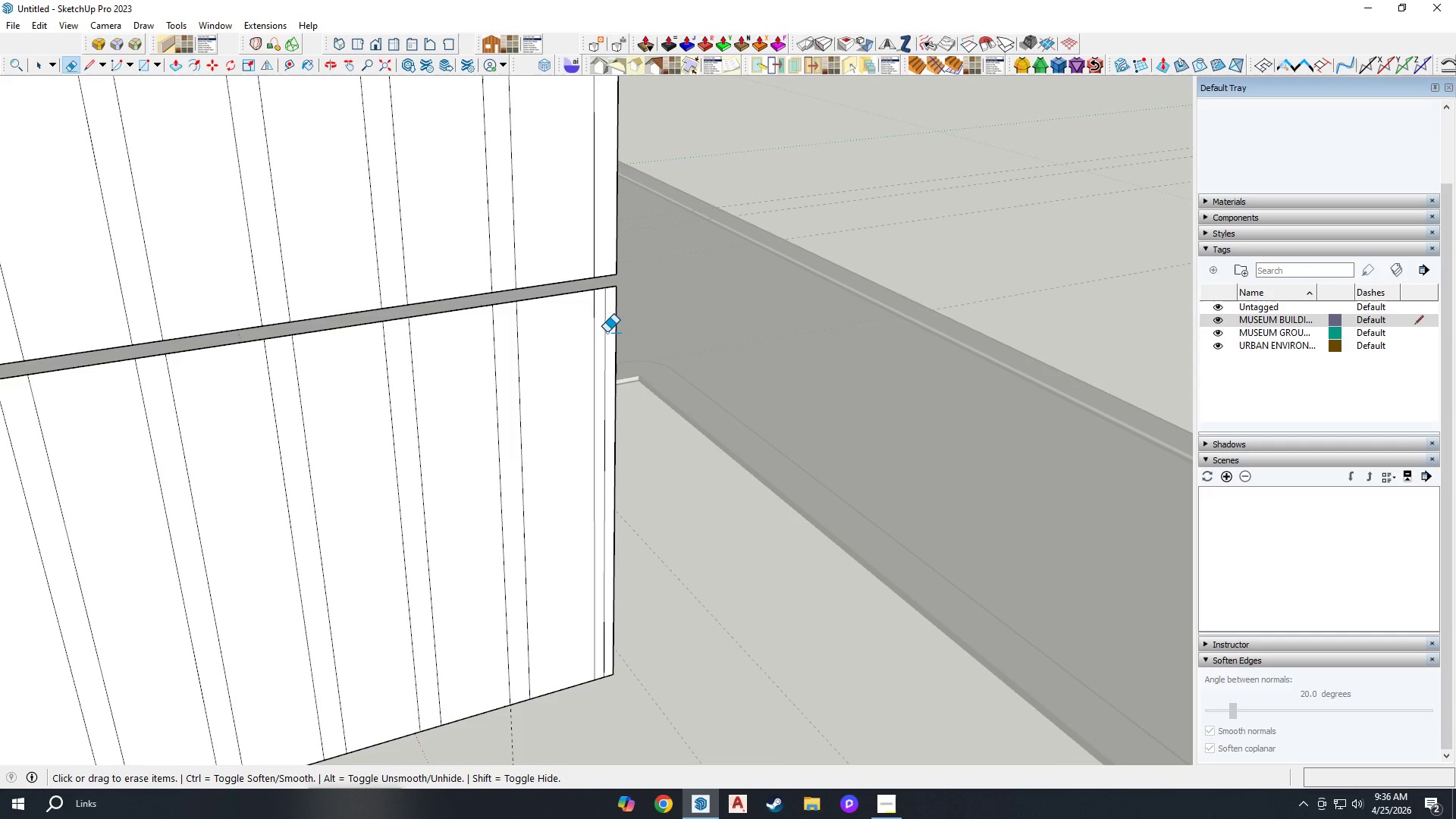 
left_click_drag(start_coordinate=[606, 331], to_coordinate=[602, 331])
 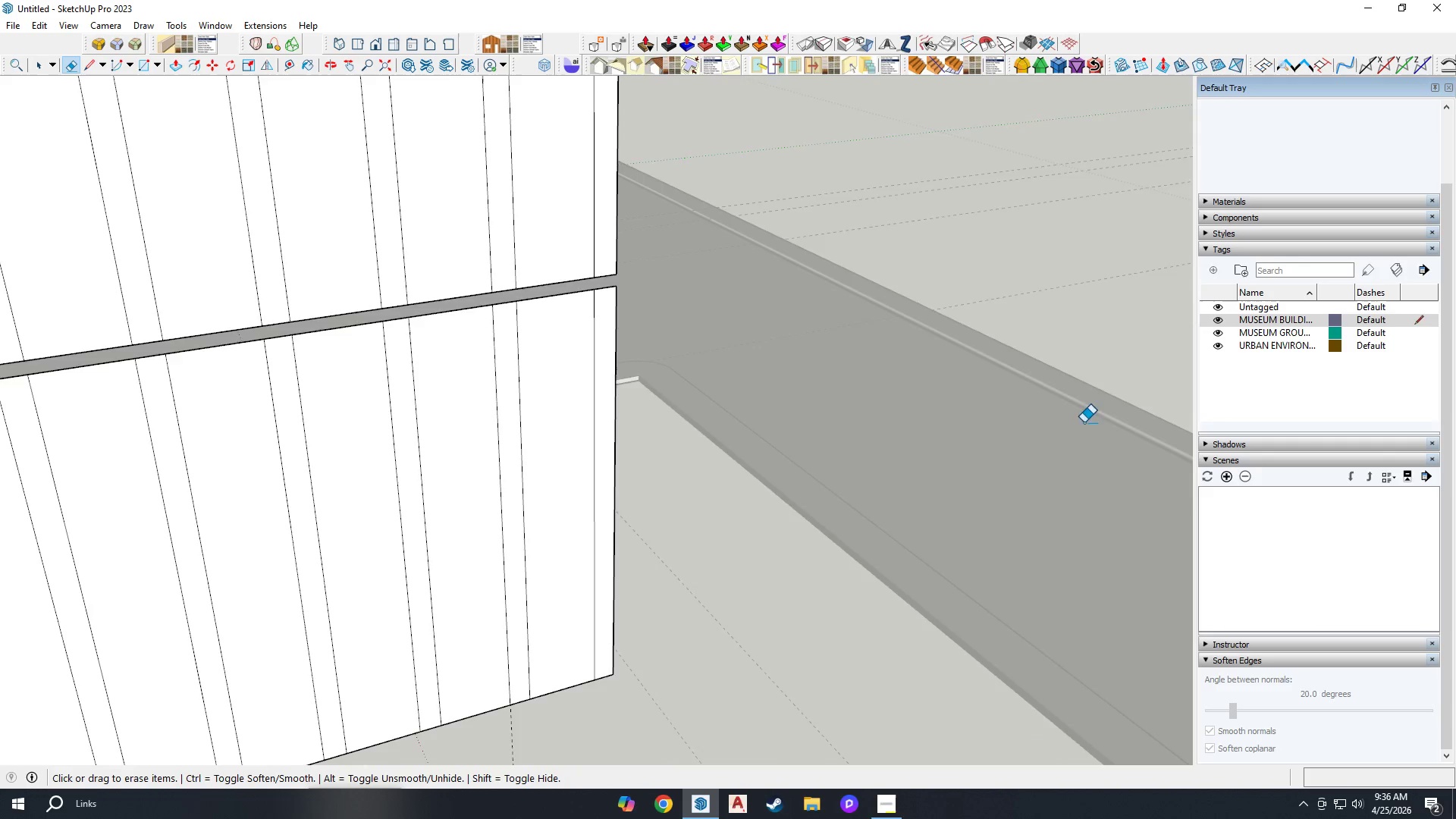 
scroll: coordinate [827, 458], scroll_direction: down, amount: 8.0
 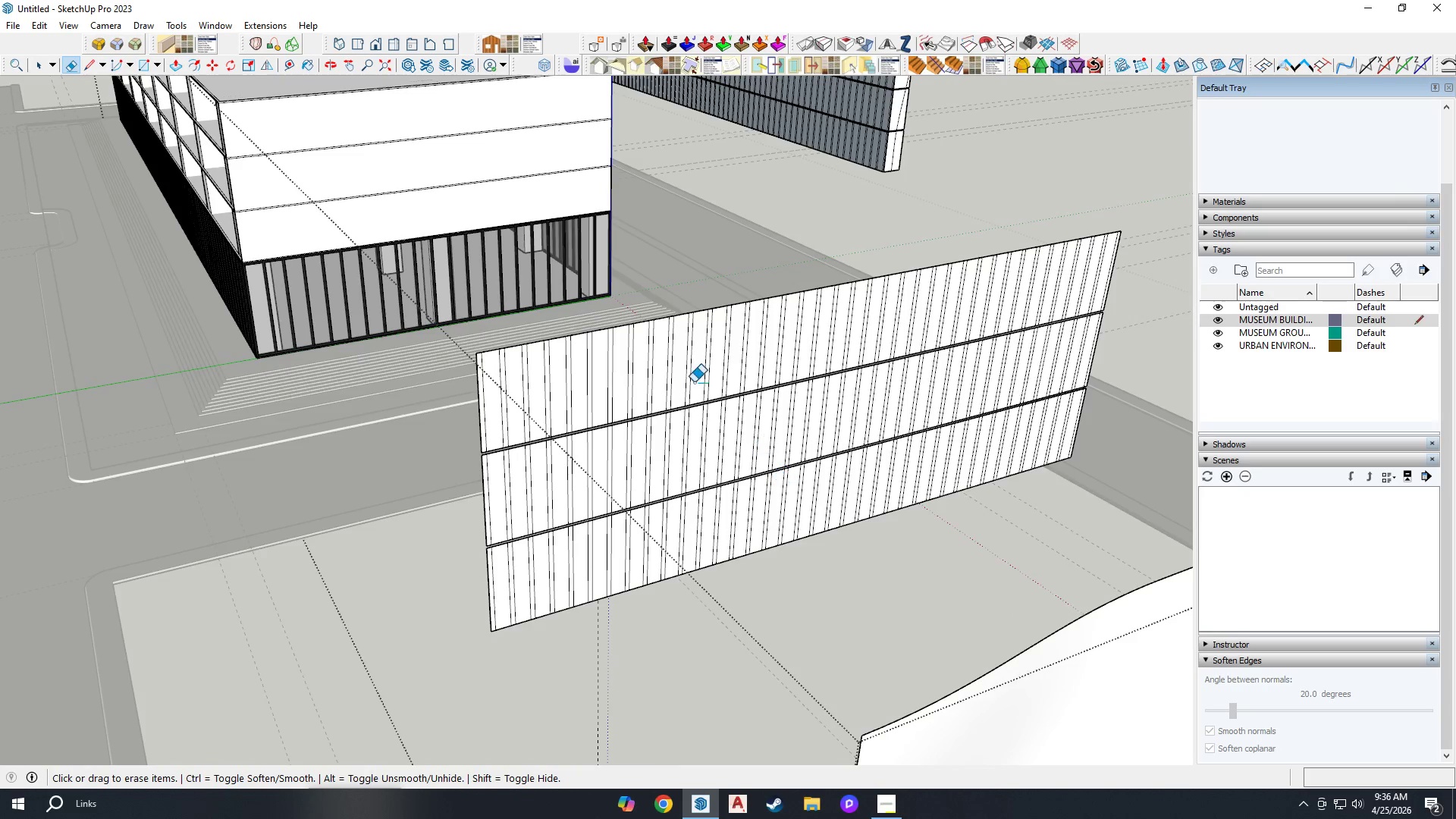 
key(P)
 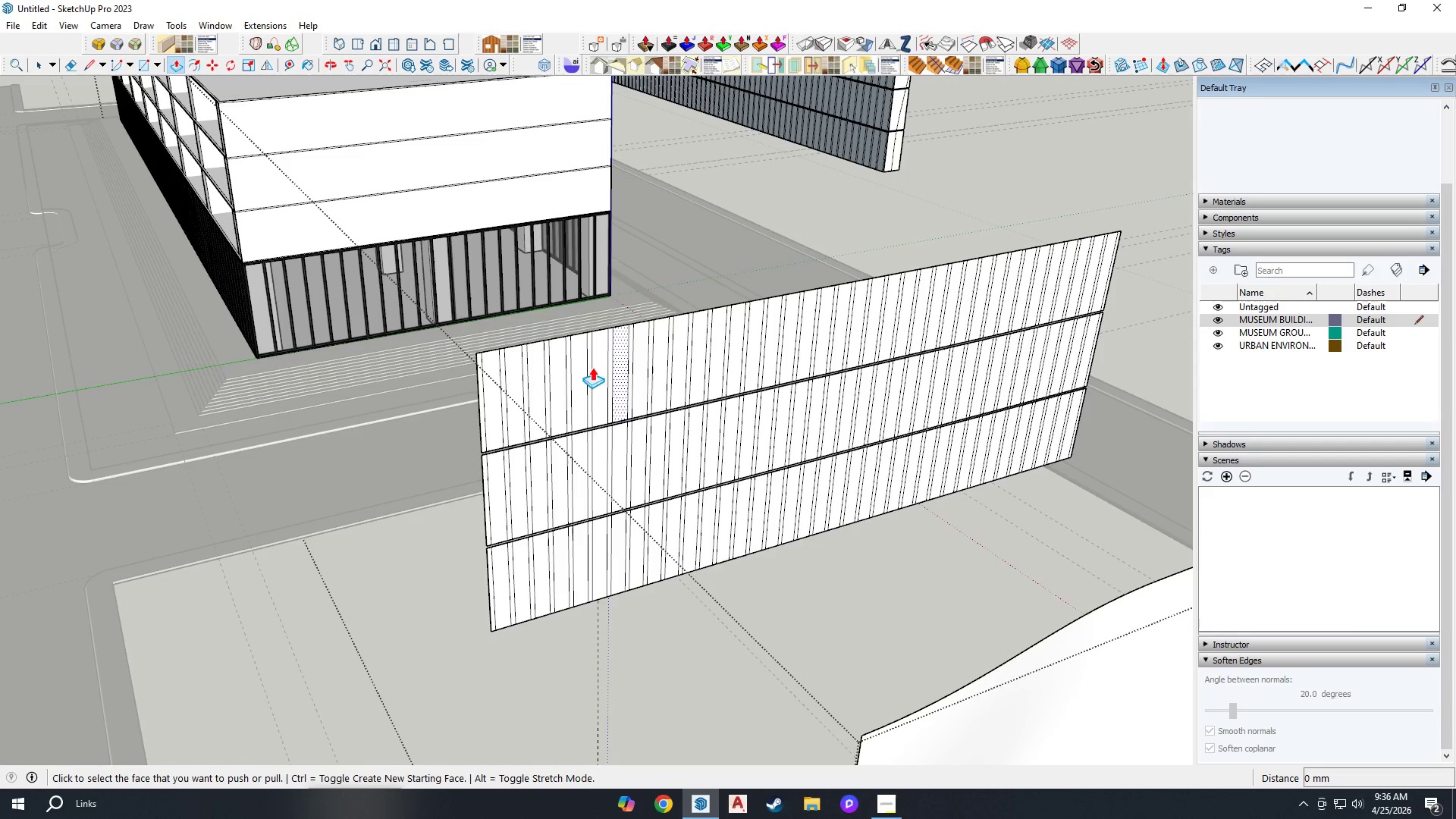 
scroll: coordinate [472, 417], scroll_direction: up, amount: 6.0
 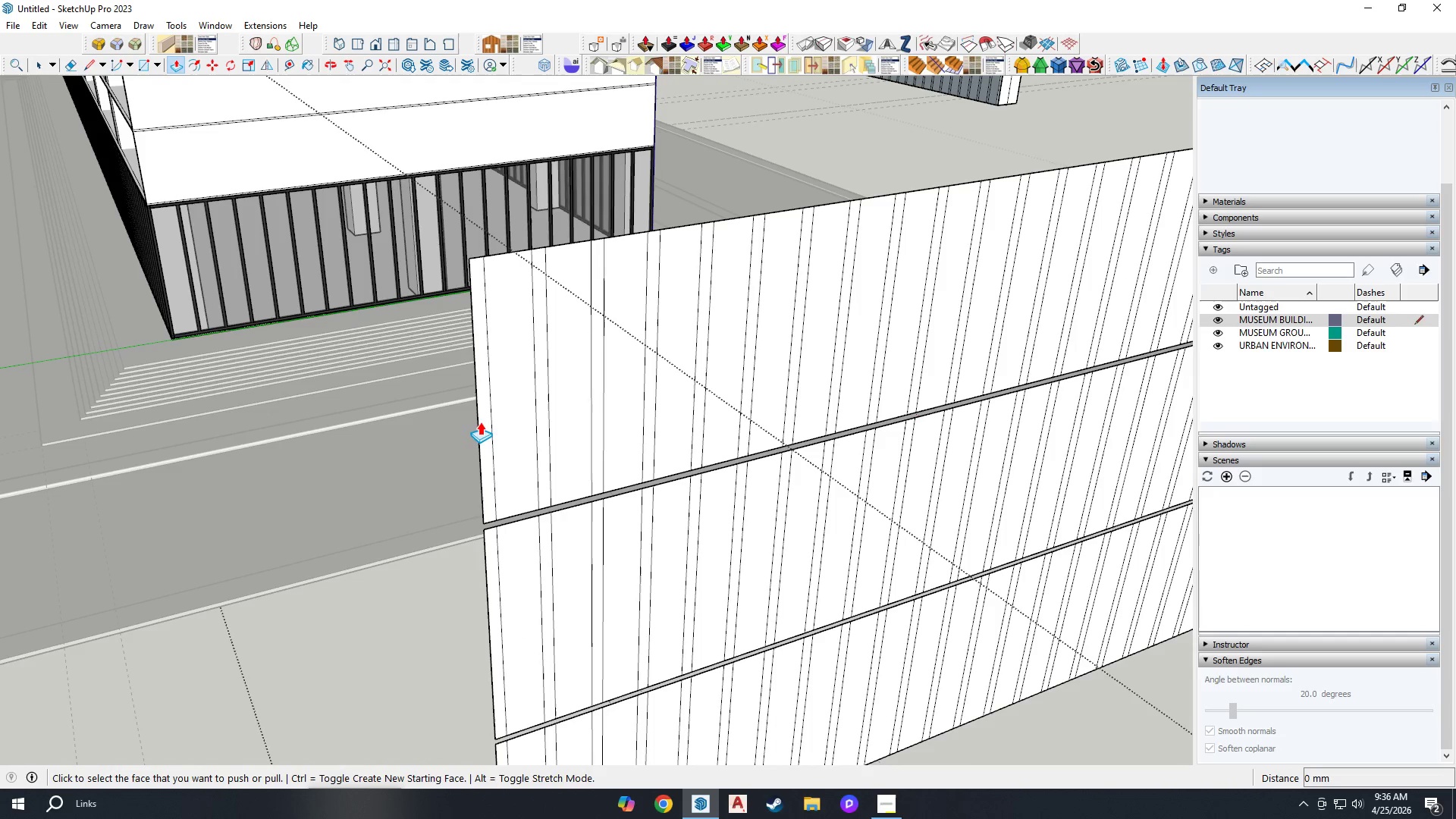 
left_click([484, 423])
 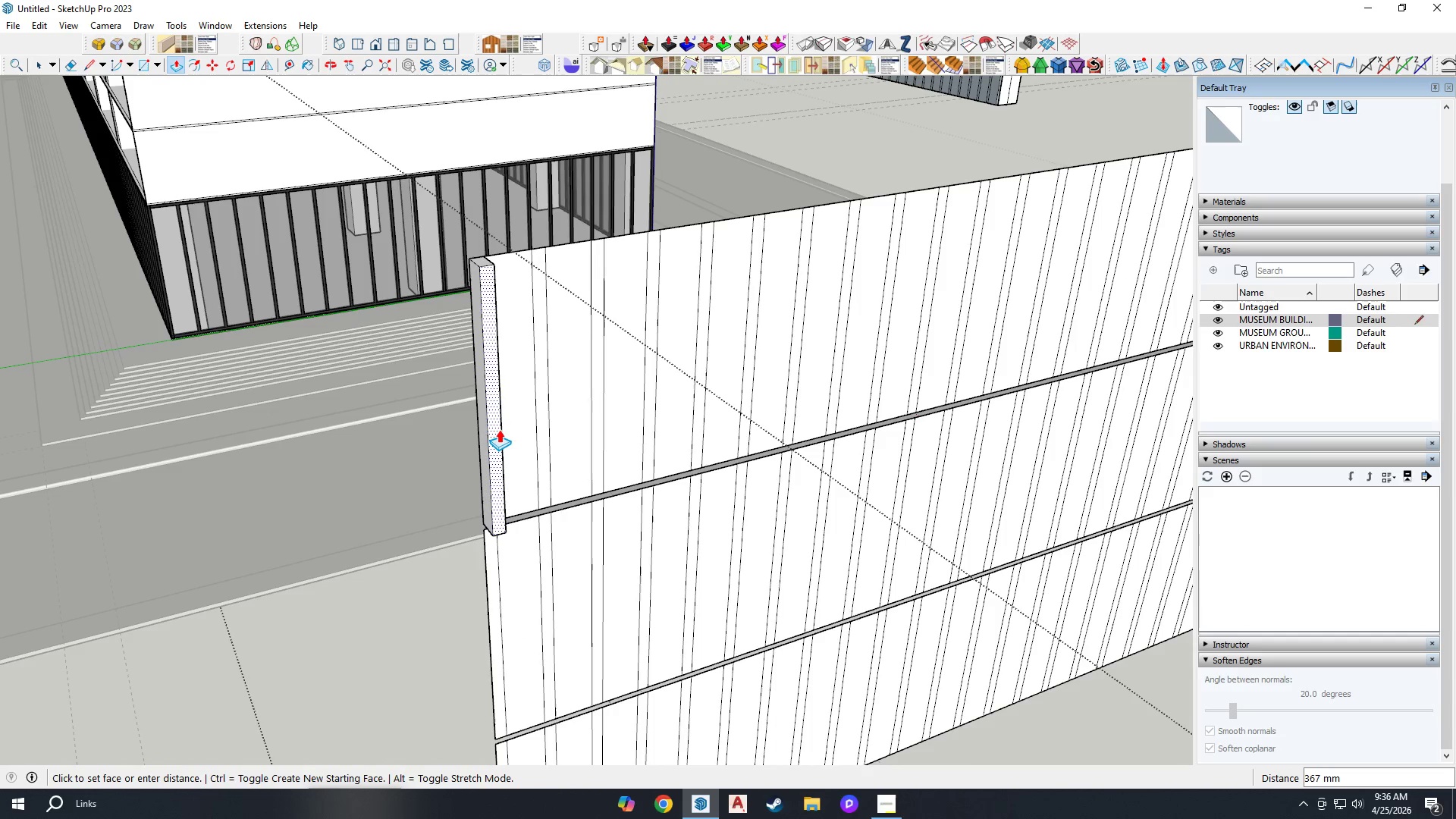 
type(2000)
 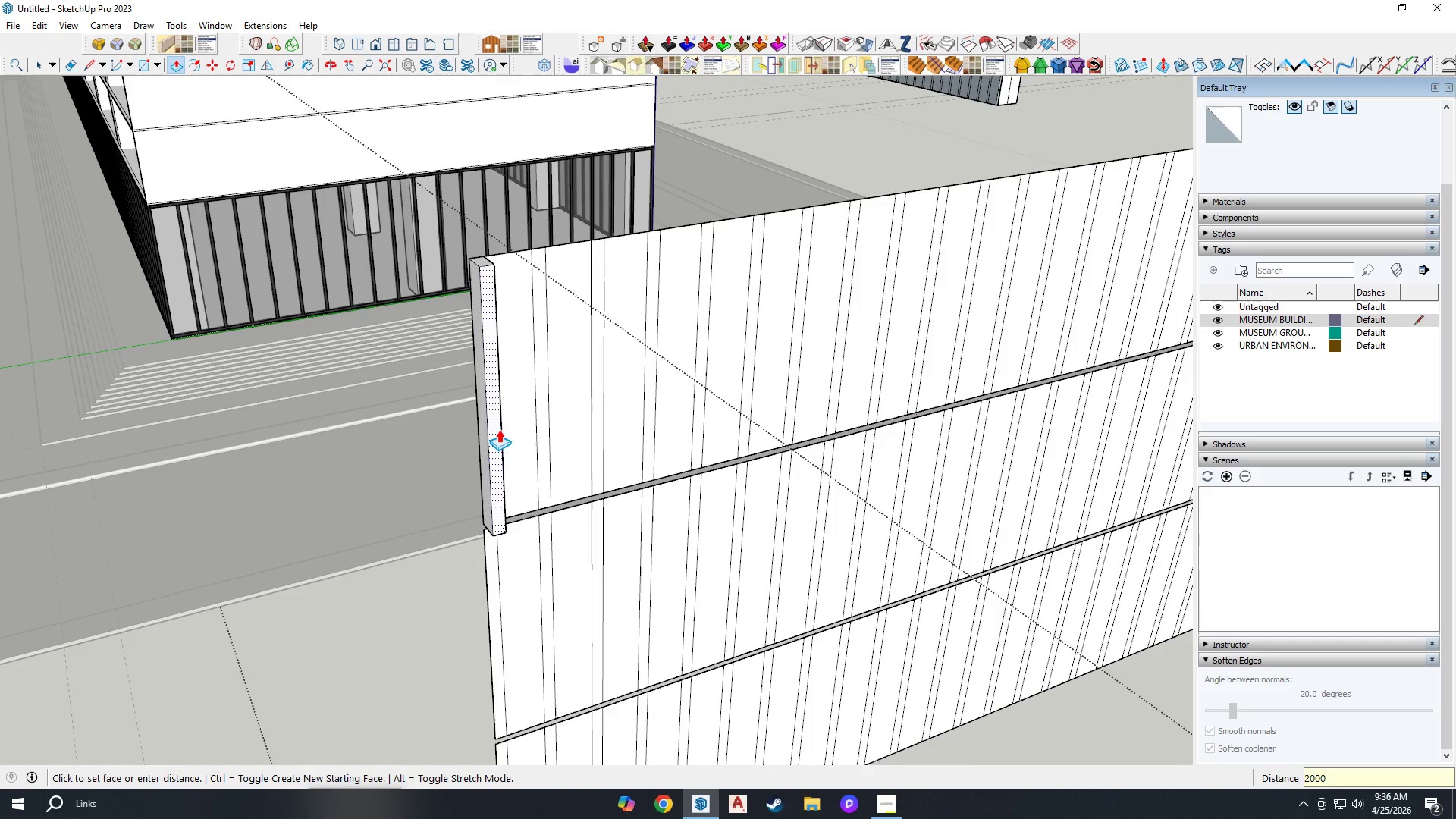 
key(Enter)
 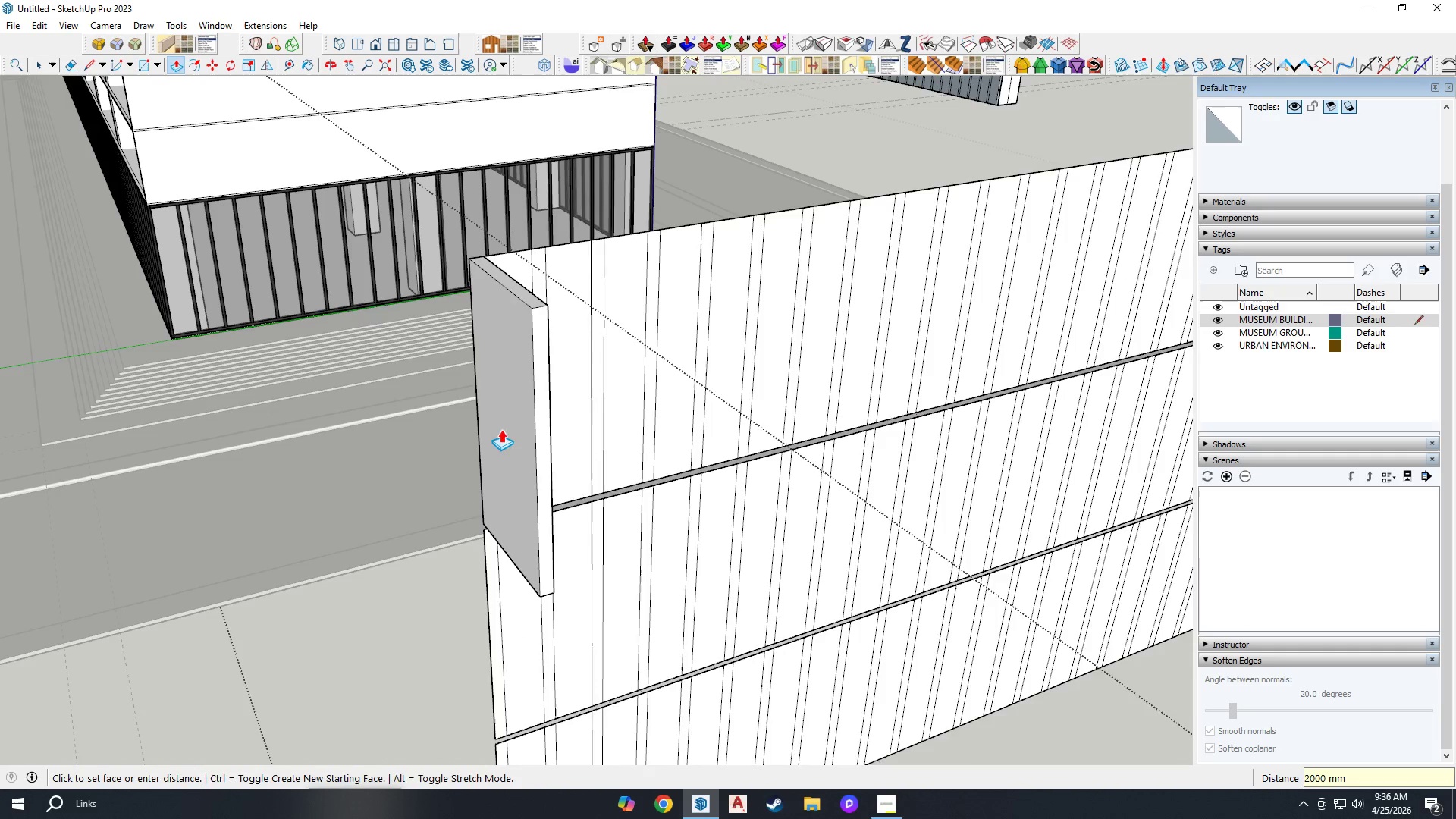 
left_click([582, 488])
 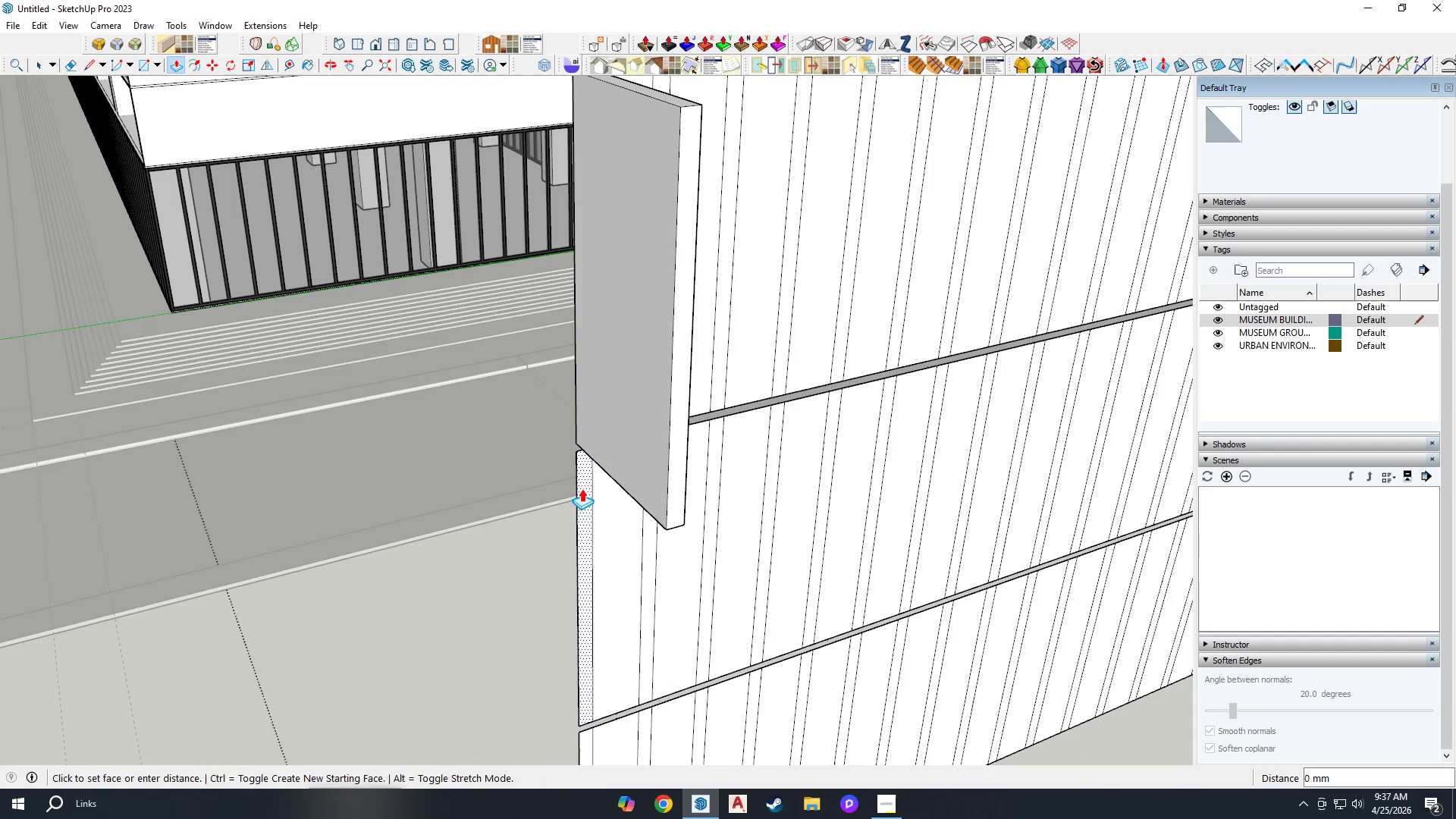 
scroll: coordinate [580, 459], scroll_direction: down, amount: 3.0
 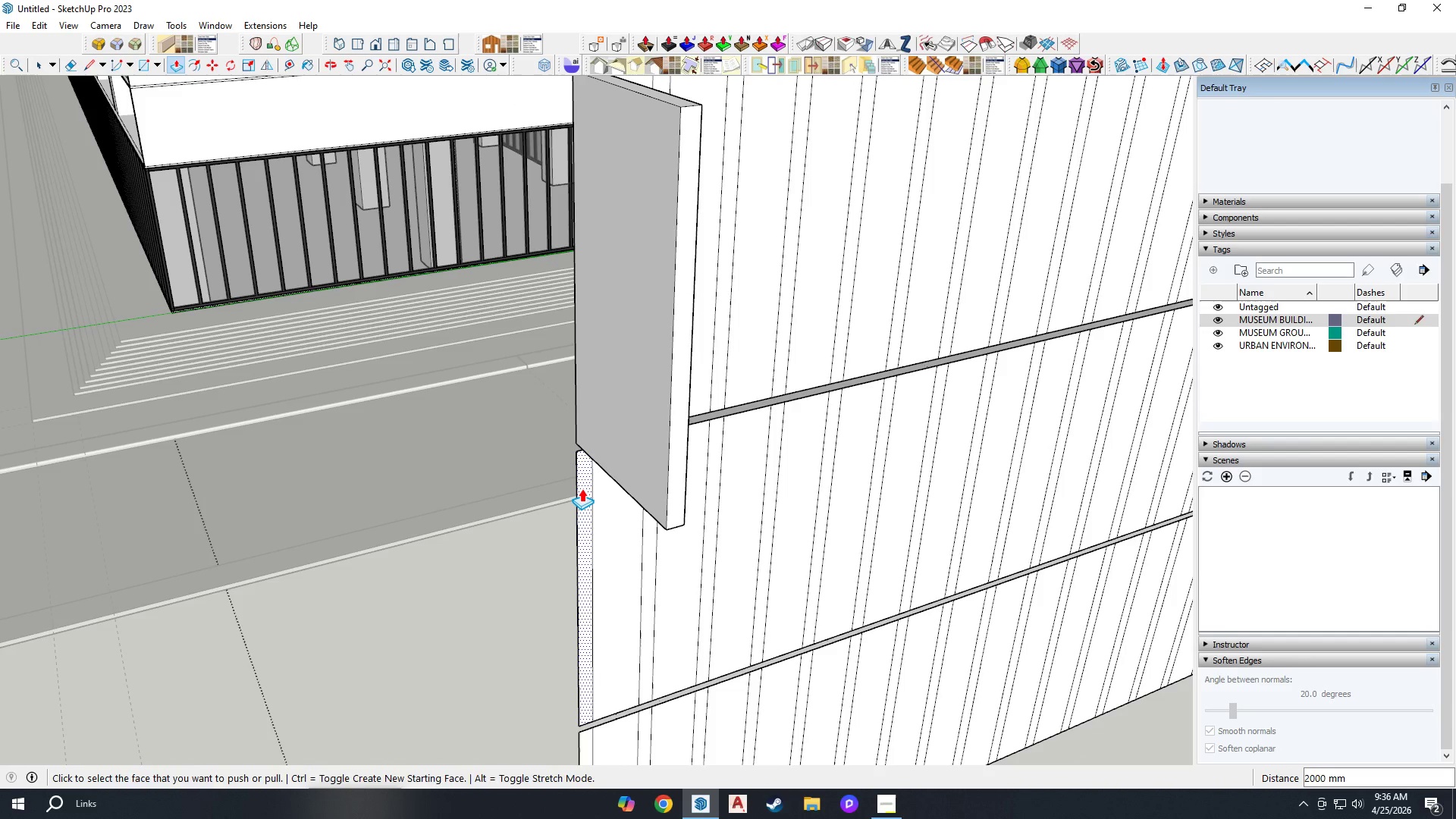 
double_click([582, 488])
 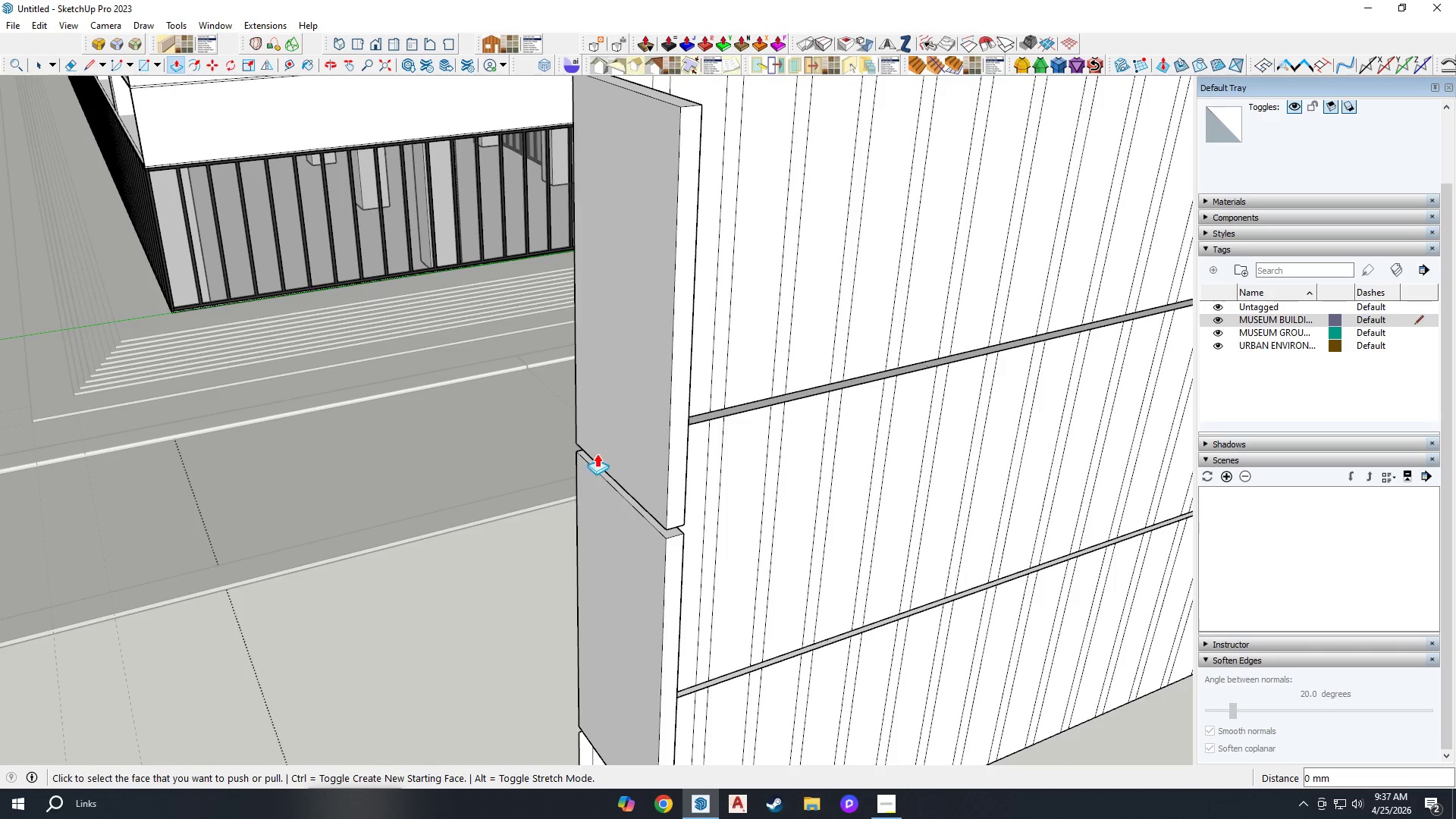 
scroll: coordinate [613, 584], scroll_direction: none, amount: 0.0
 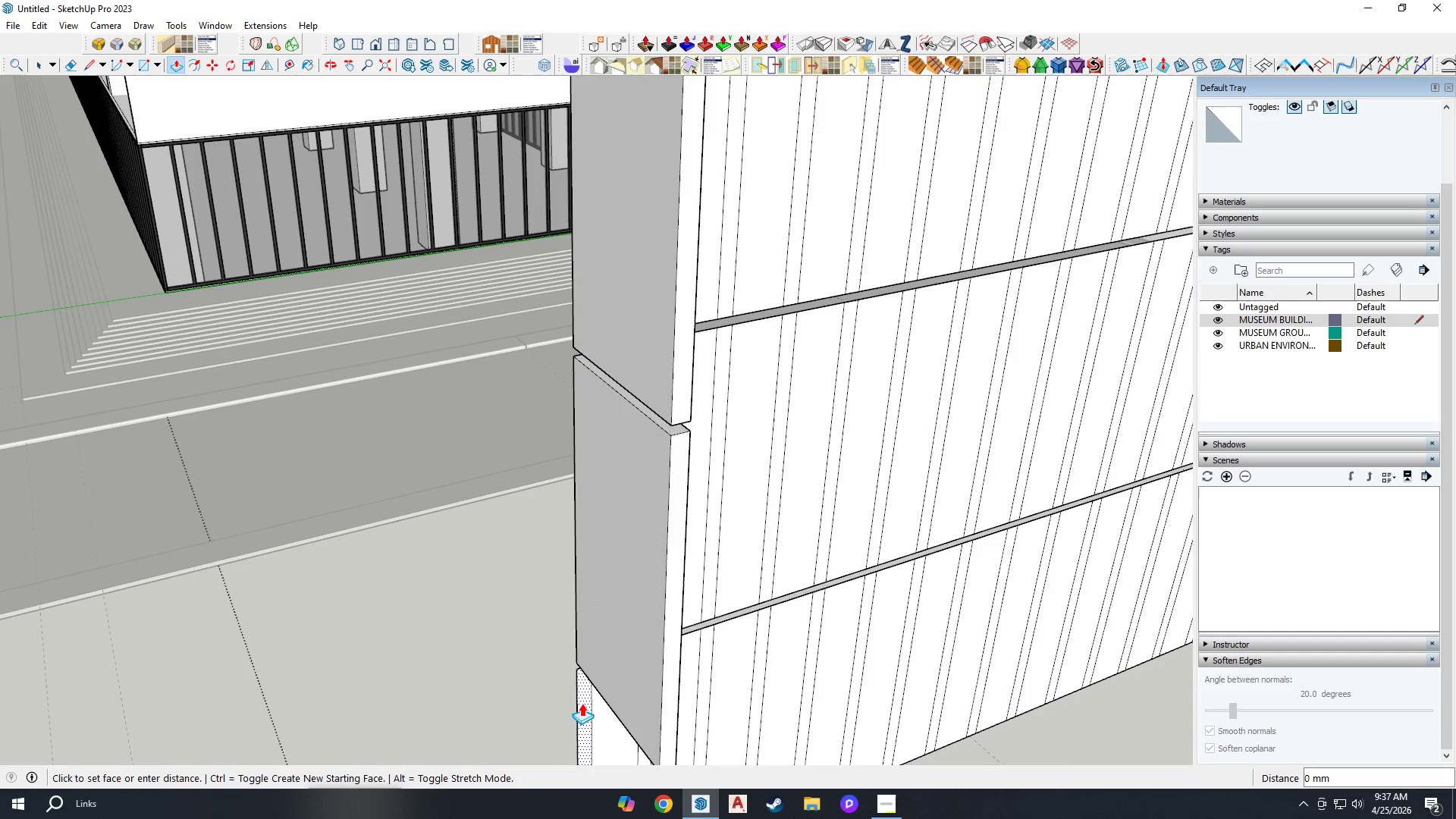 
double_click([582, 703])
 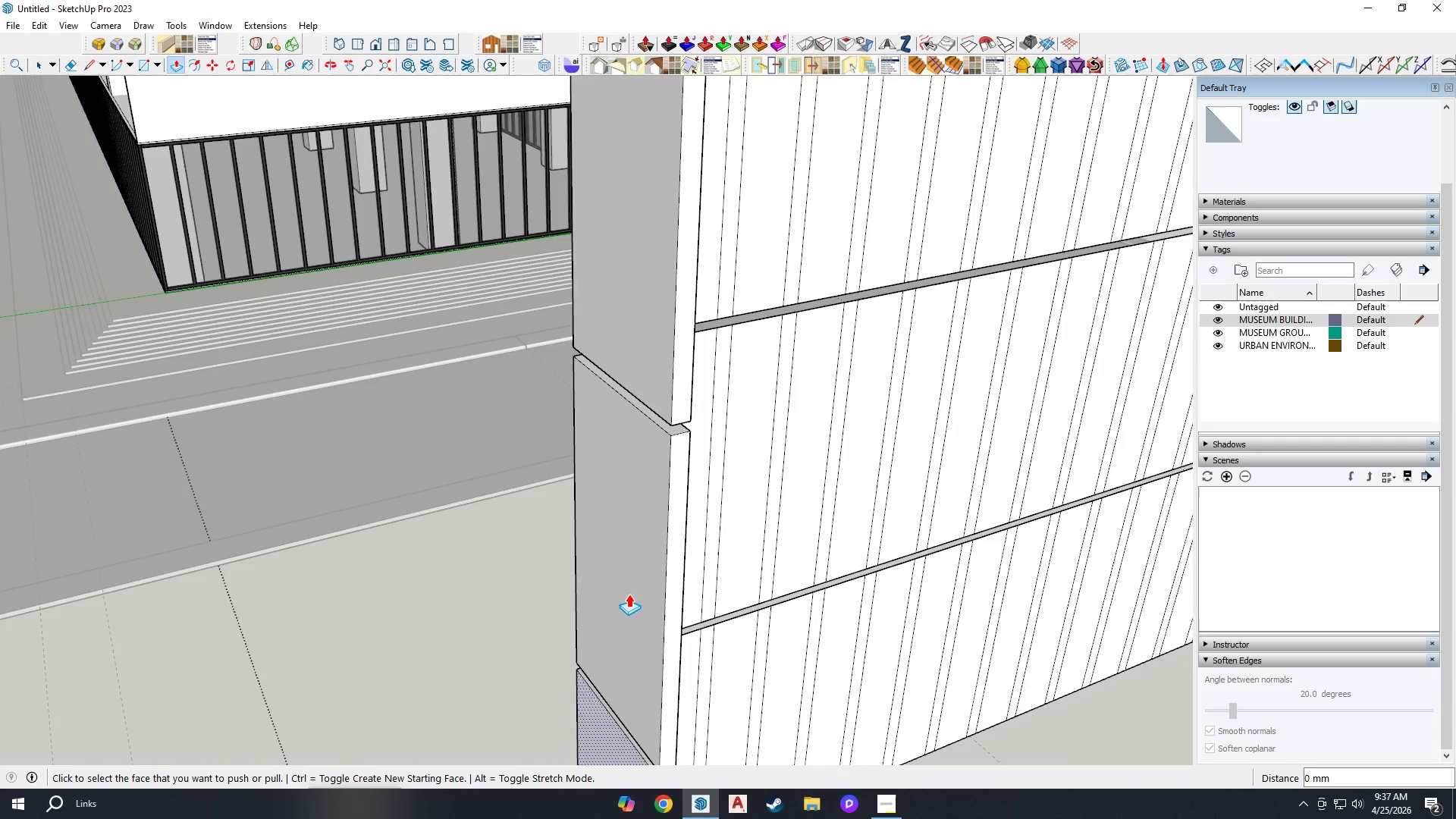 
scroll: coordinate [966, 334], scroll_direction: down, amount: 10.0
 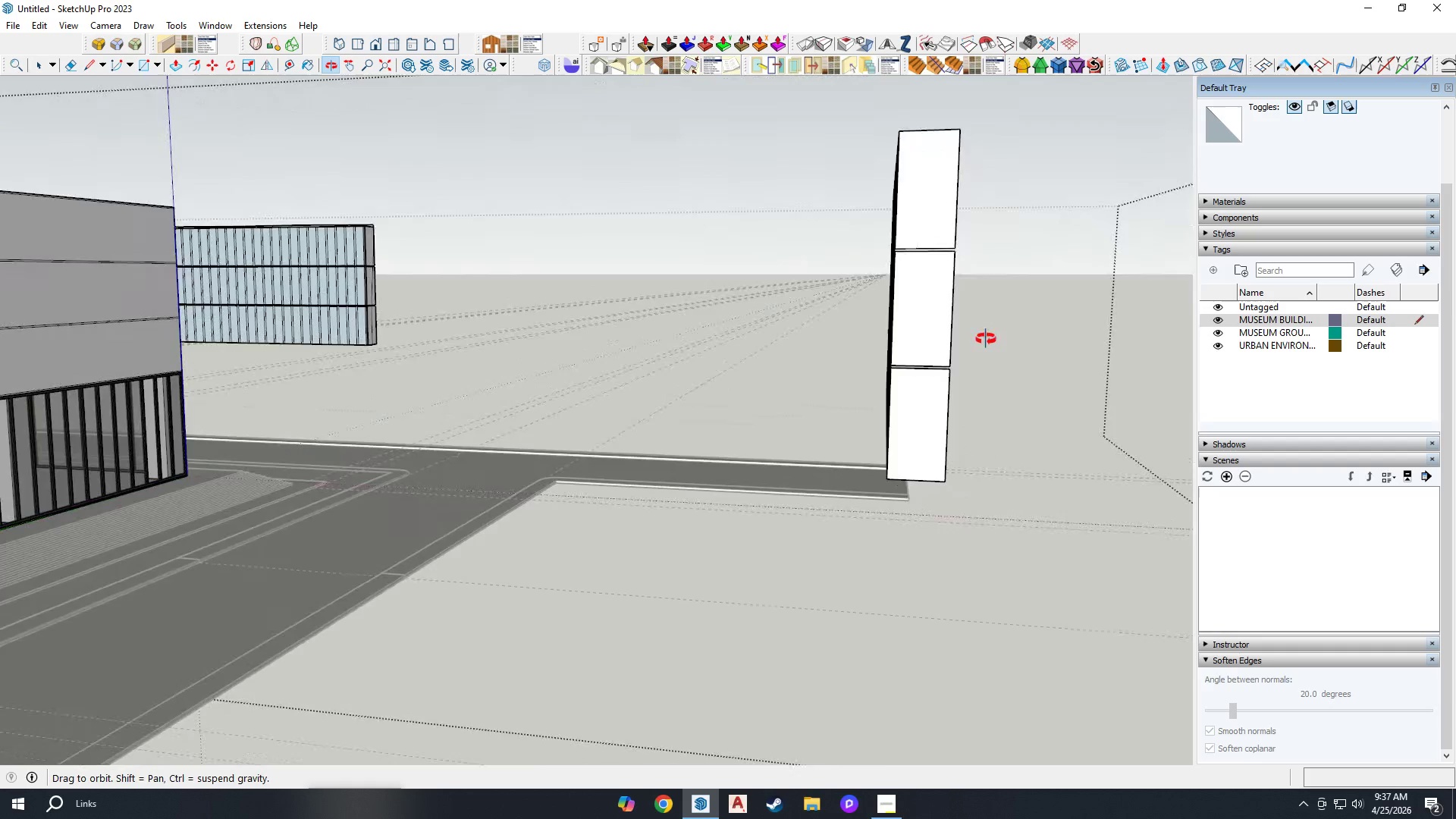 
key(Space)
 